 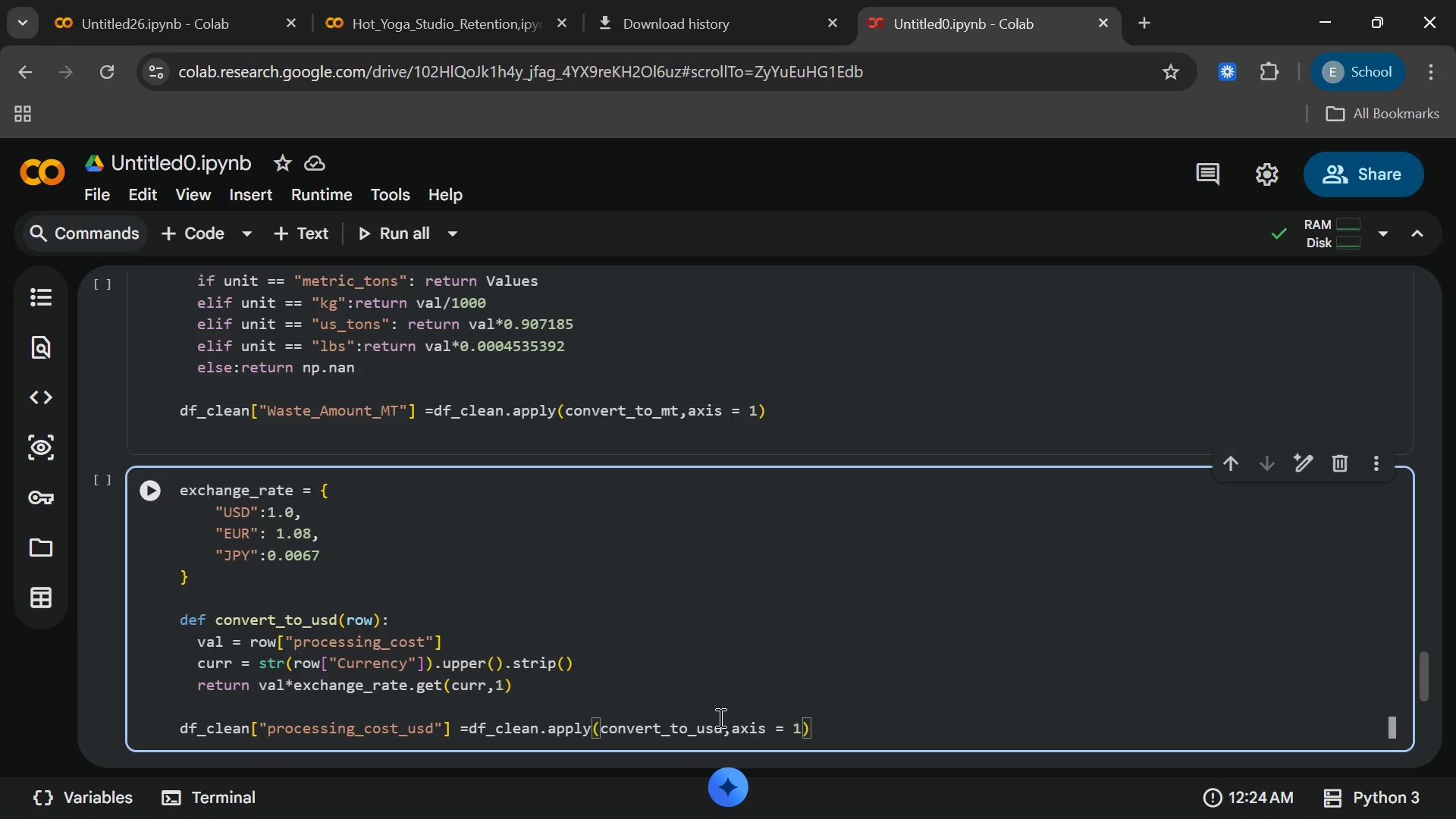 
key(ArrowRight)
 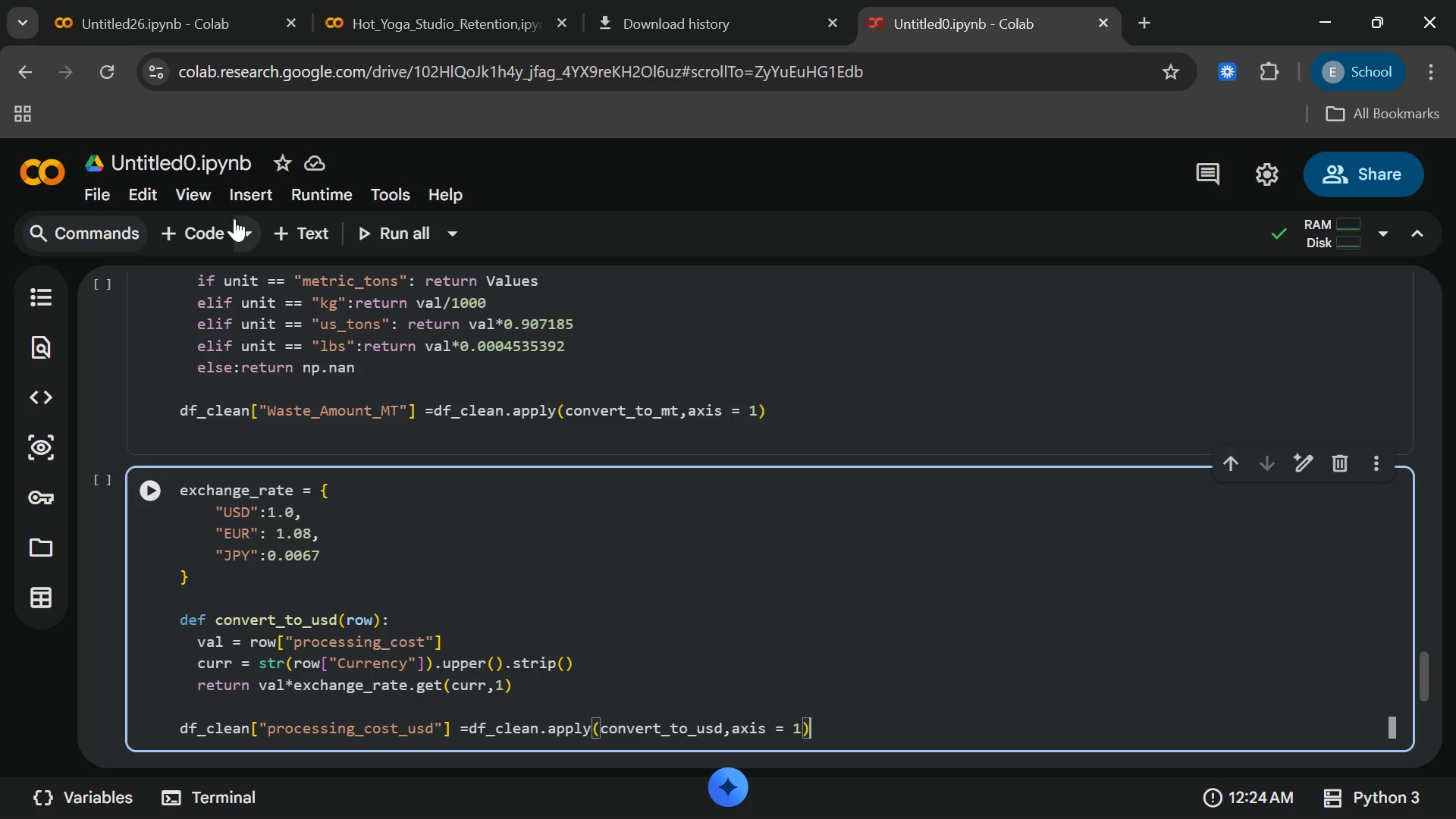 
left_click([191, 219])
 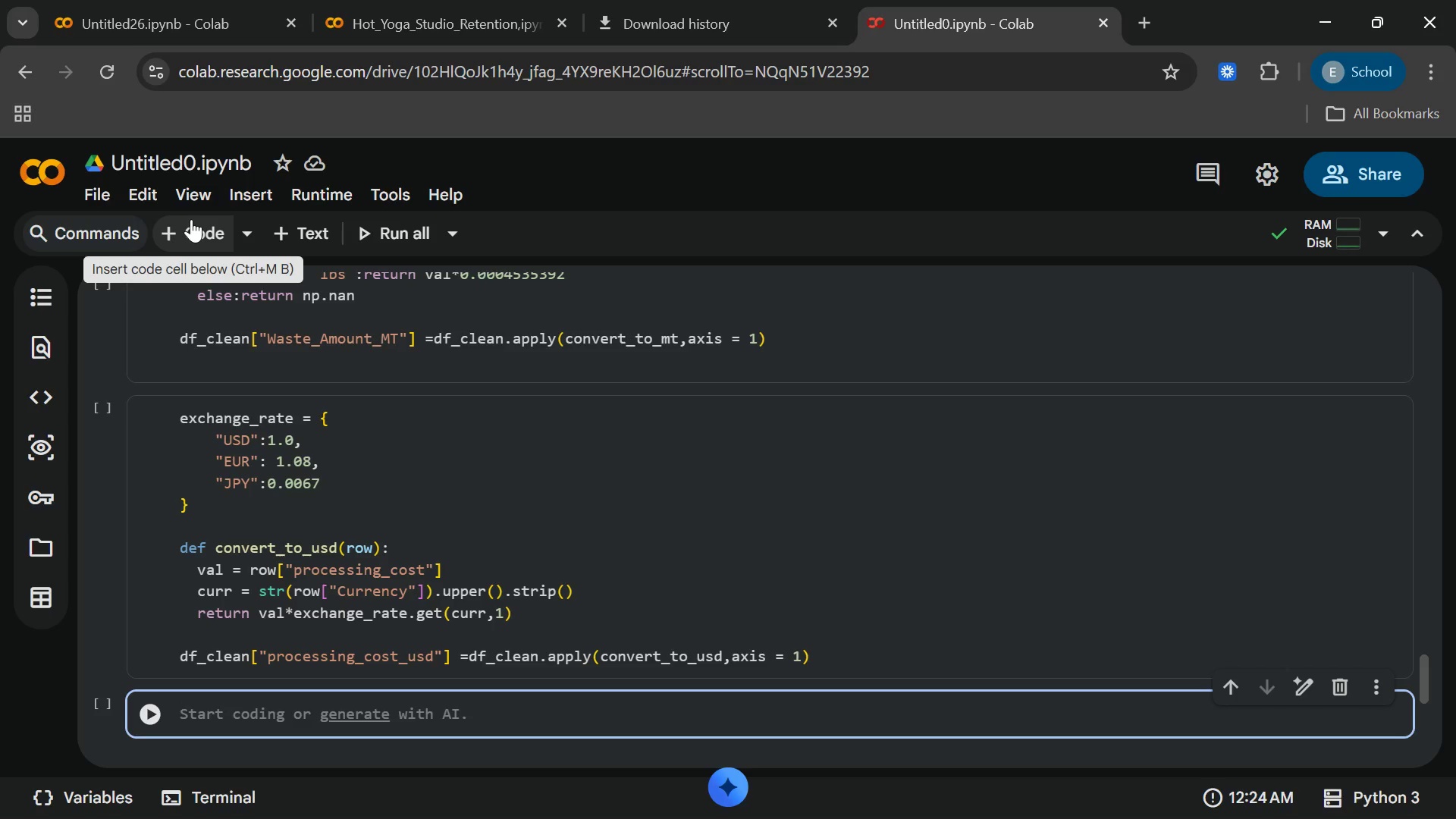 
wait(13.77)
 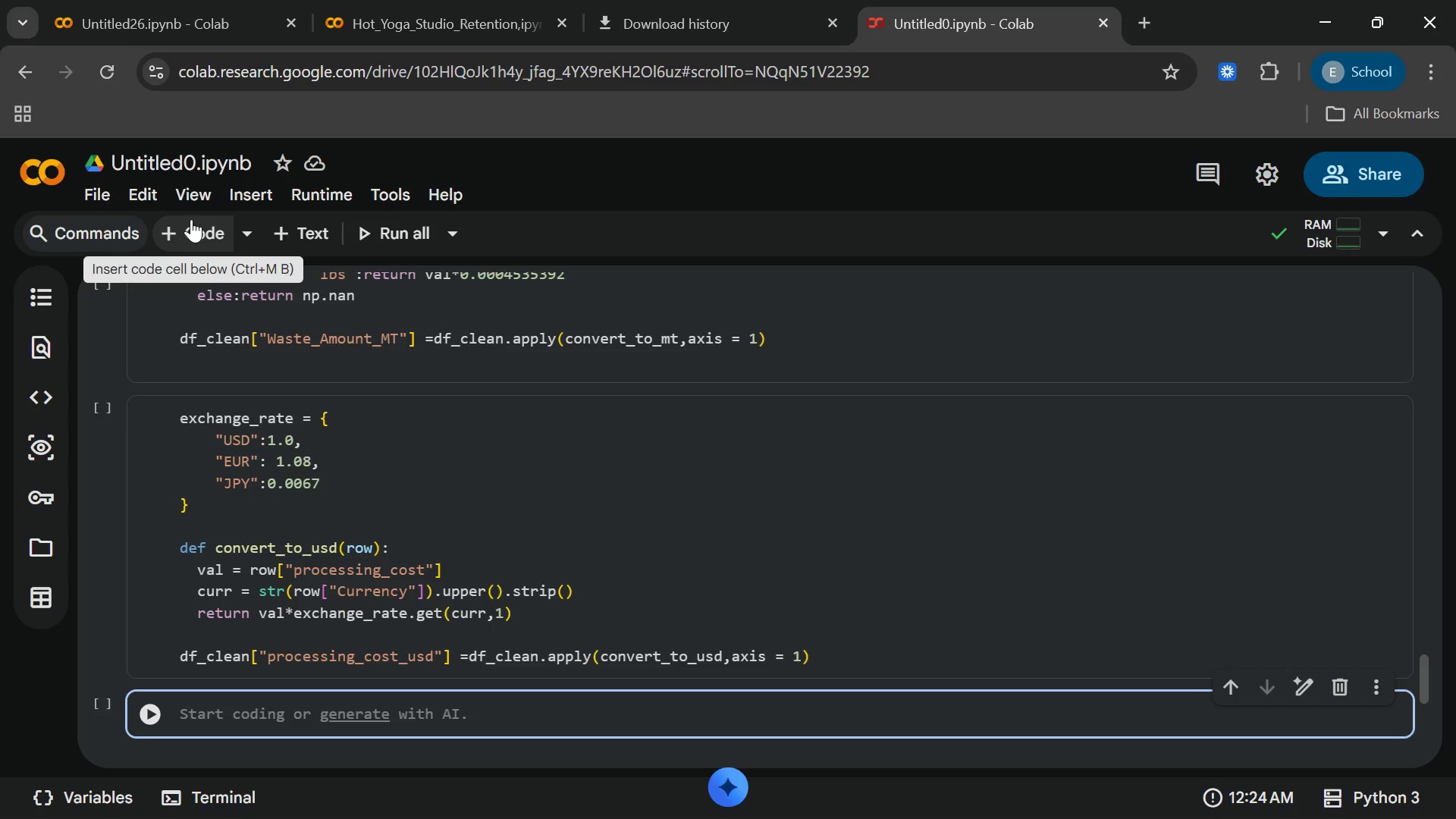 
type(df clea)
key(Backspace)
key(Backspace)
key(Backspace)
key(Backspace)
key(Backspace)
type(_clea)
 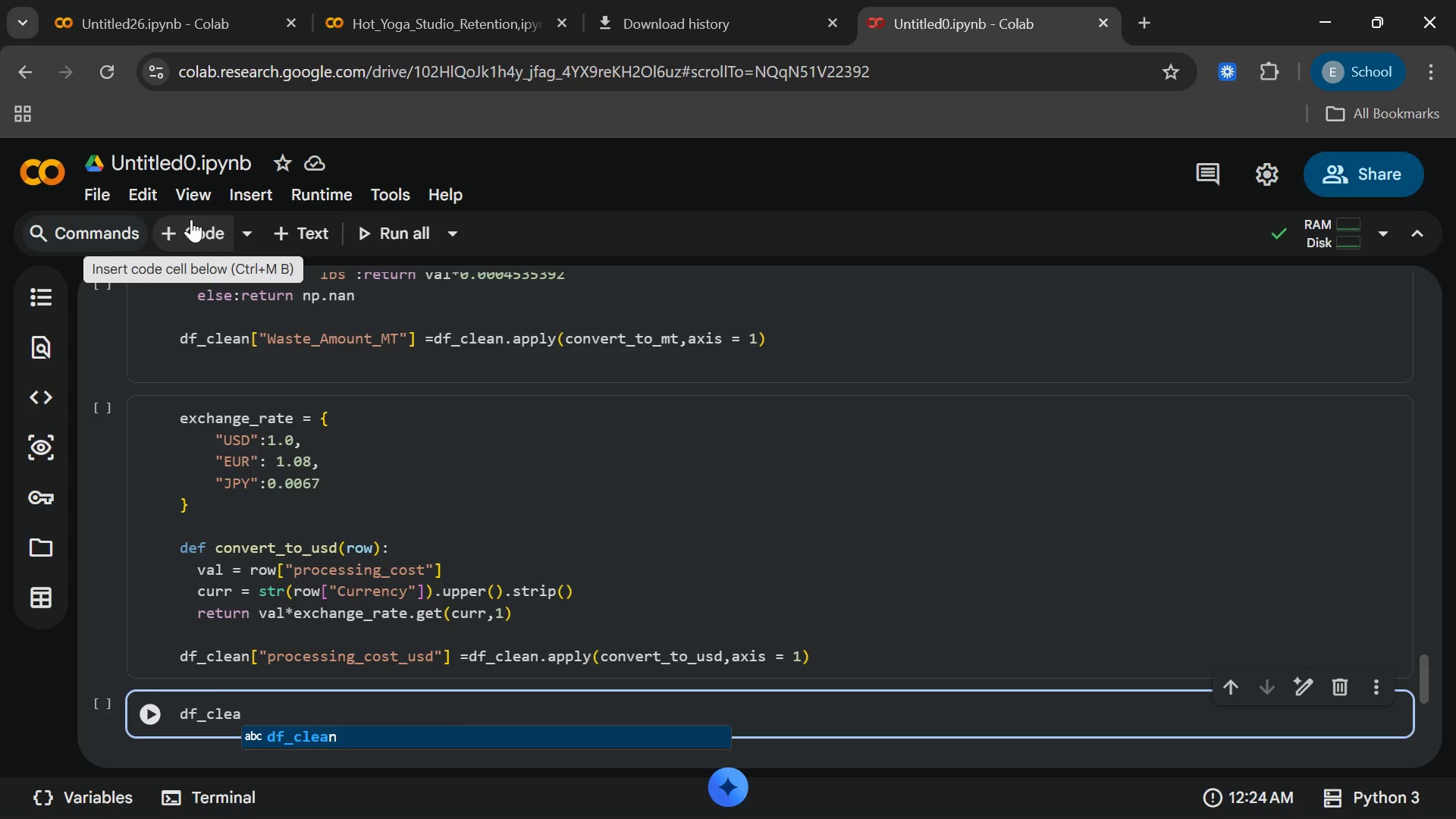 
key(Enter)
 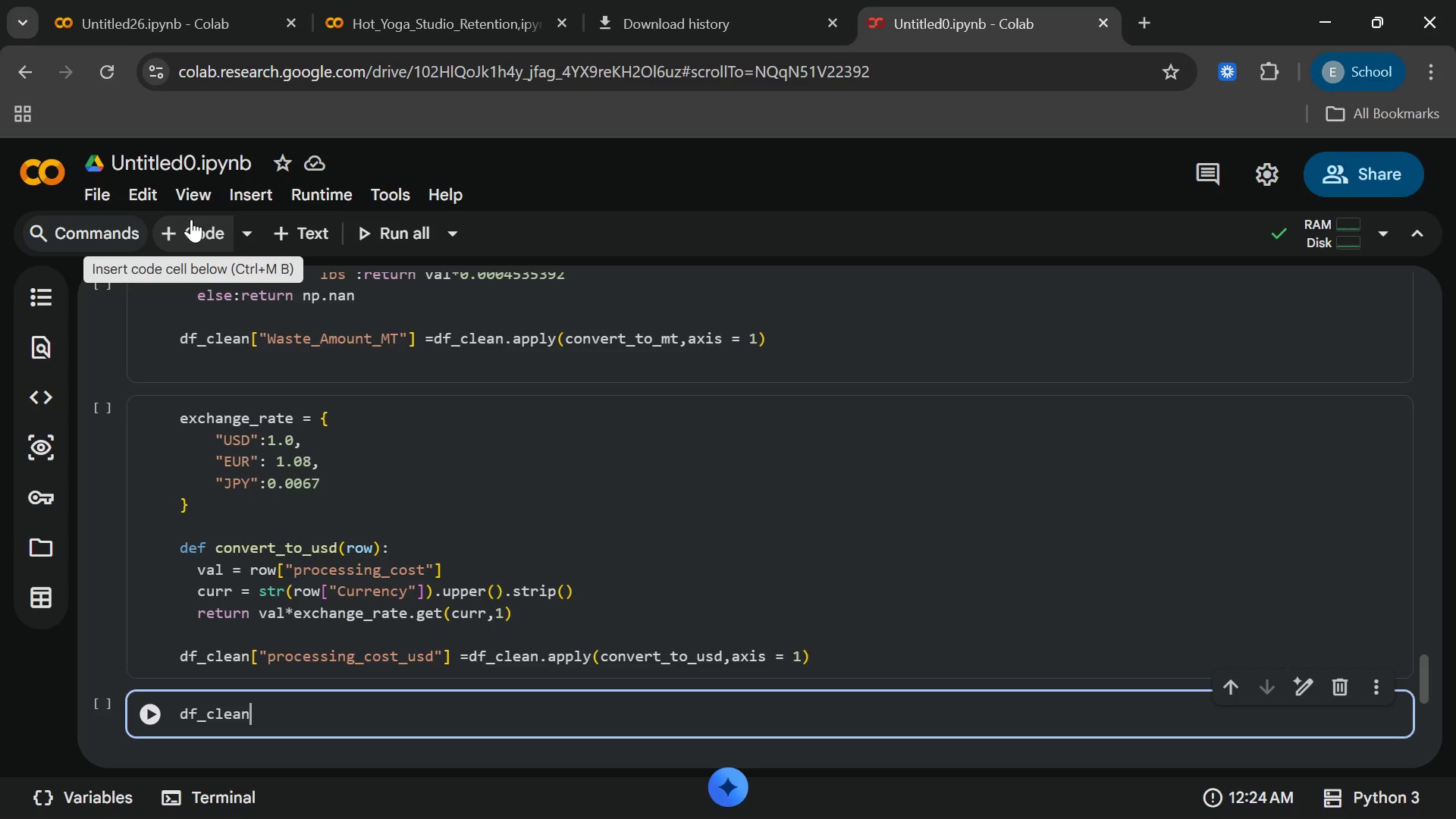 
type( -)
key(Backspace)
type(= df)
 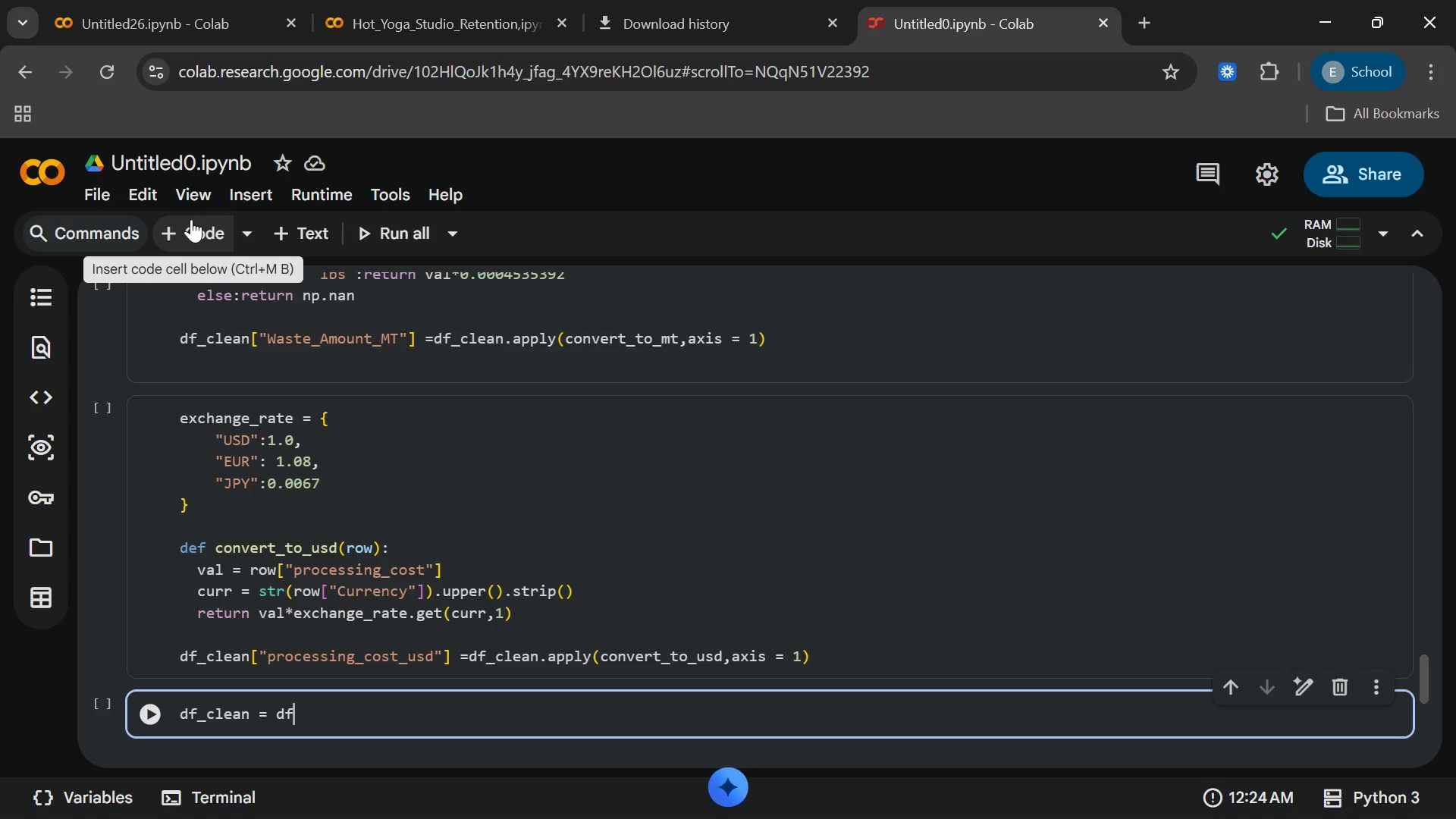 
wait(9.25)
 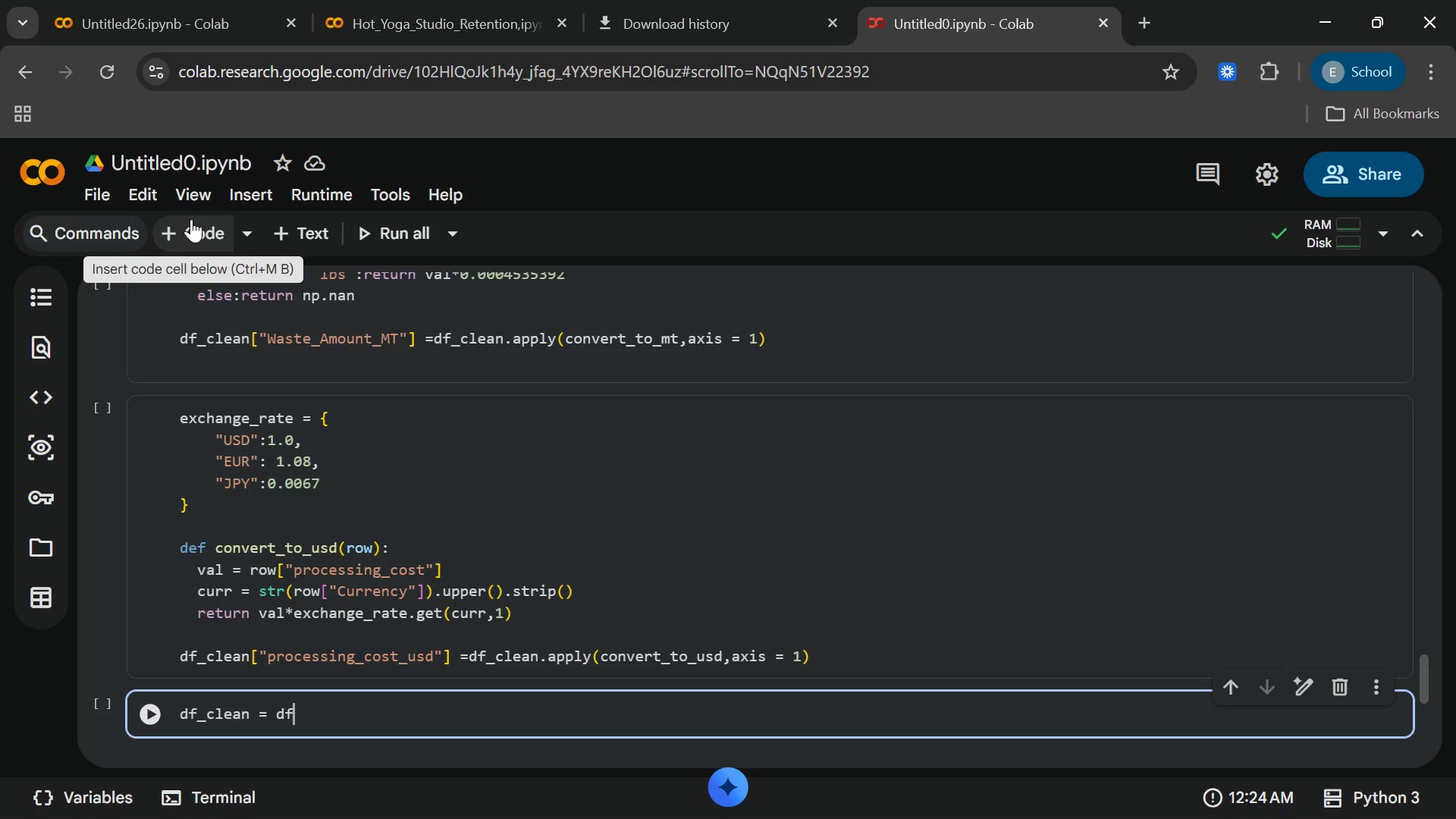 
type(_clean)
 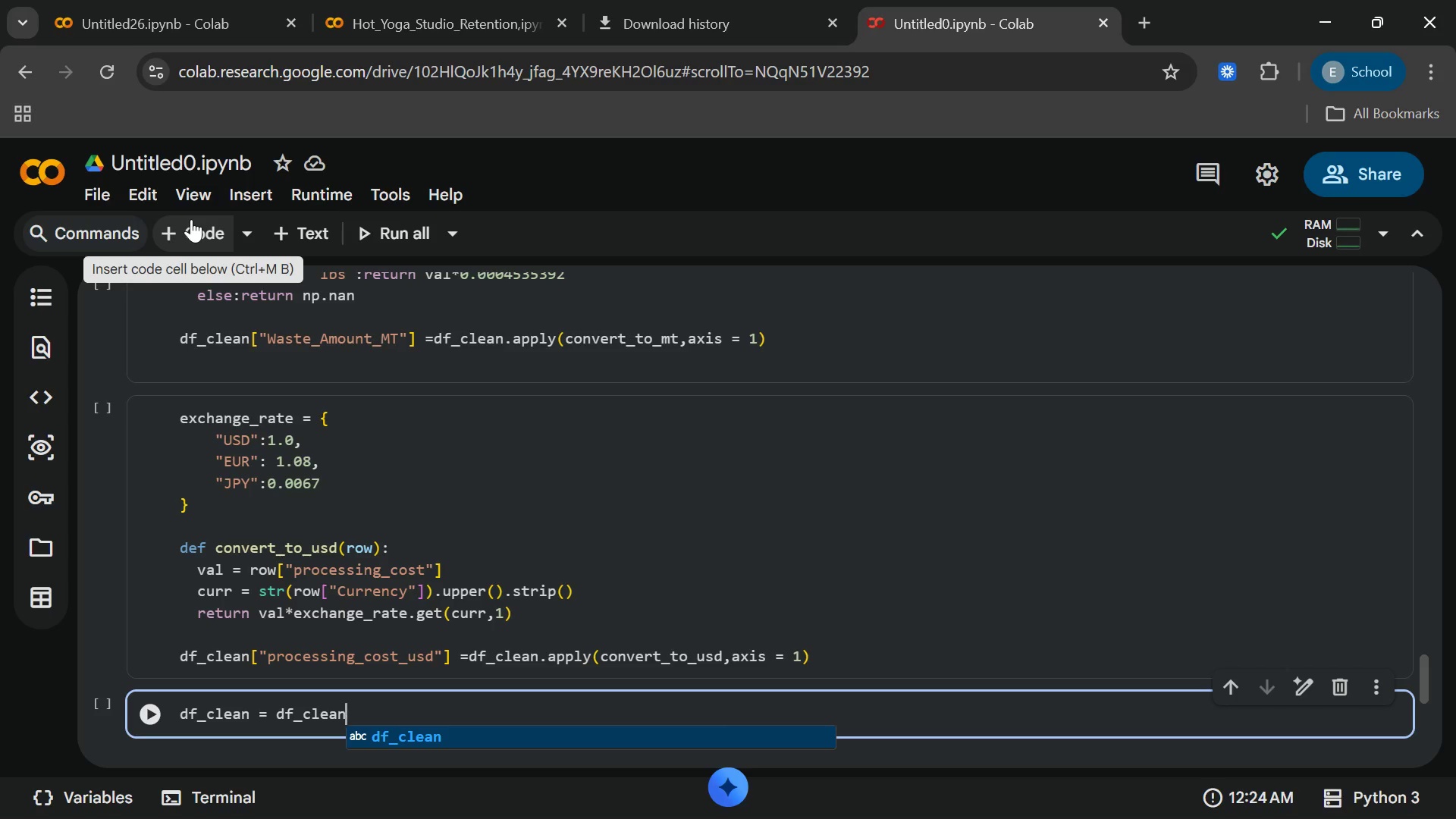 
wait(6.42)
 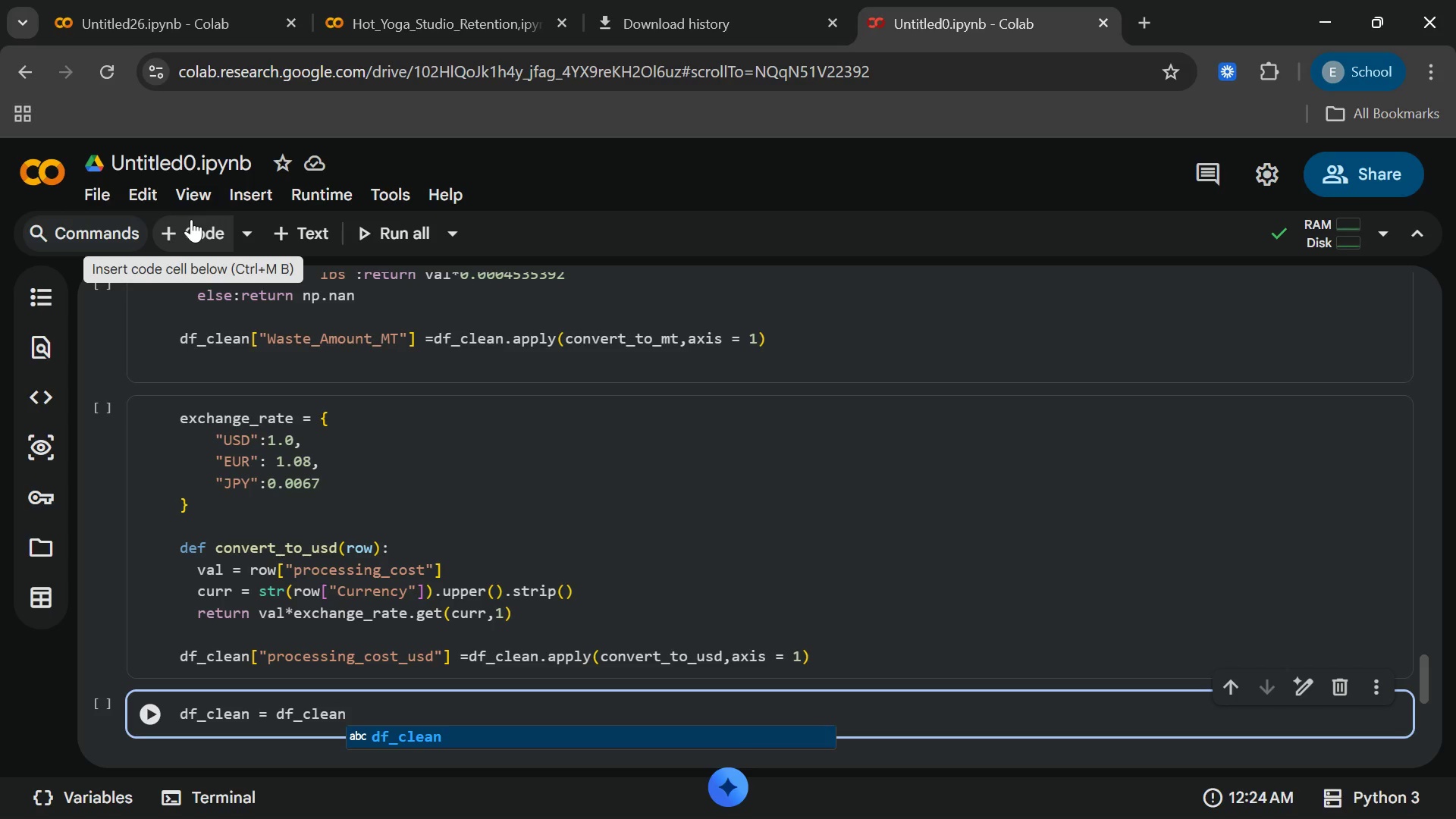 
type(.drop)
 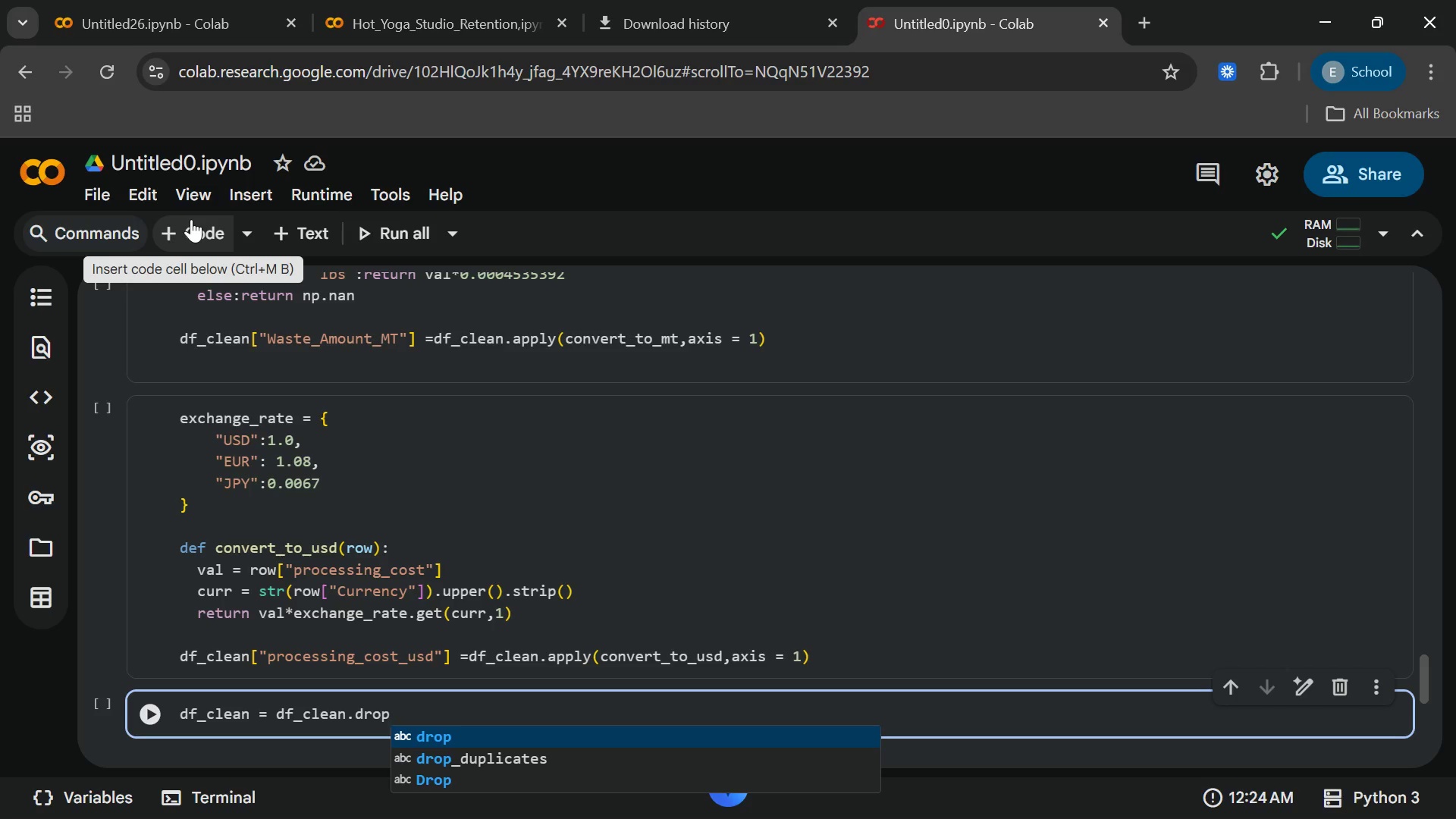 
type((column')
 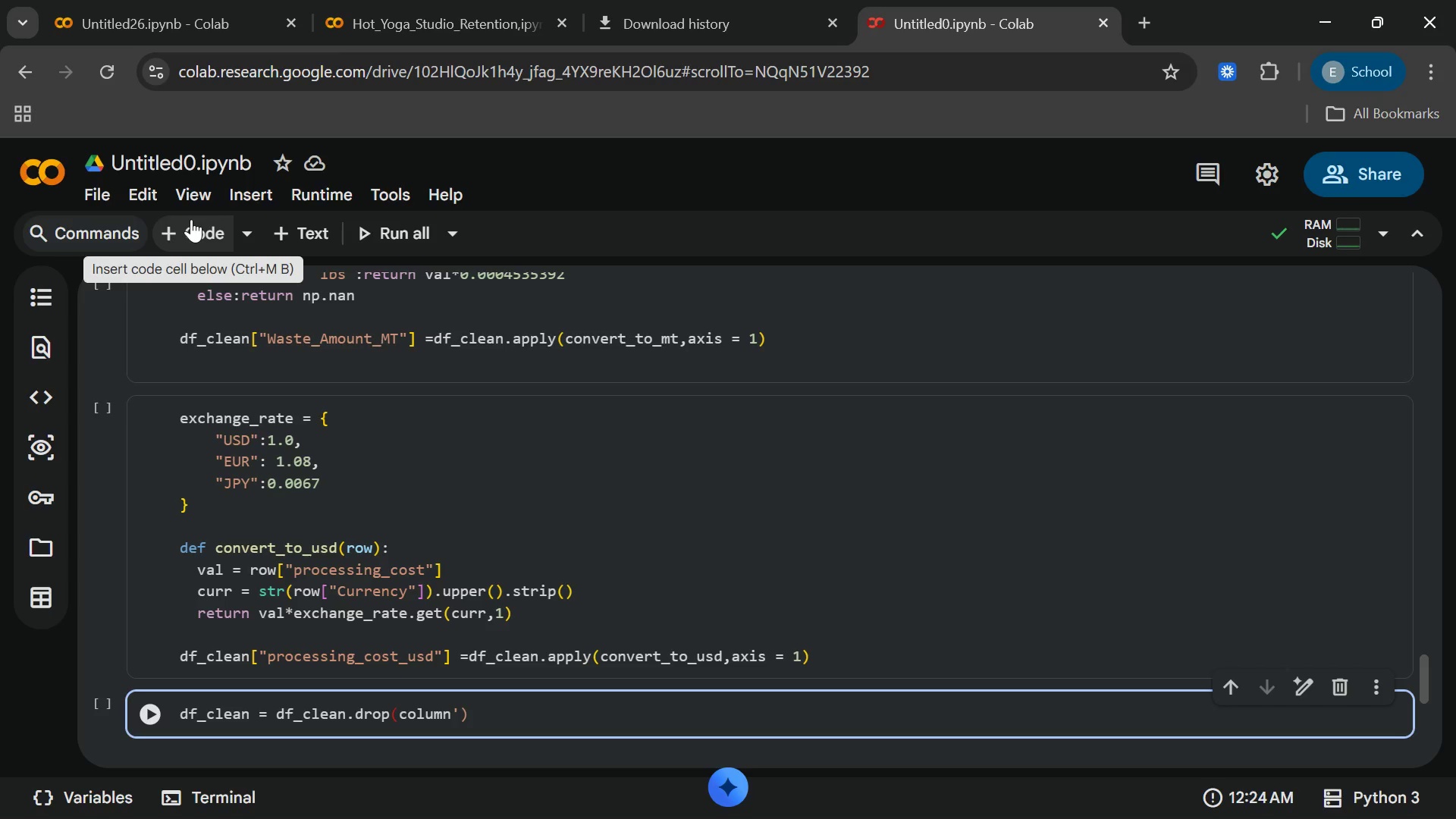 
wait(22.42)
 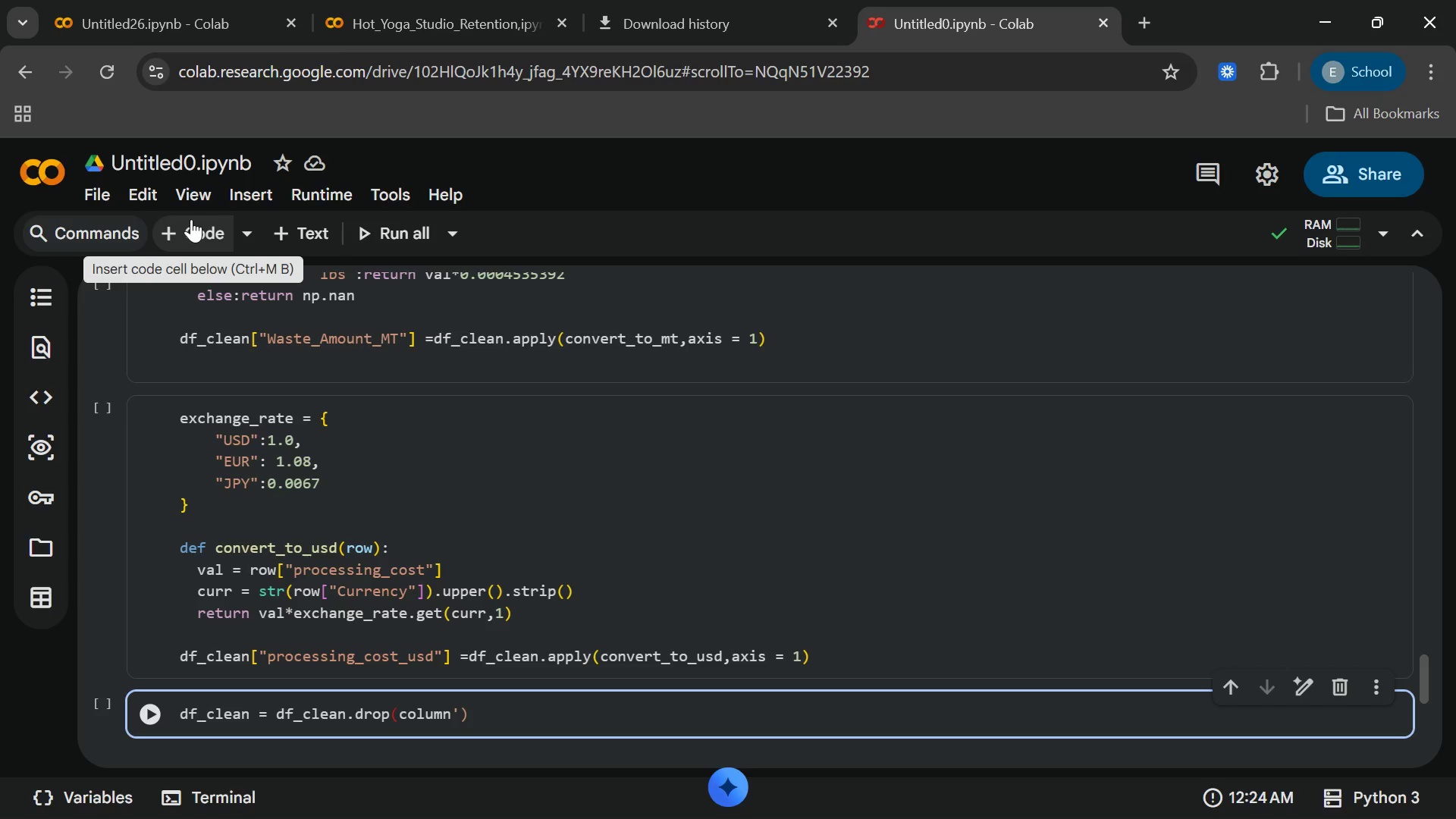 
key(Backspace)
 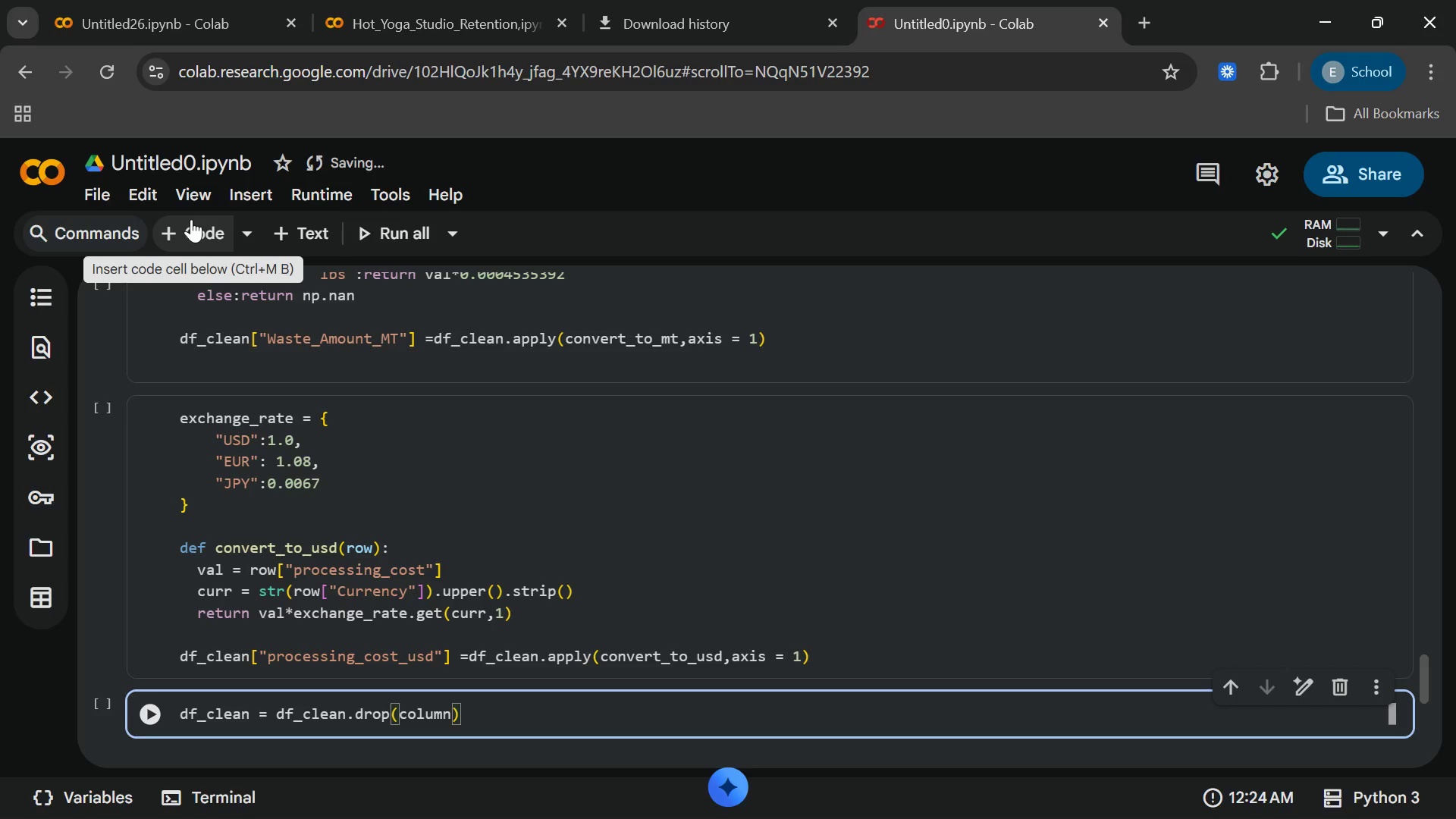 
key(Equal)
 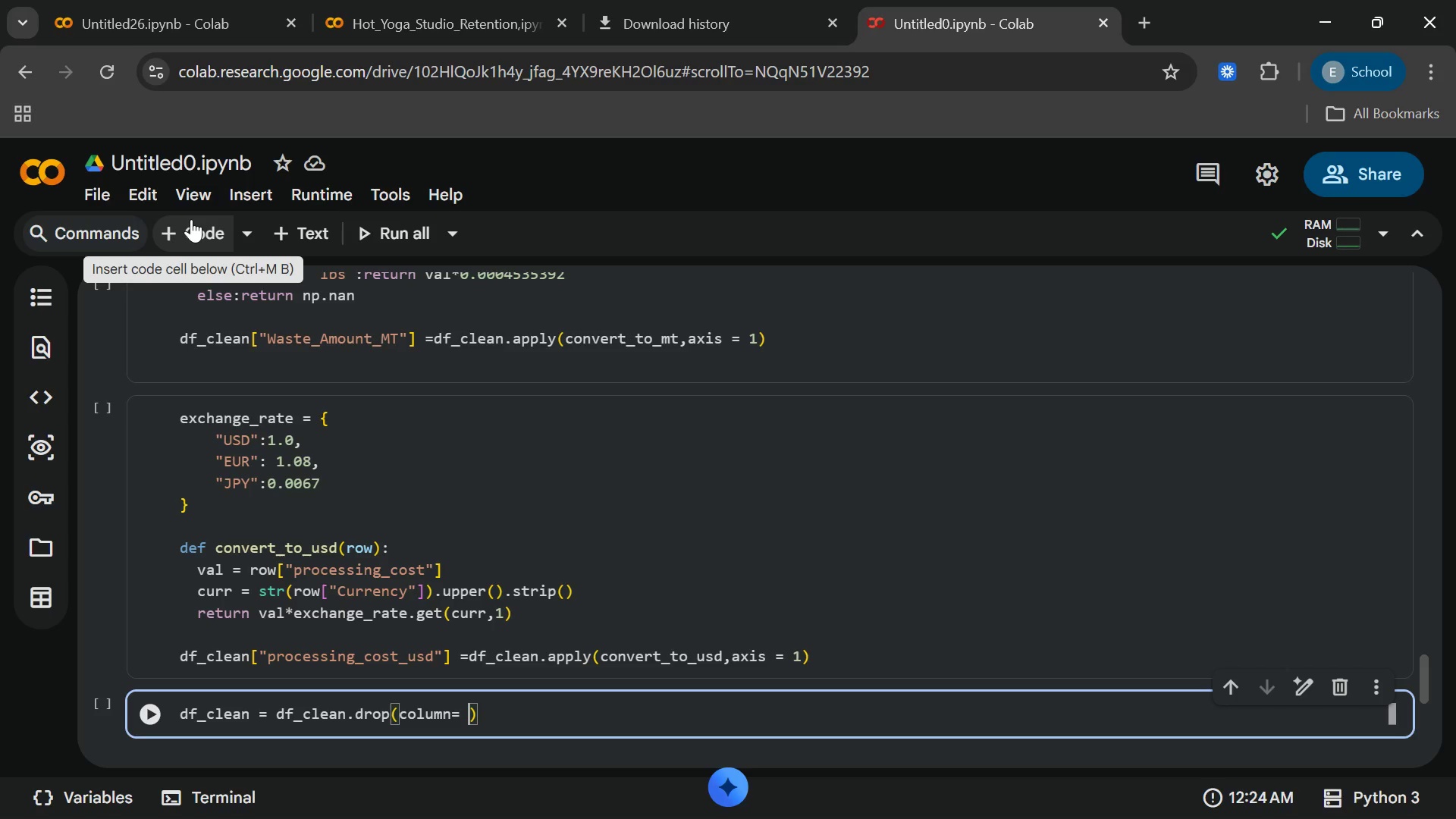 
key(Space)
 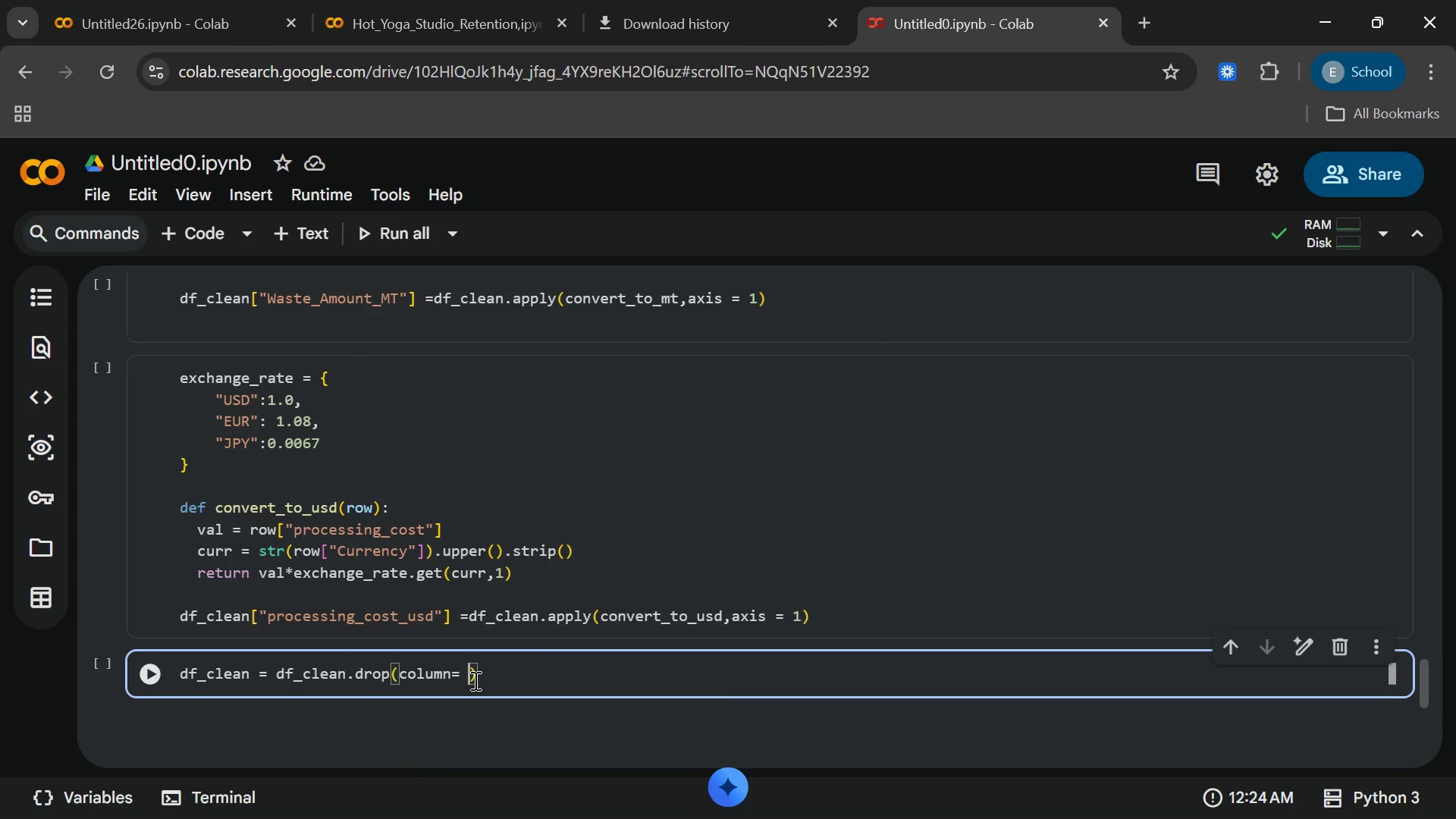 
wait(15.0)
 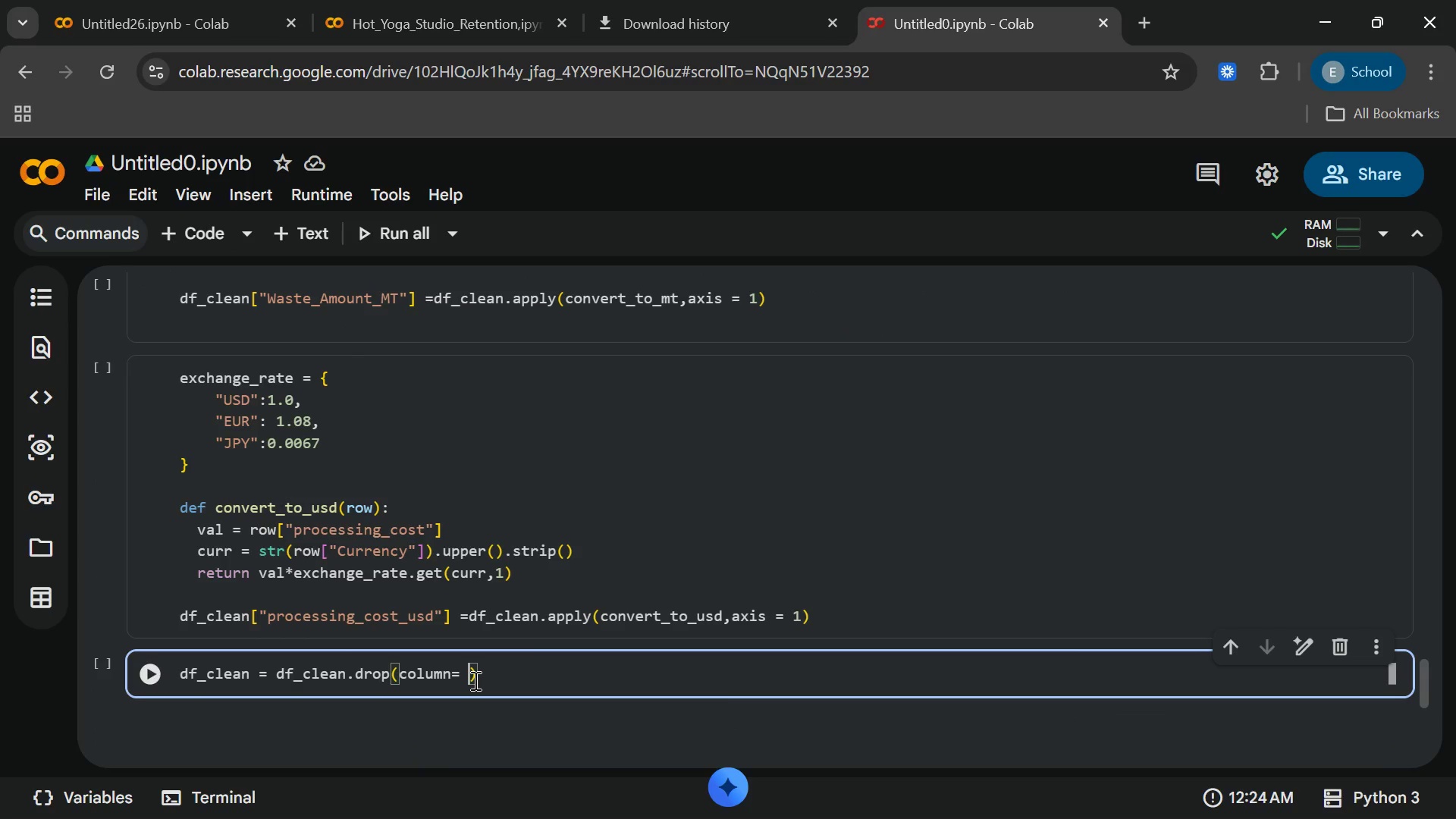 
key(ArrowLeft)
 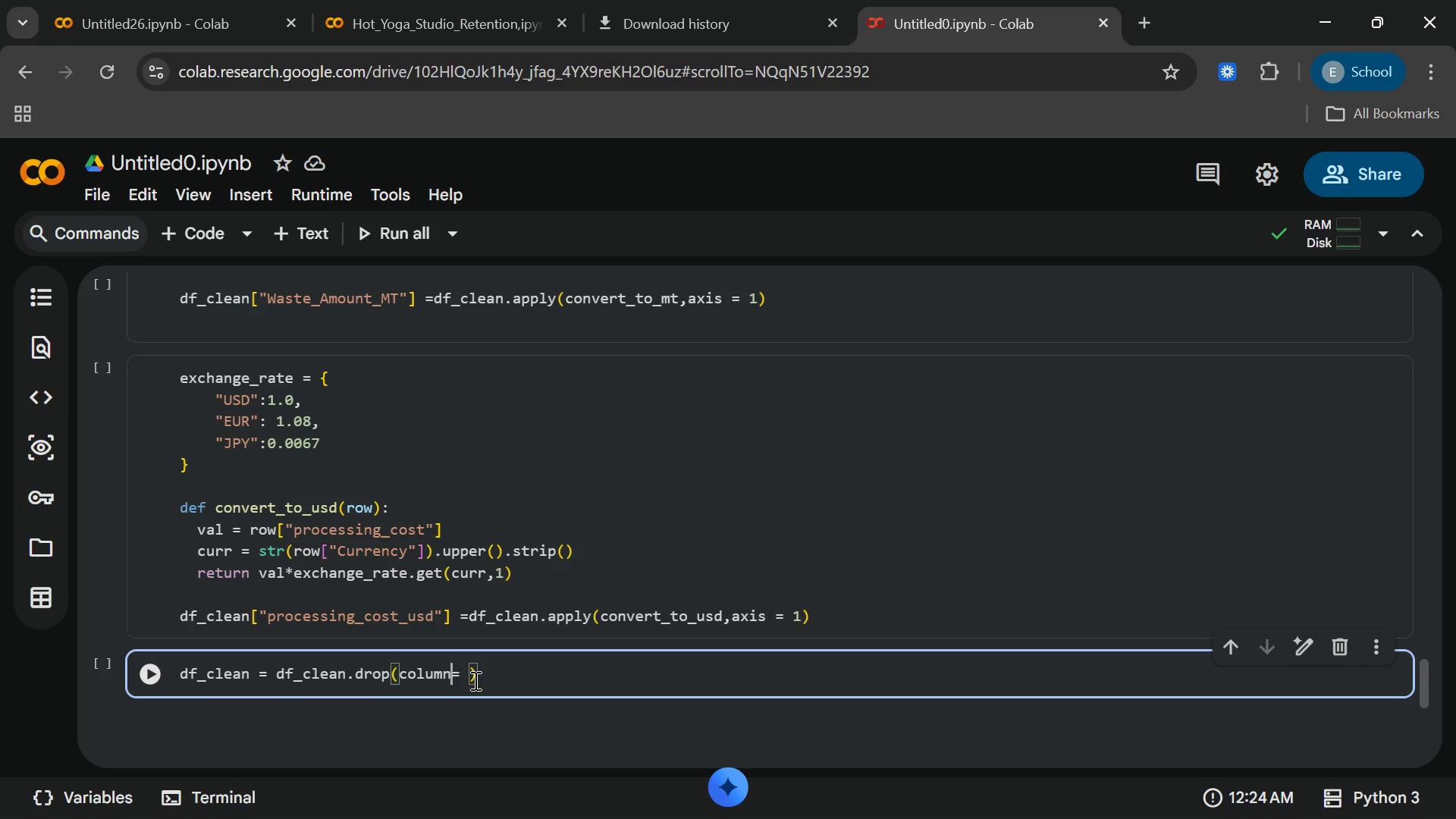 
key(ArrowLeft)
 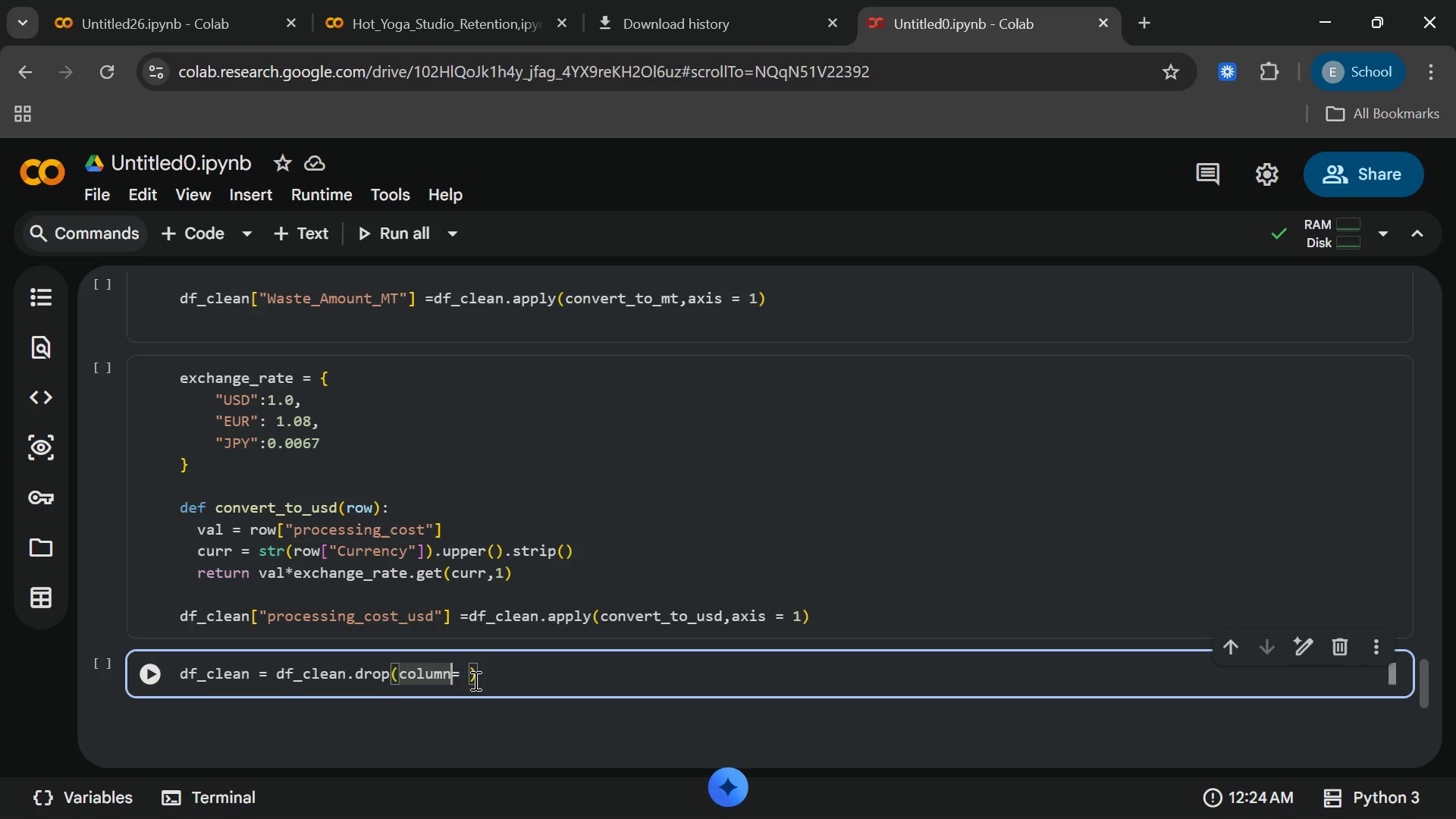 
key(S)
 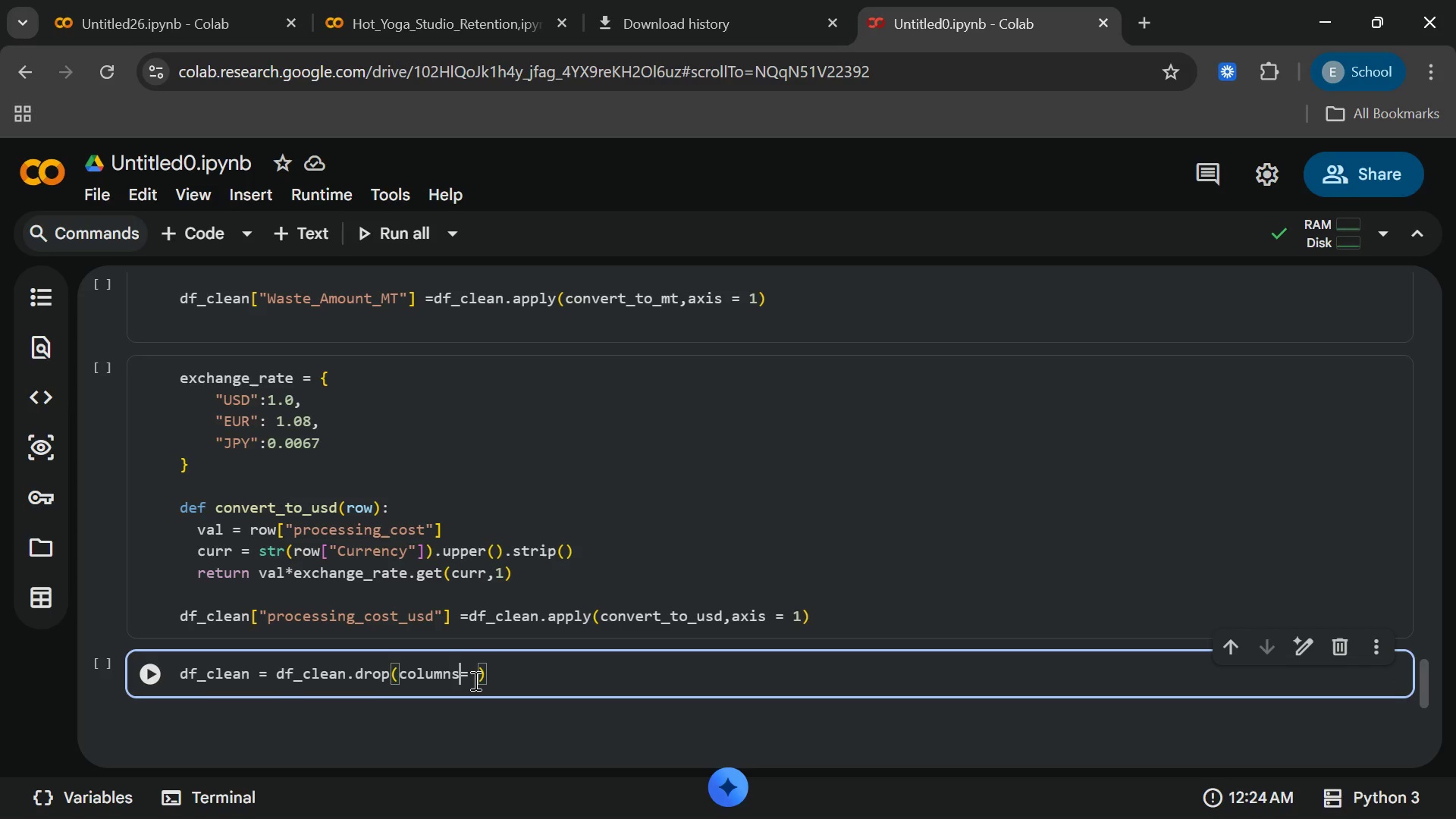 
key(ArrowRight)
 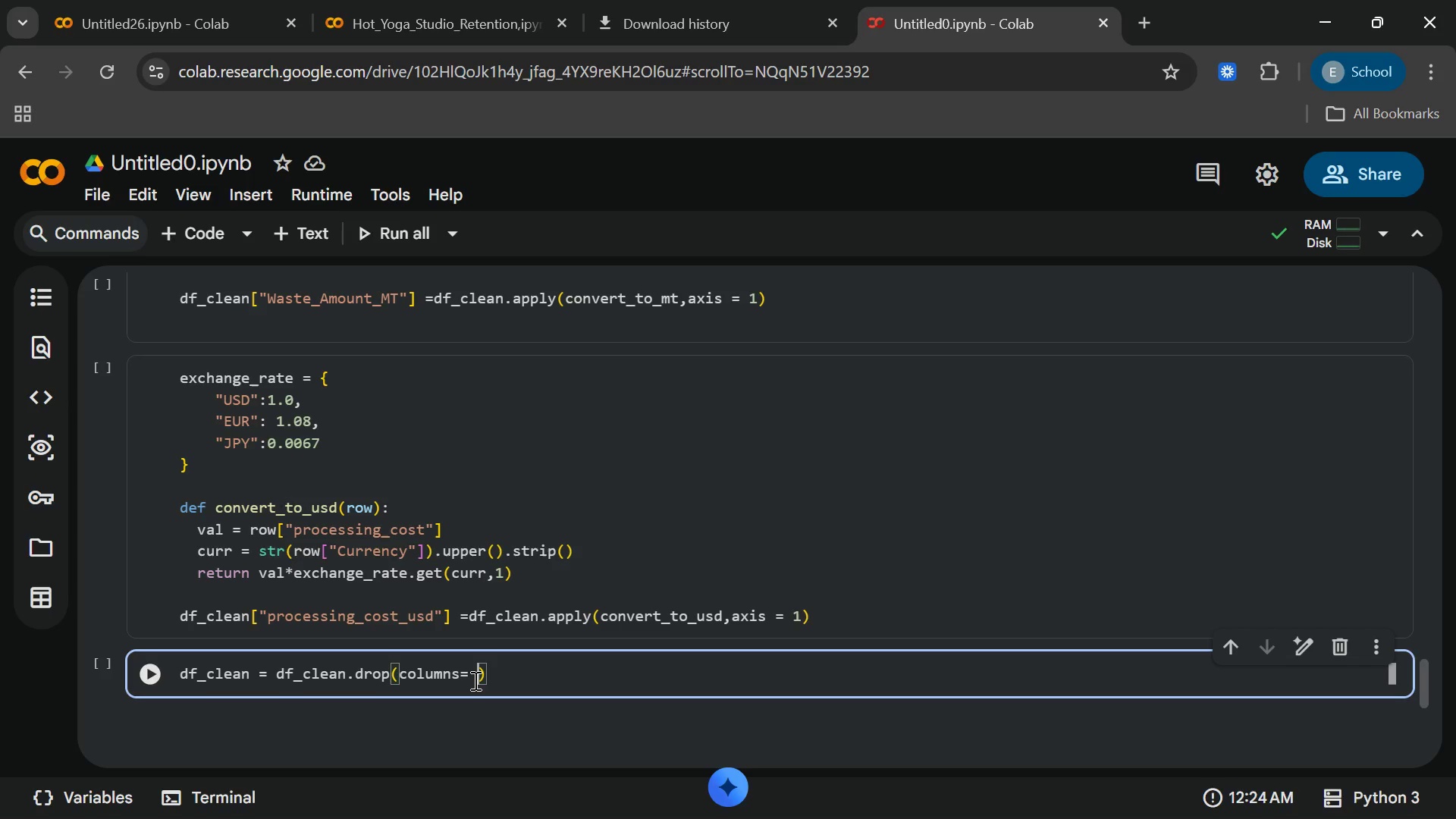 
key(ArrowRight)
 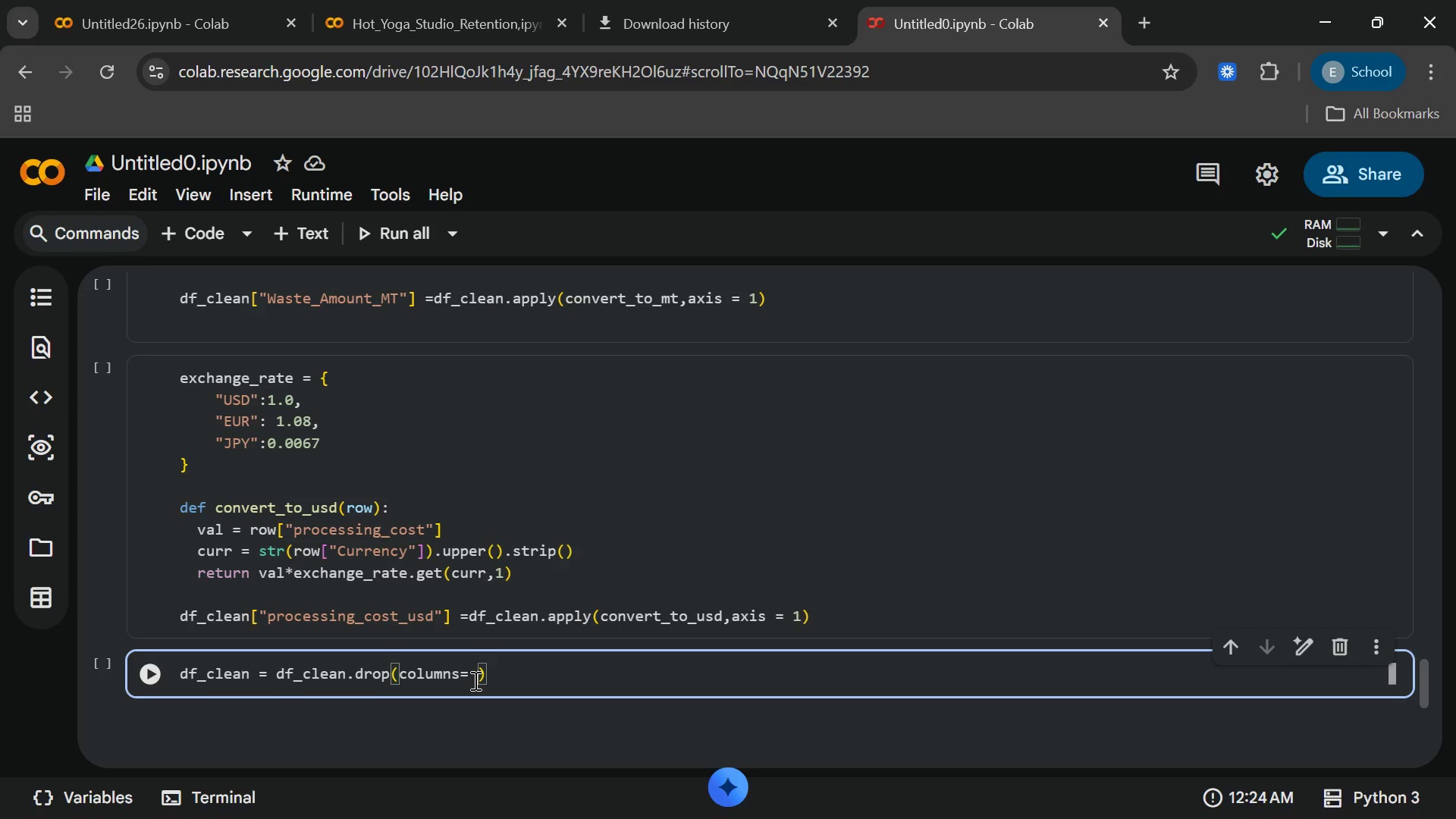 
wait(8.31)
 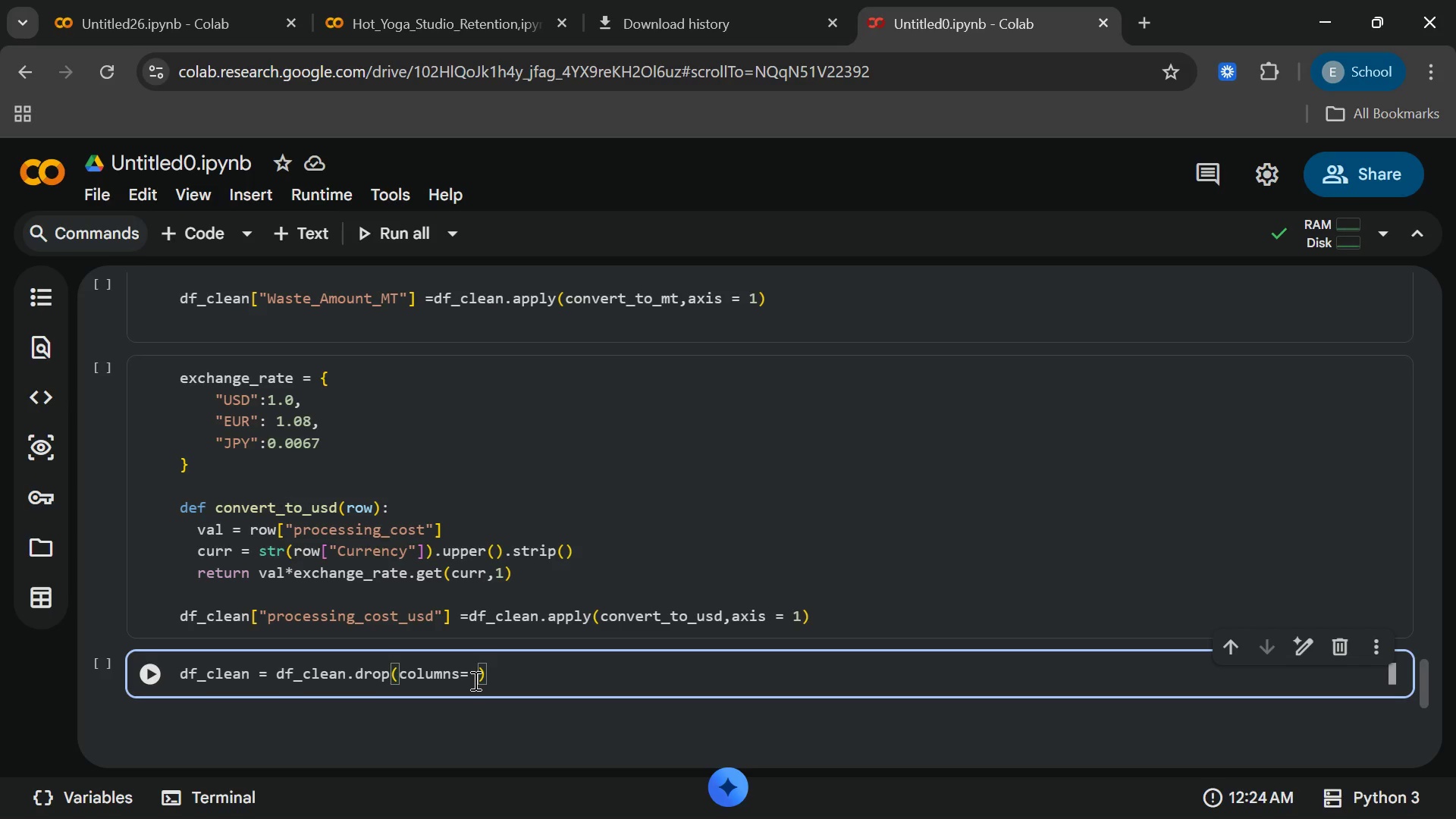 
key(BracketLeft)
 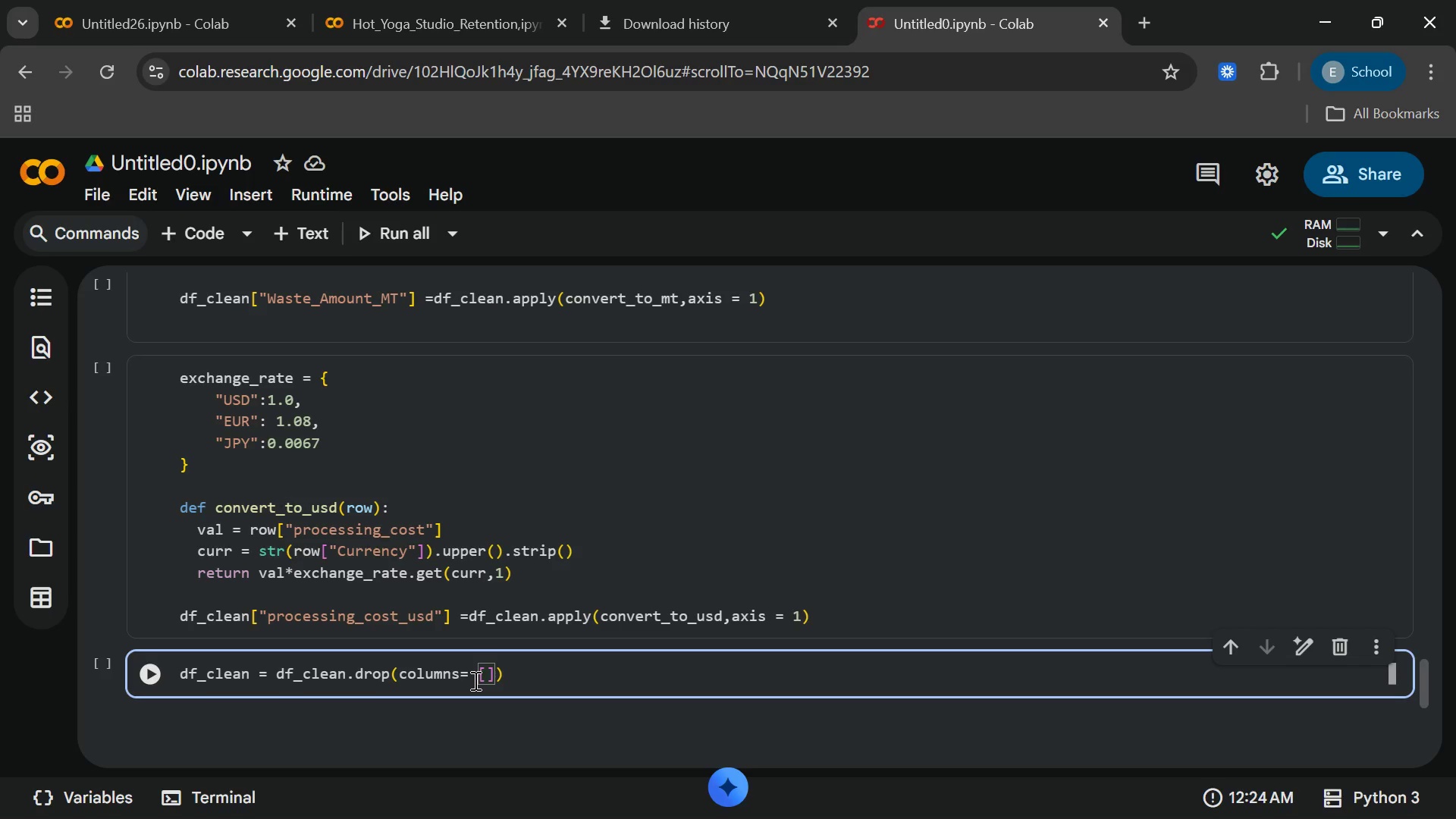 
type("Waste)
 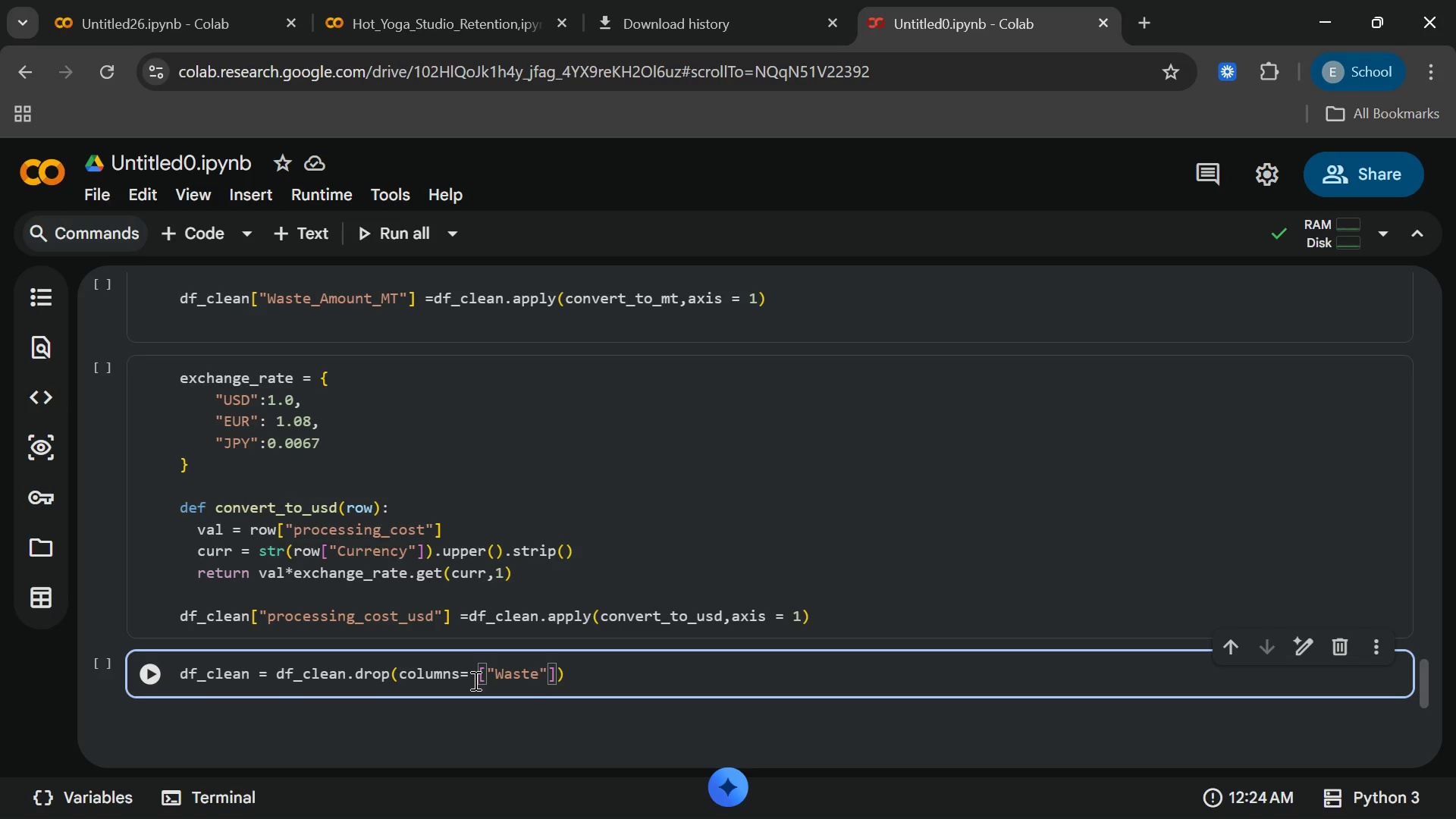 
type(_Amet)
 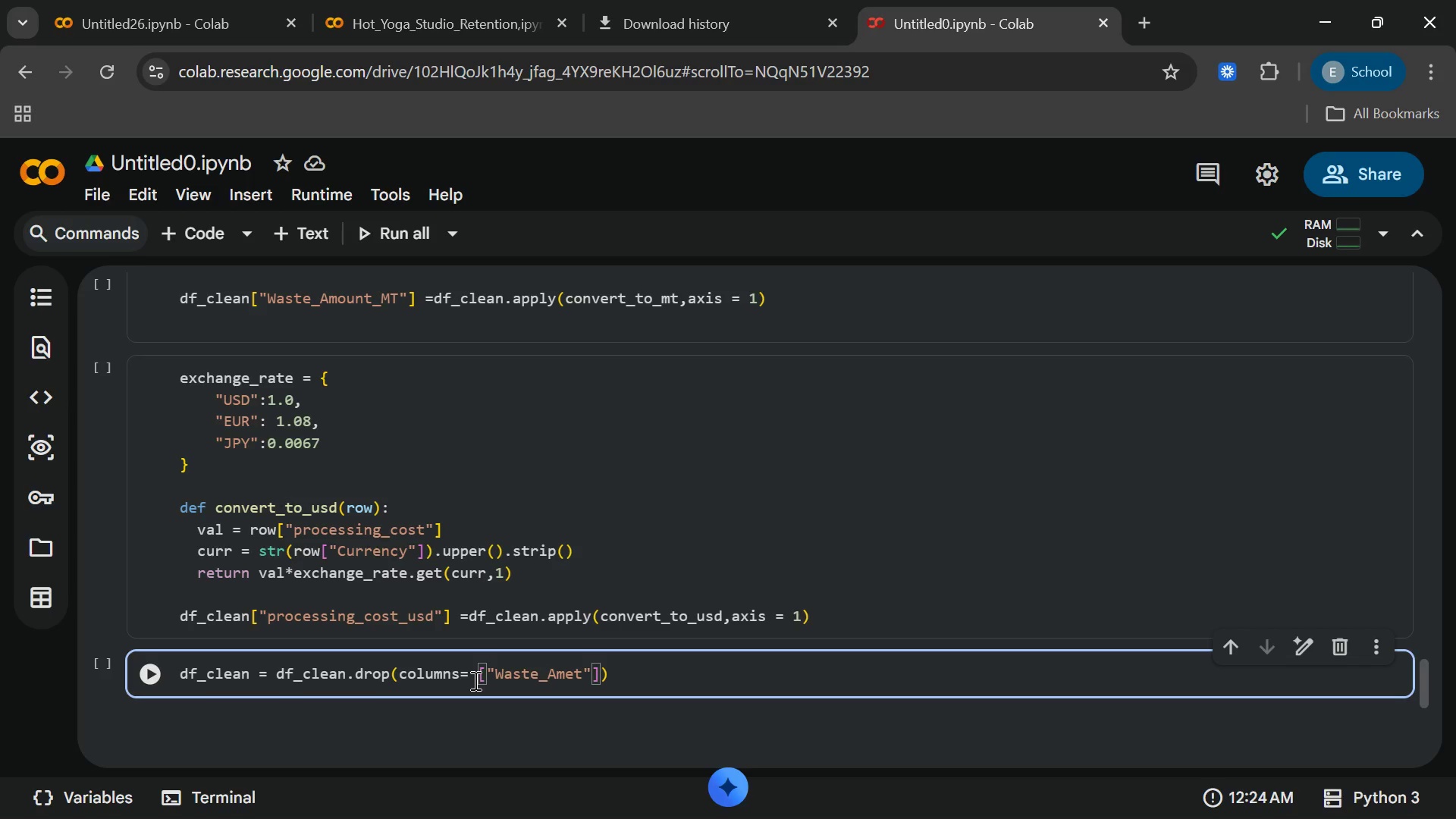 
wait(6.81)
 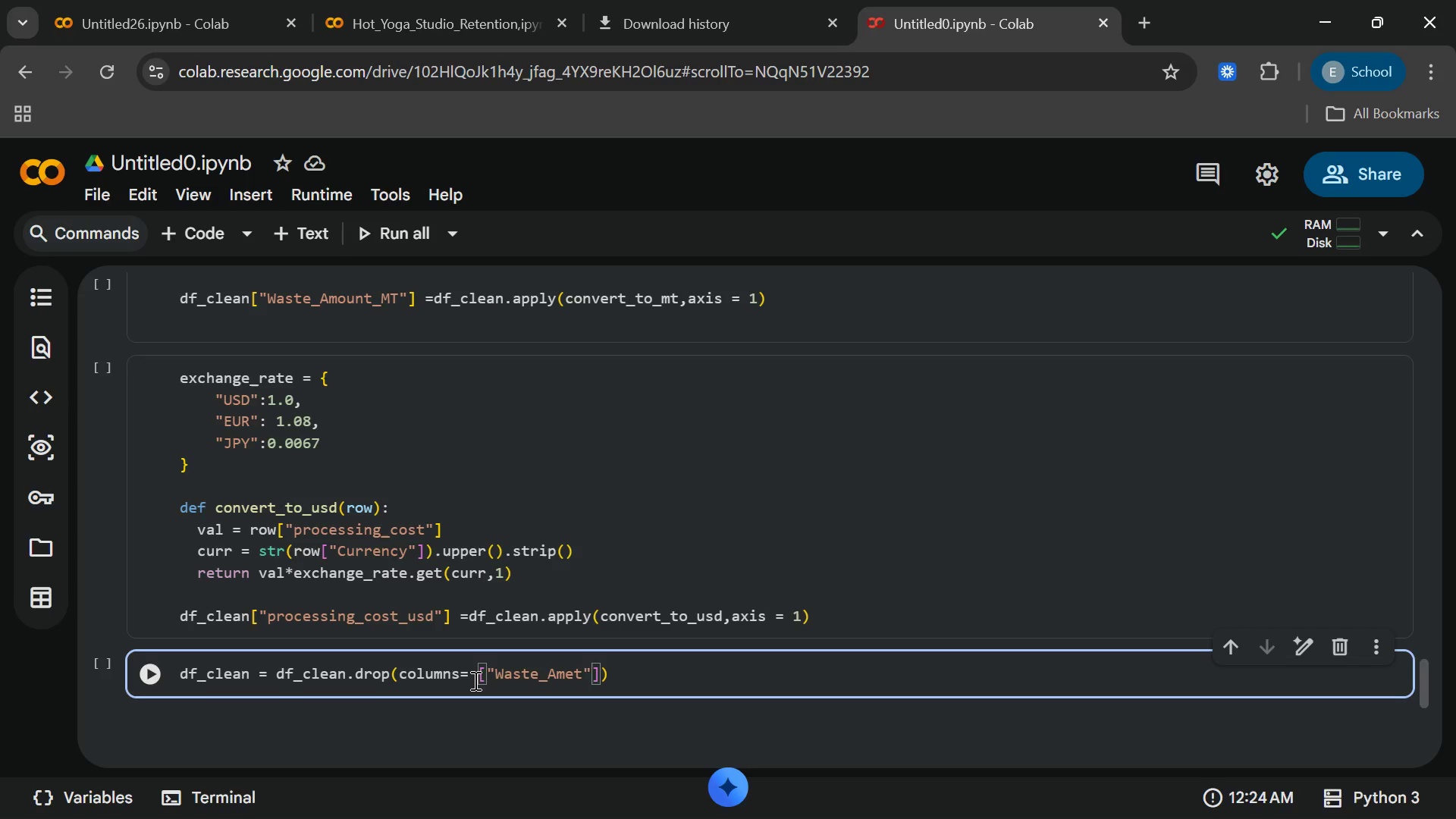 
key(Backspace)
 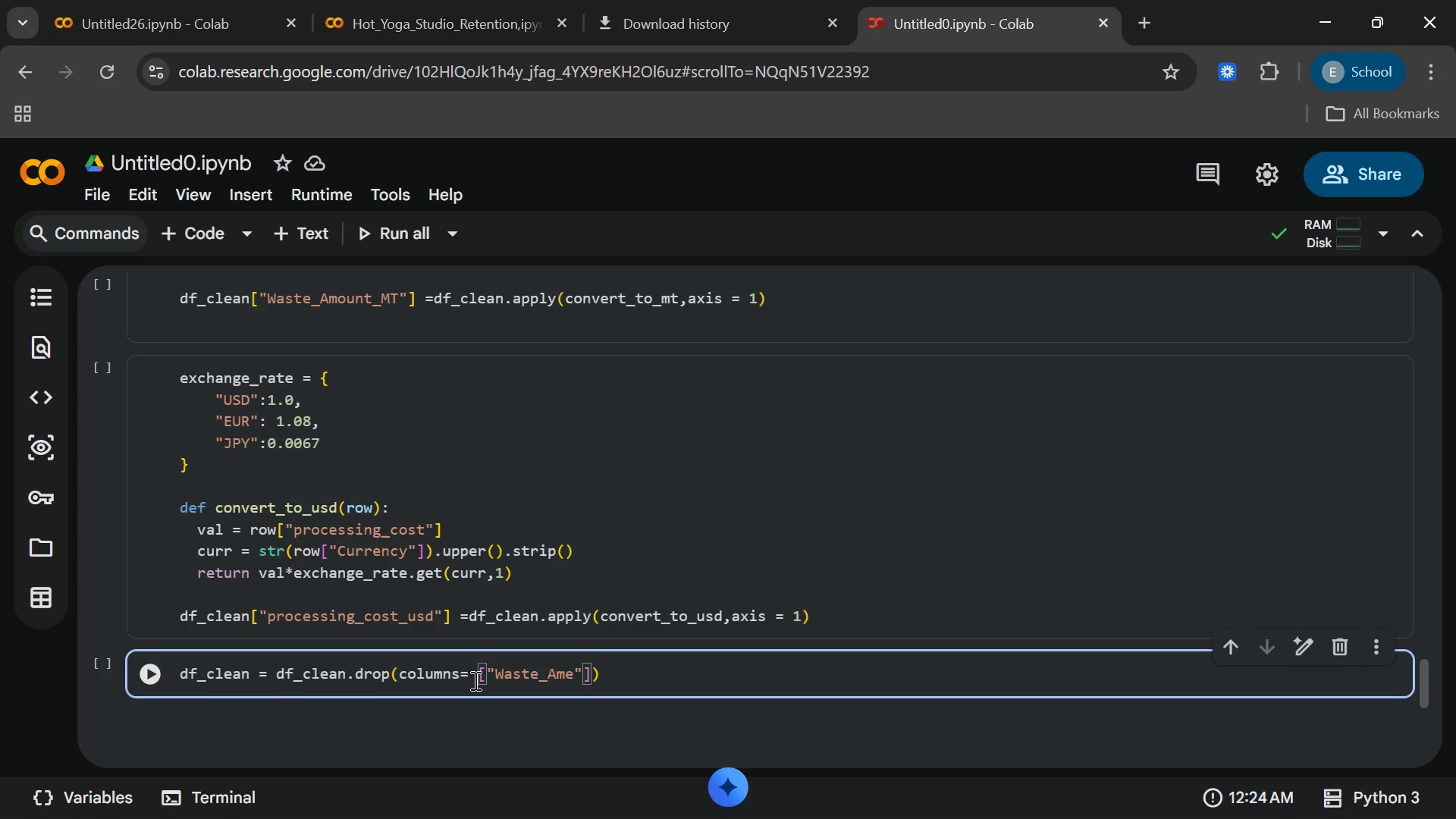 
key(Backspace)
type(ount)
 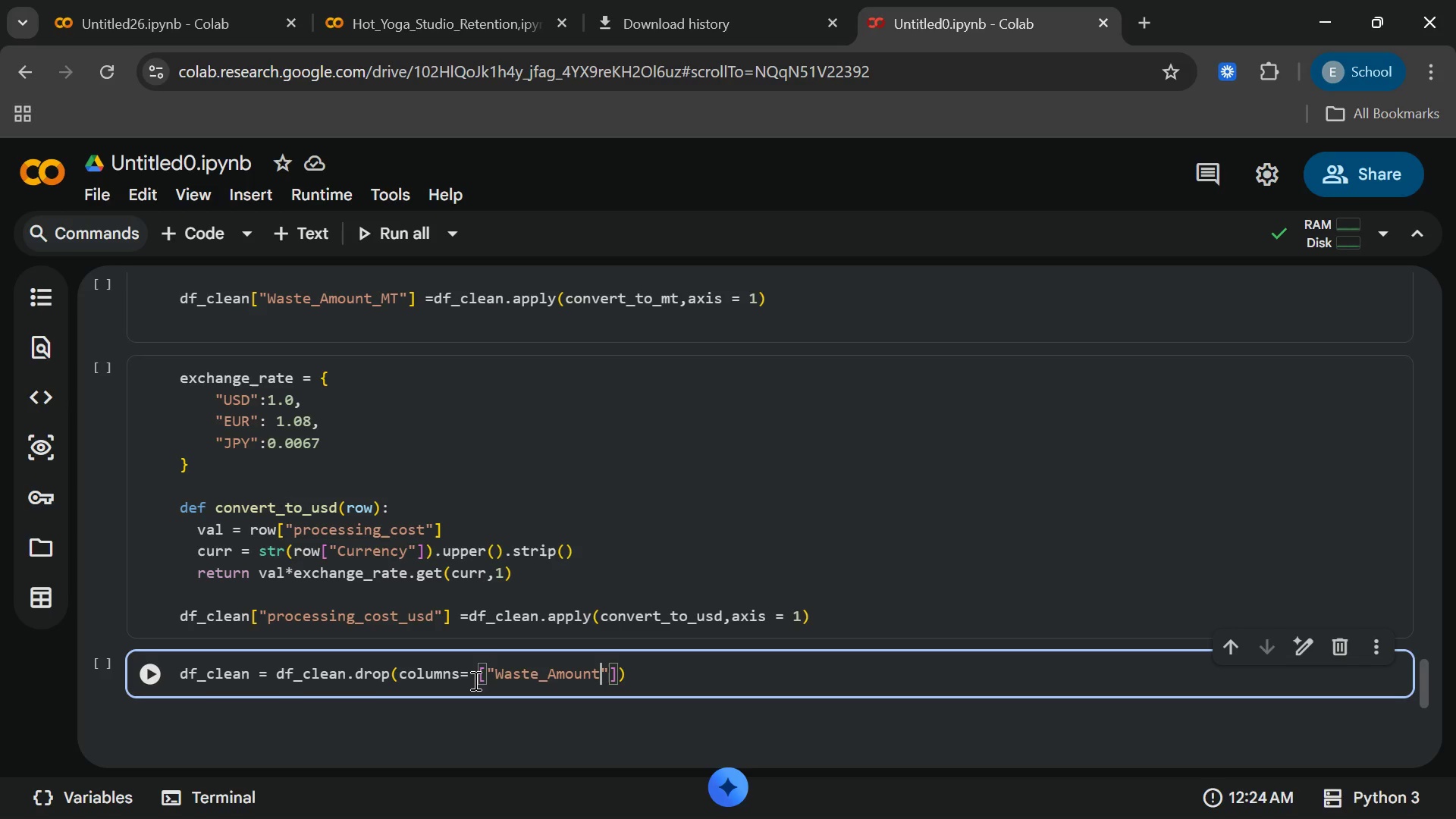 
wait(5.16)
 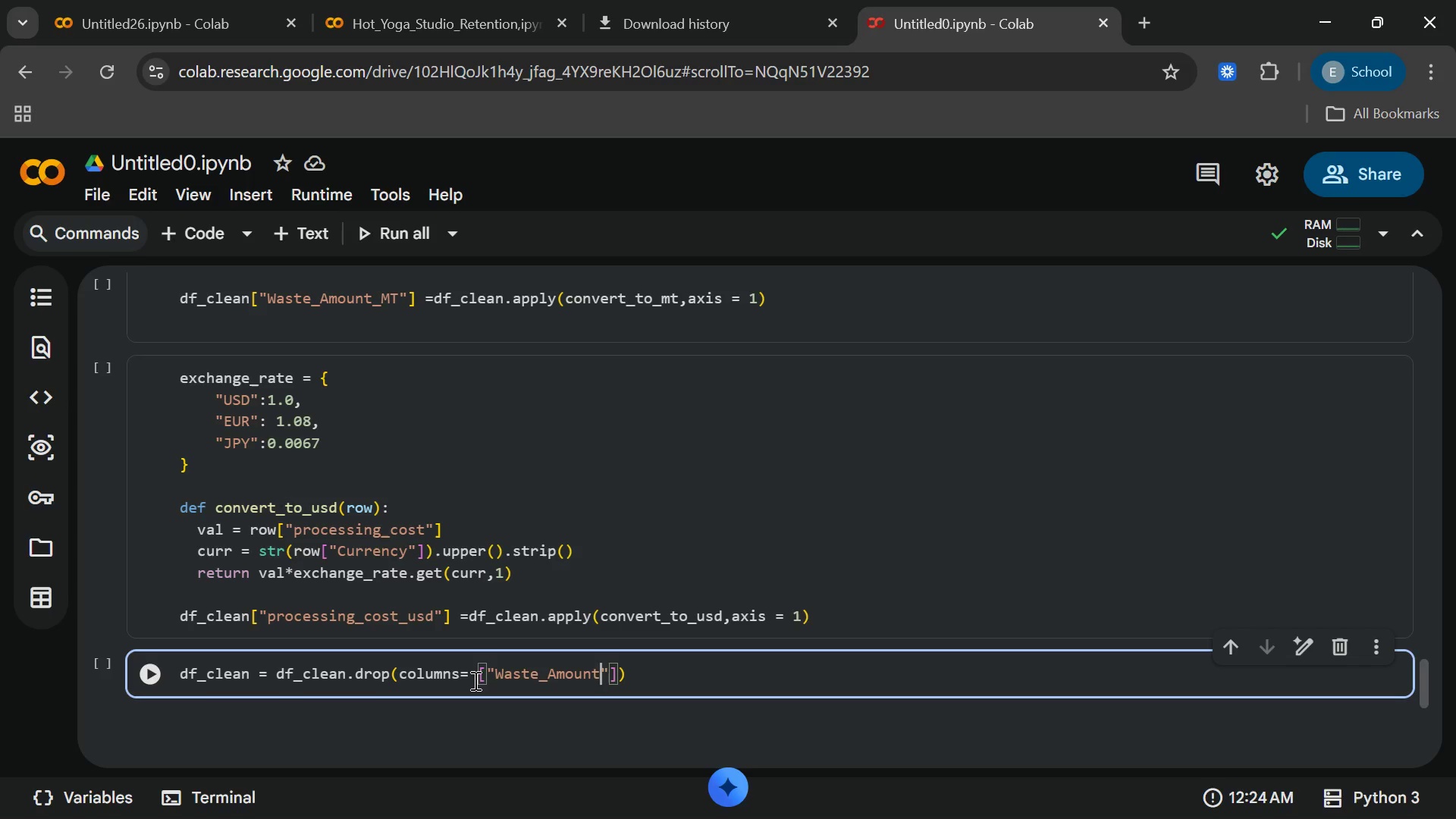 
key(ArrowRight)
 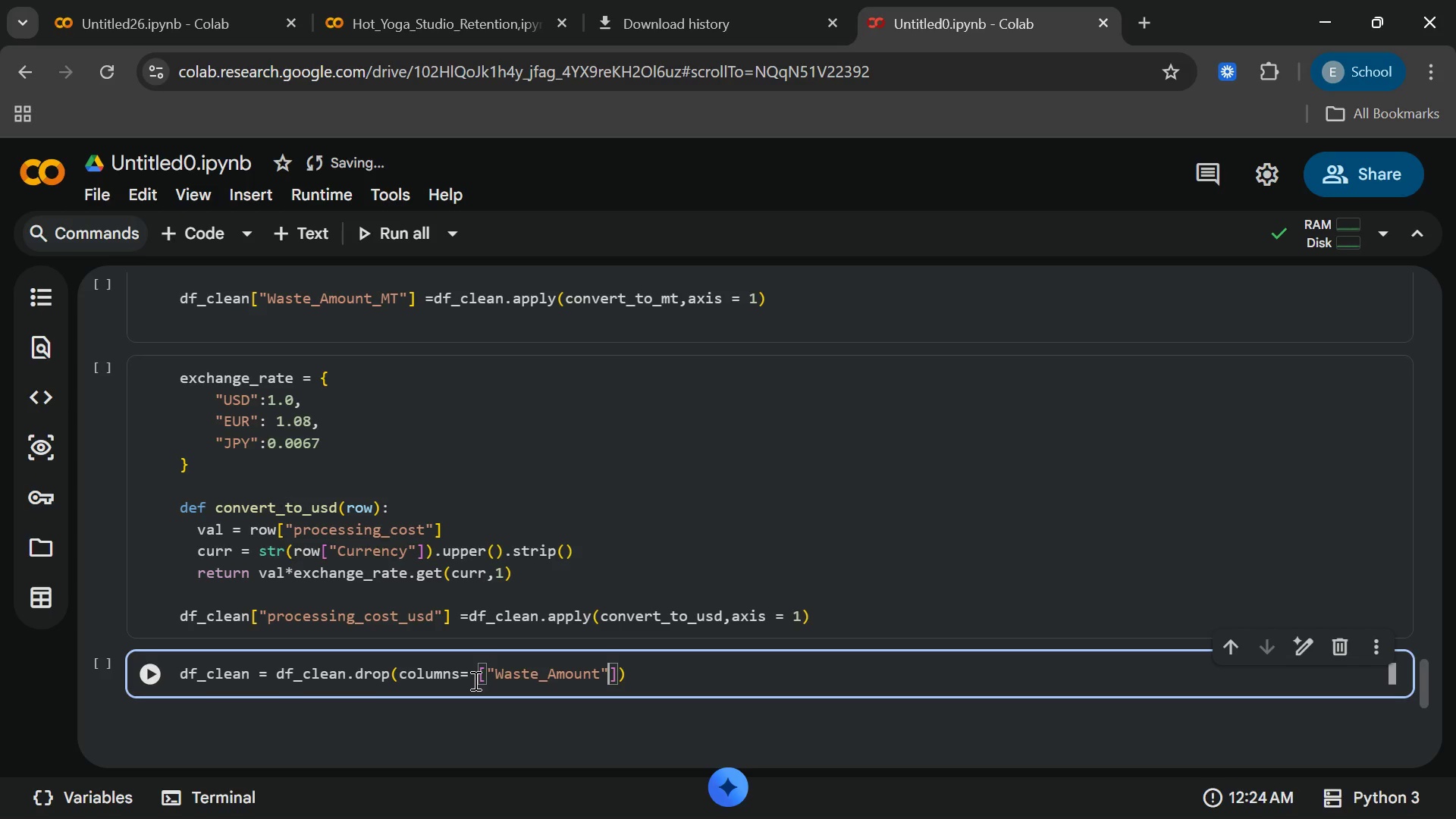 
type(,we)
key(Backspace)
key(Backspace)
type("weight)
 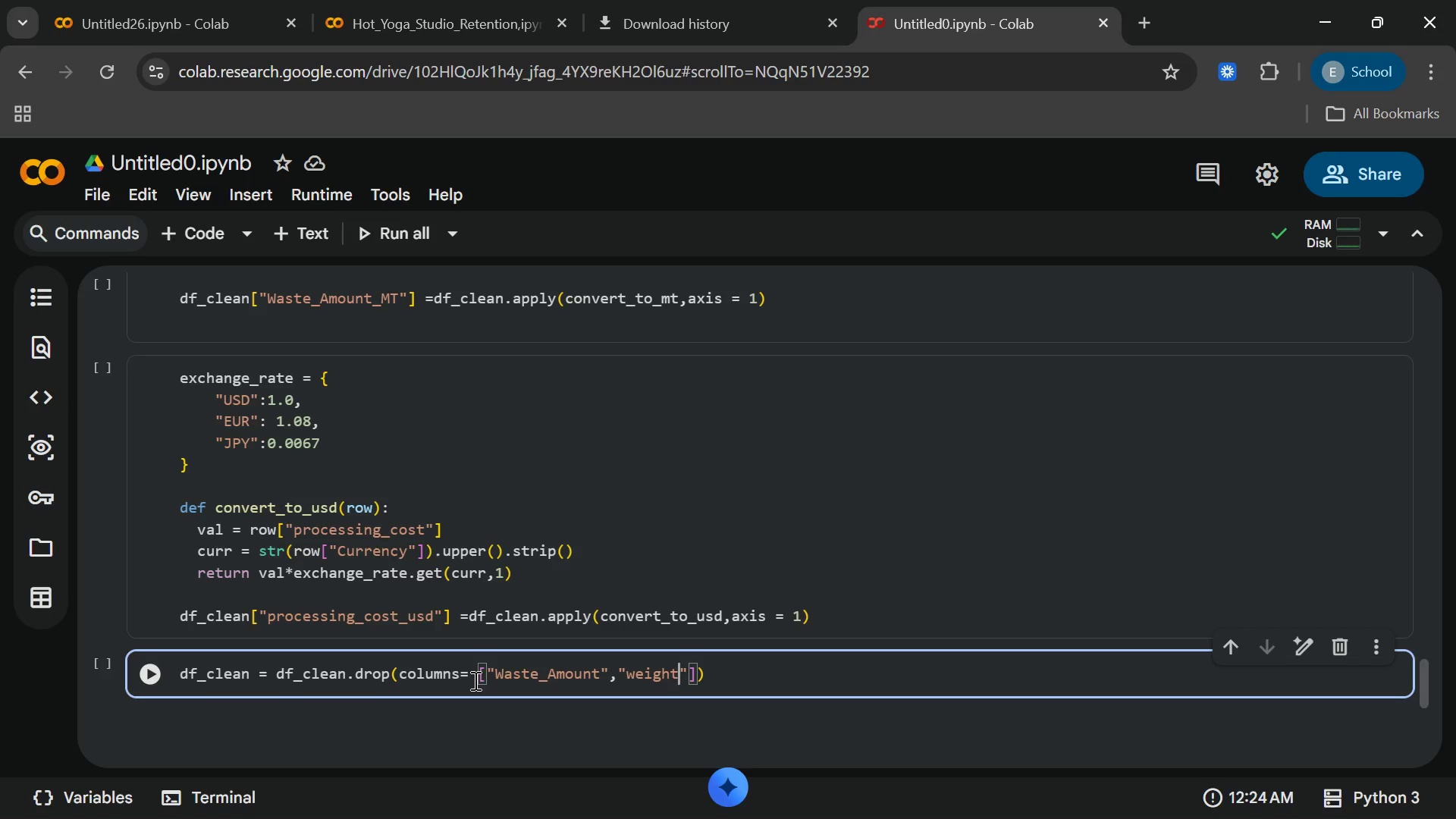 
type(_unit)
 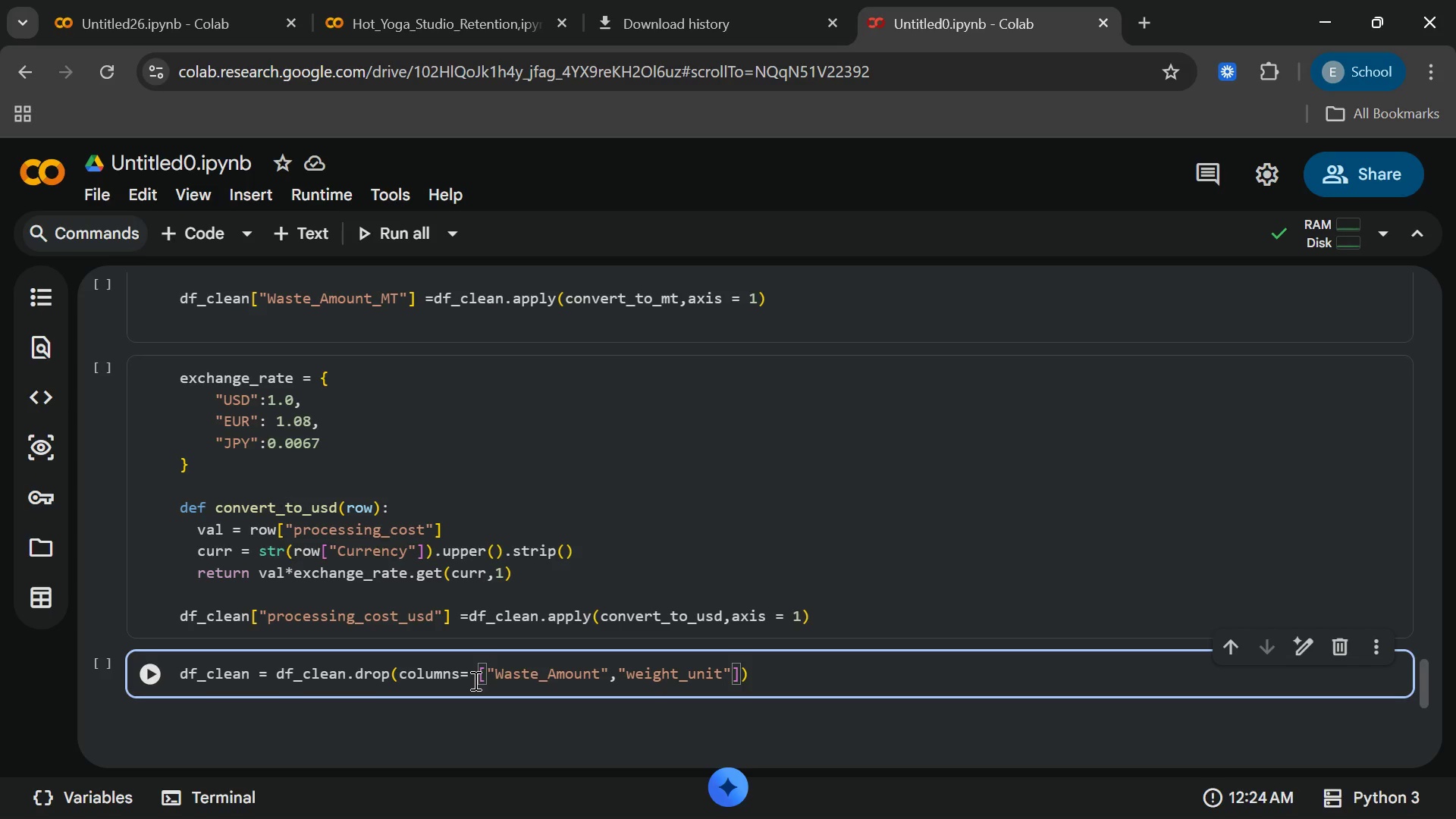 
wait(7.42)
 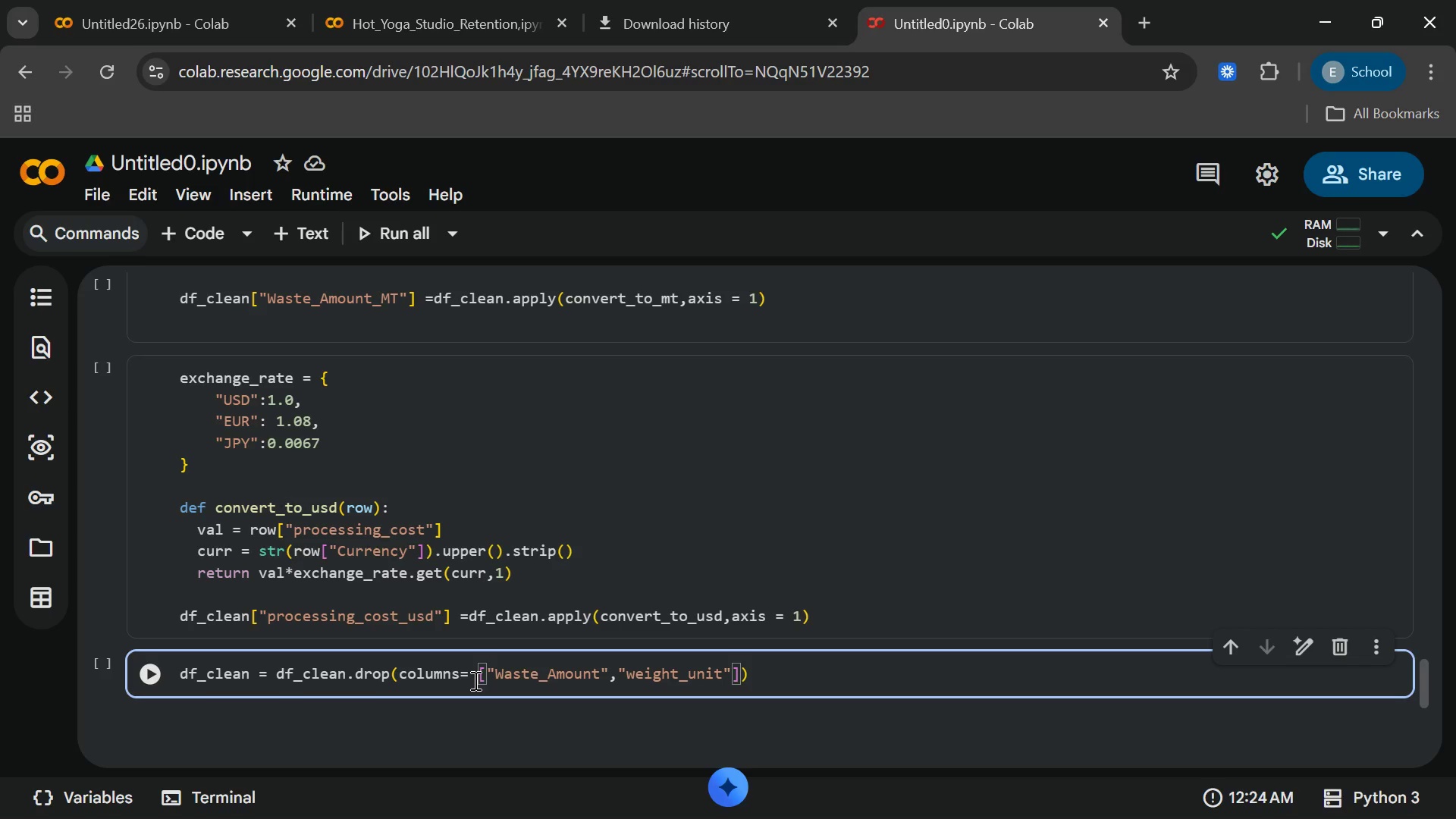 
key(Comma)
 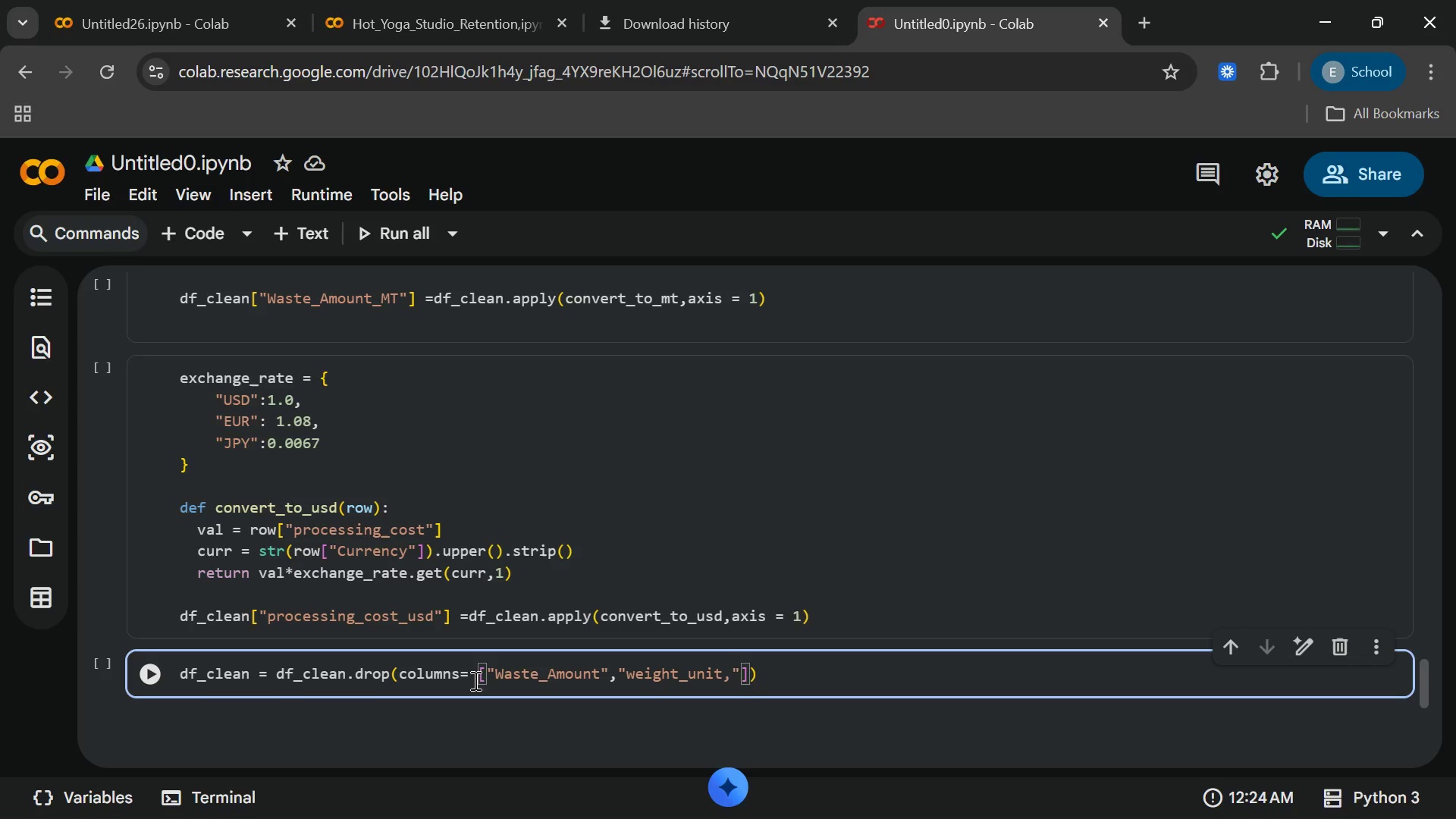 
key(P)
 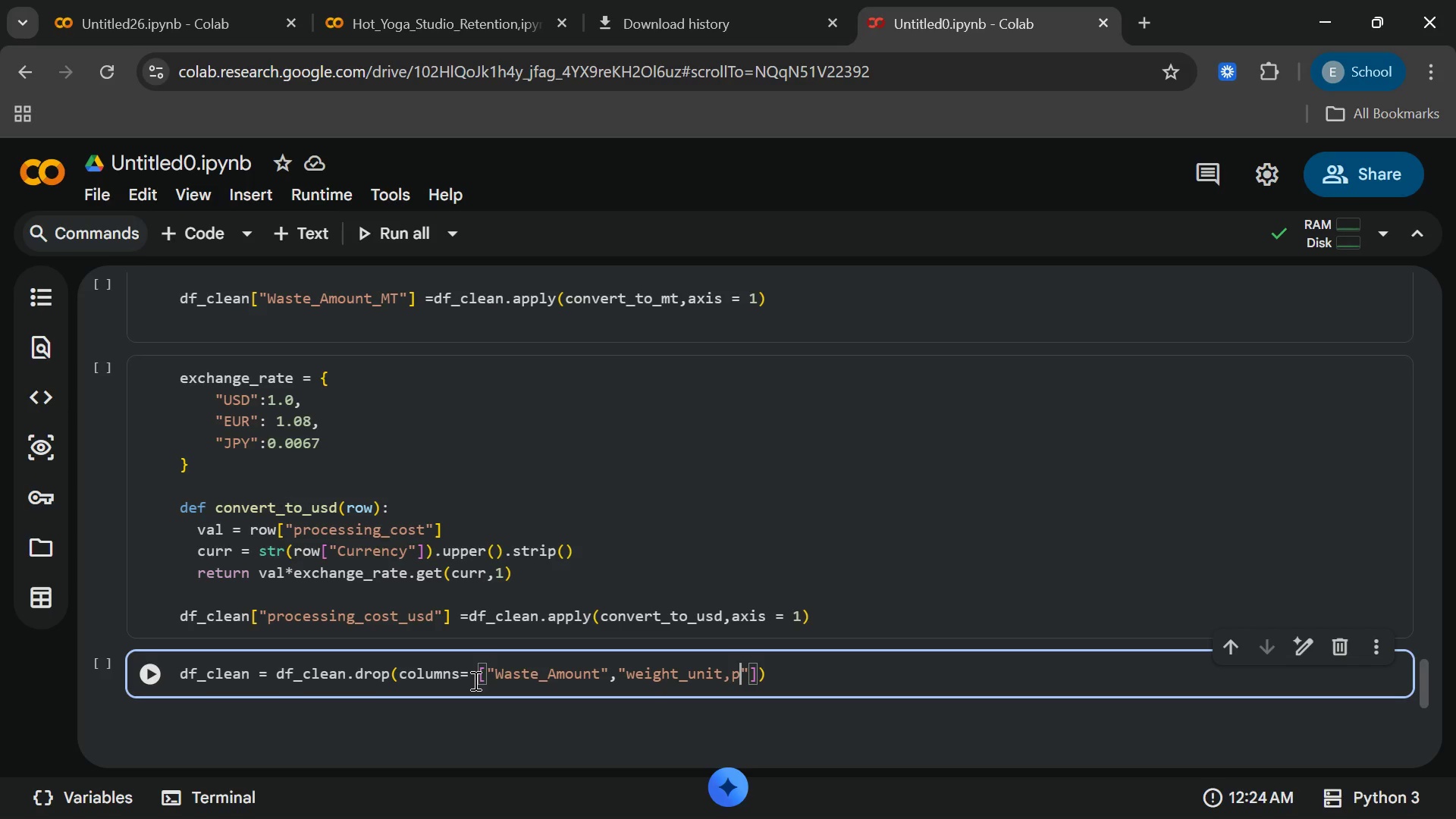 
key(Backspace)
 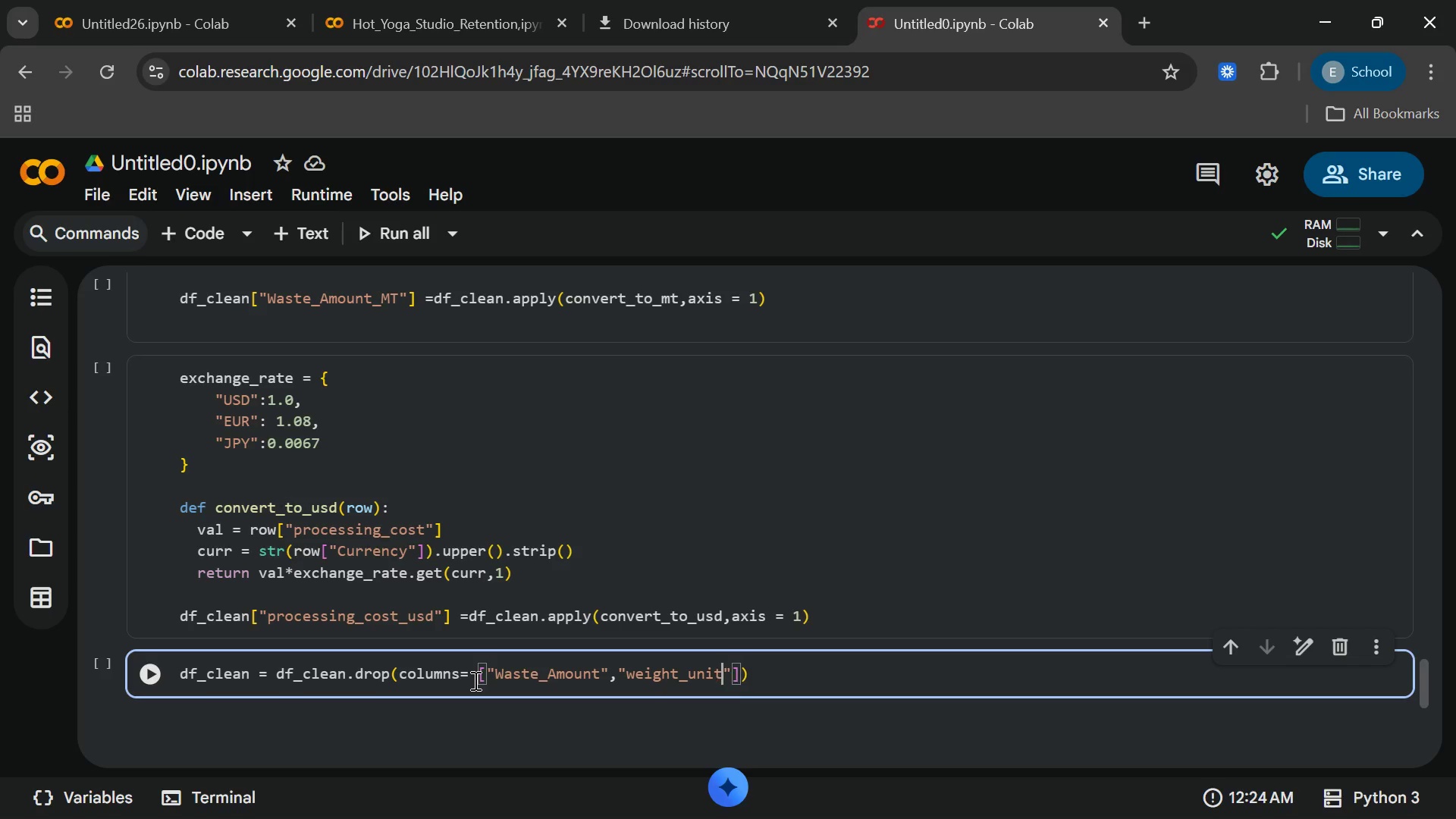 
key(Backspace)
 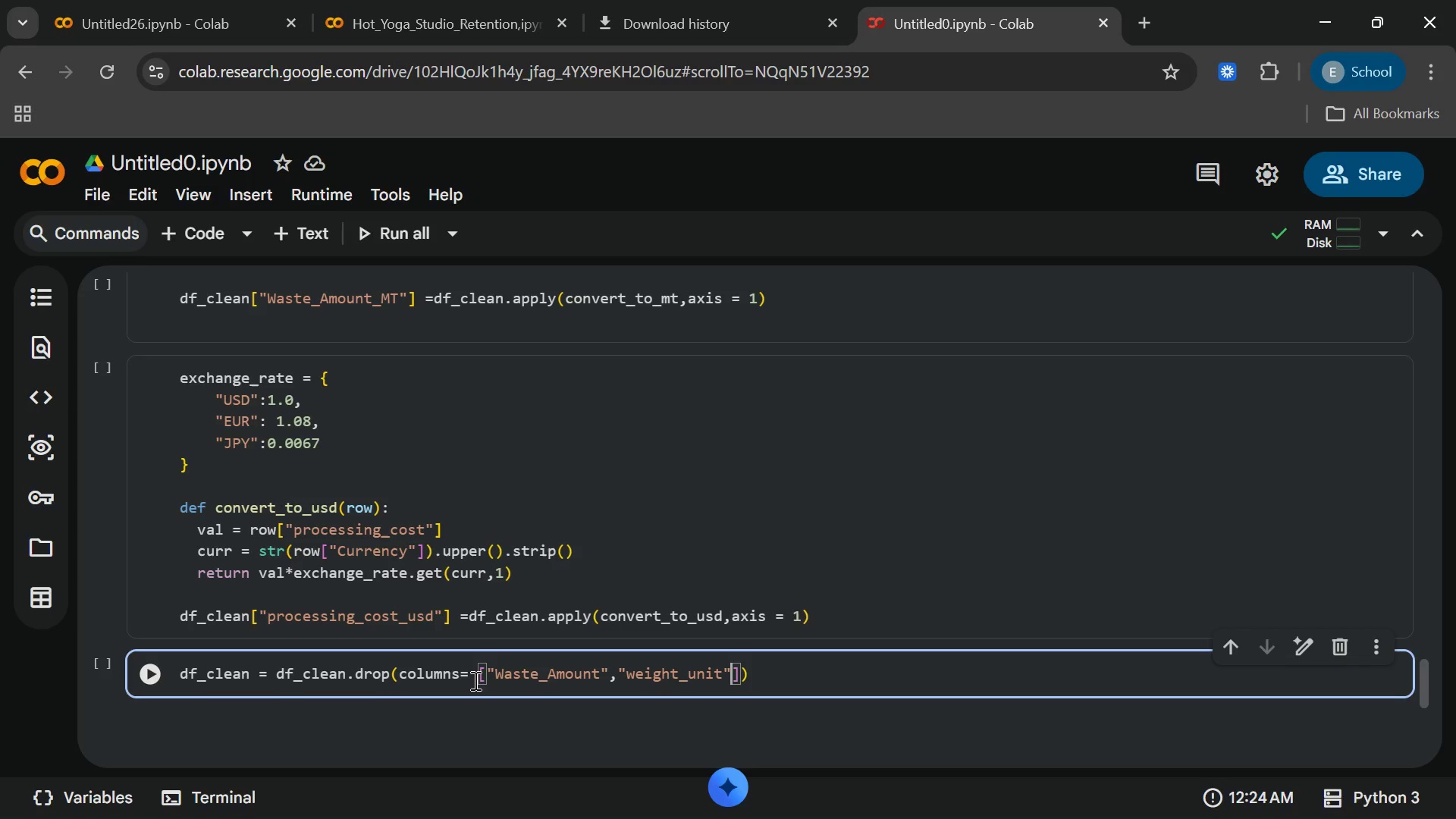 
key(ArrowRight)
 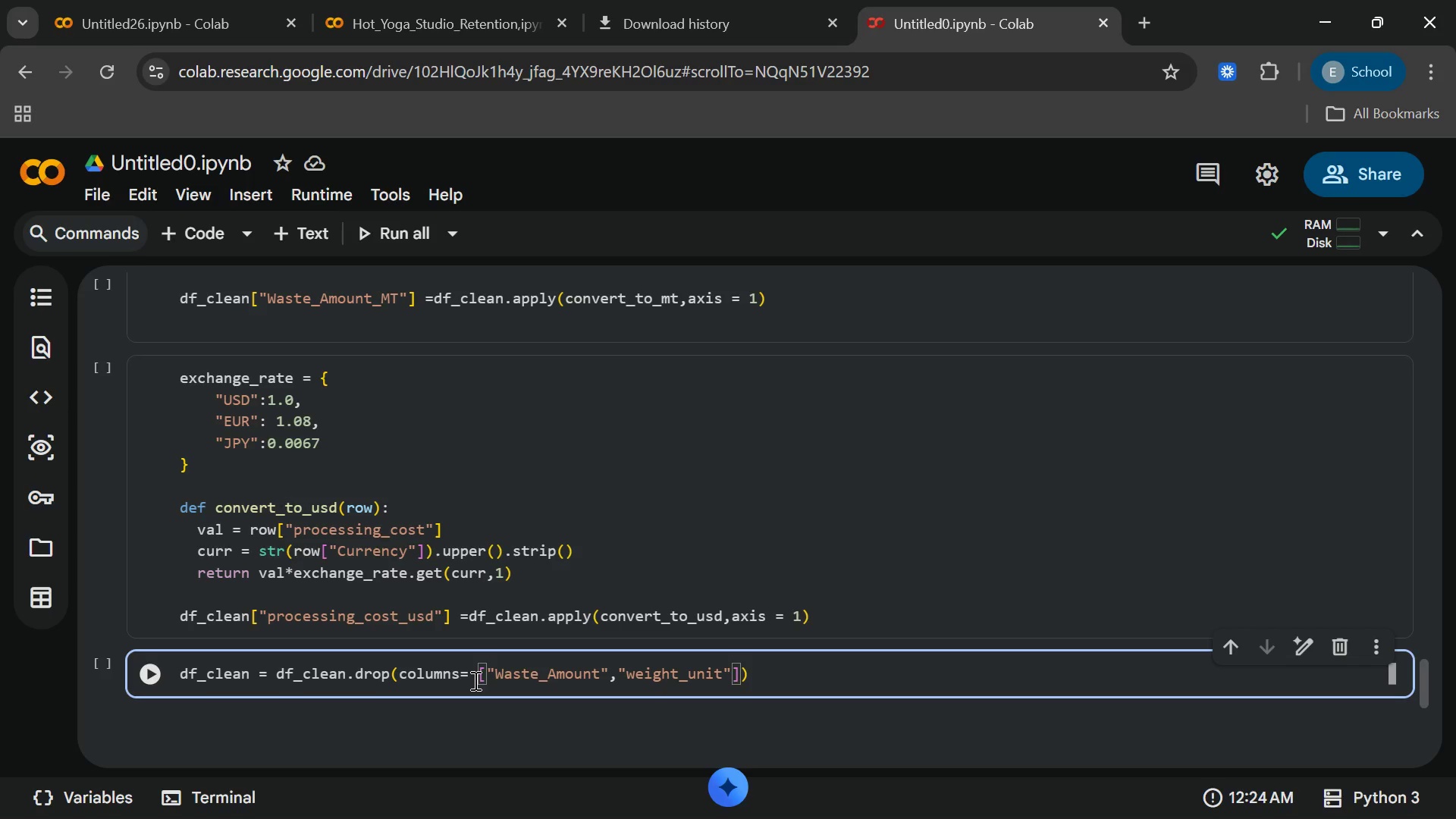 
key(Comma)
 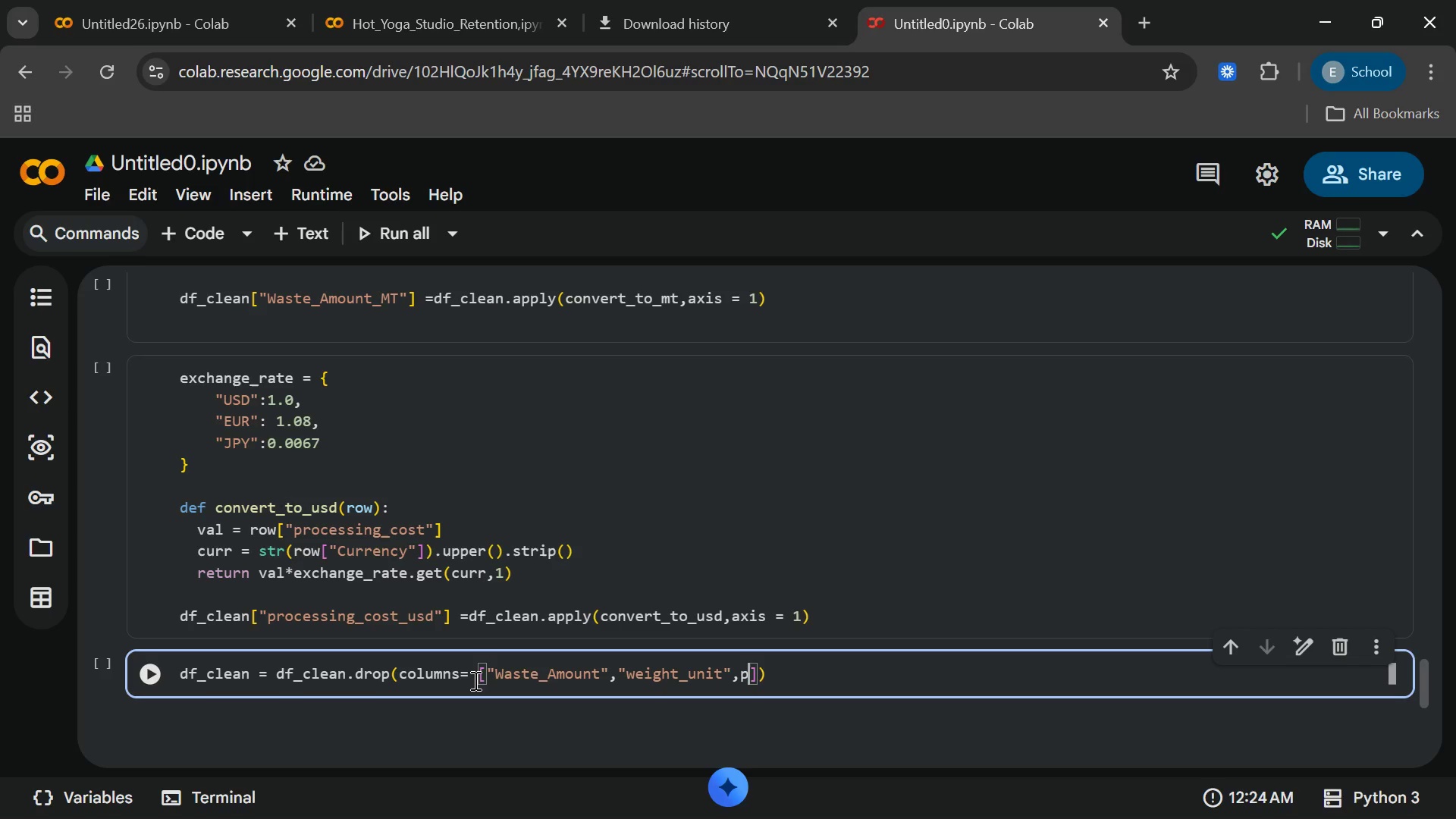 
key(P)
 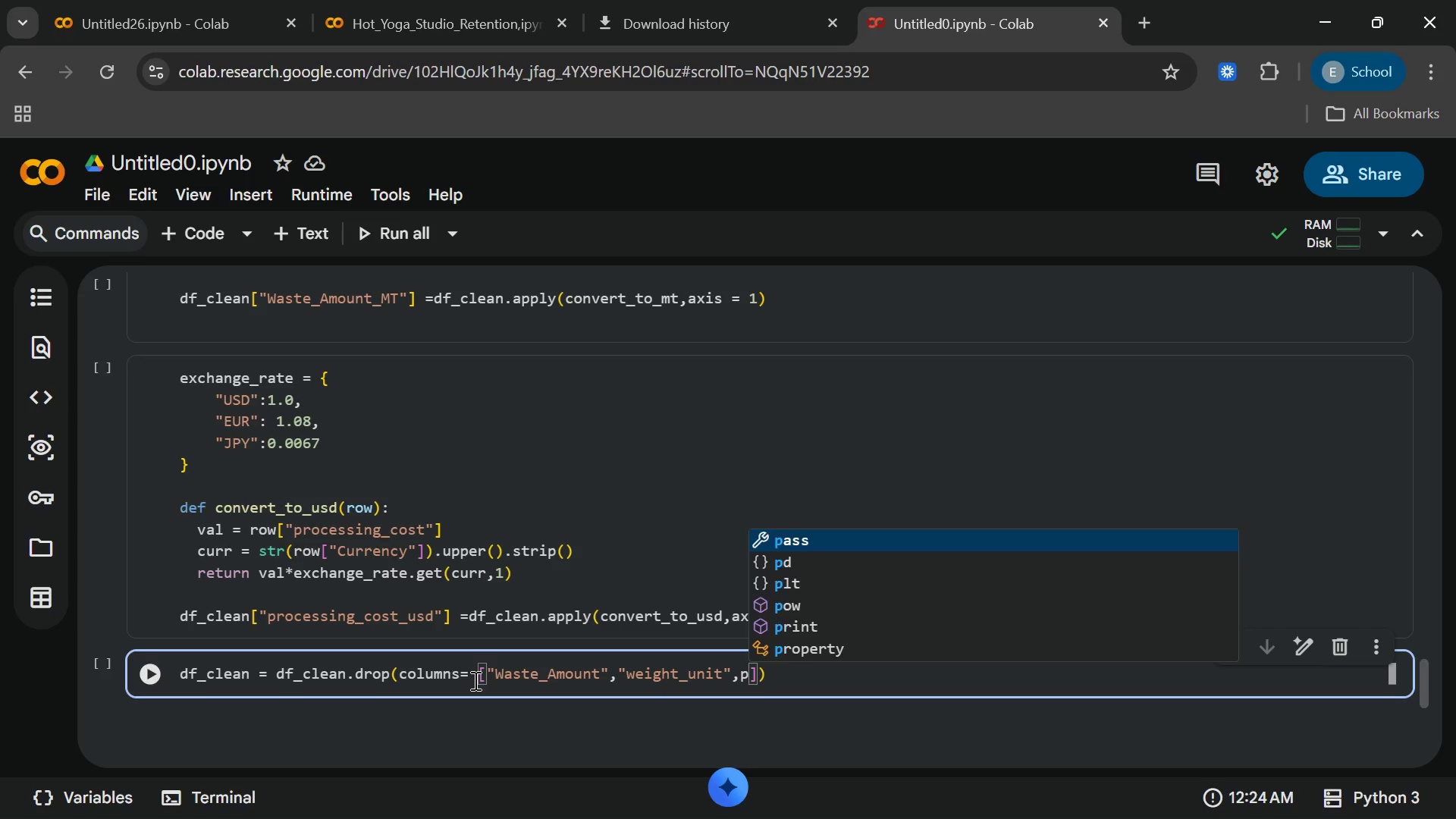 
key(Backspace)
 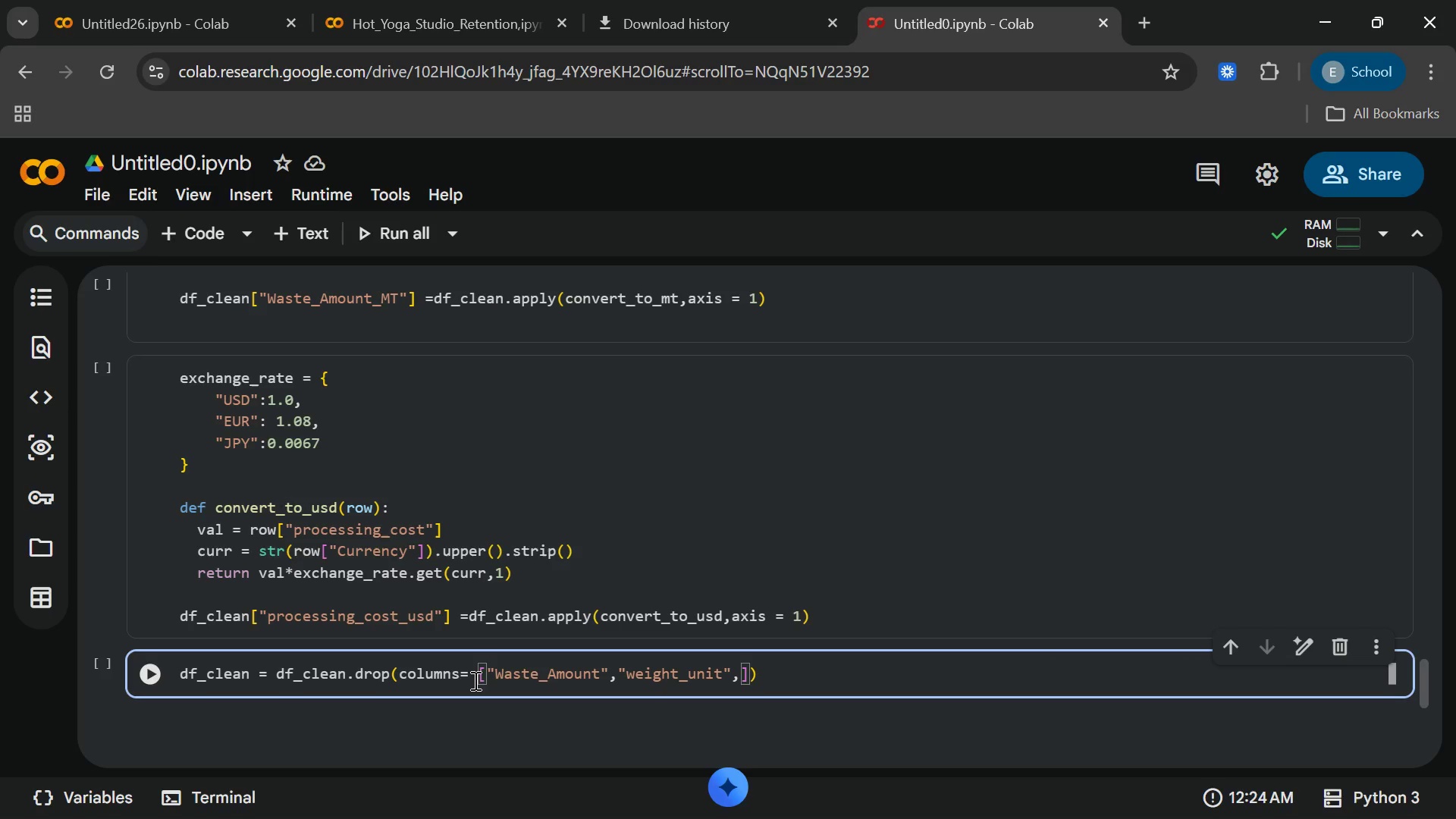 
key(Shift+Quote)
 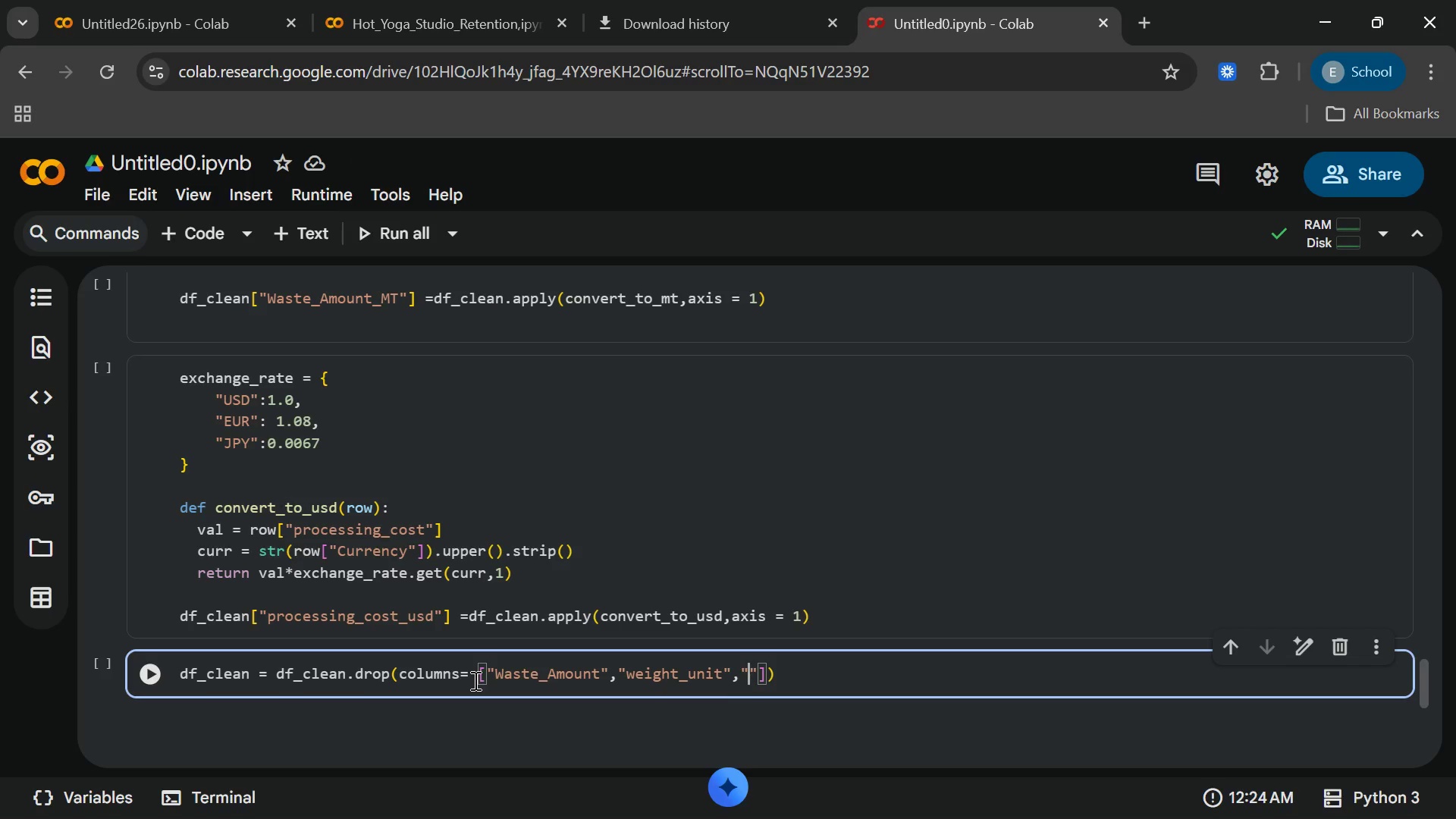 
wait(5.69)
 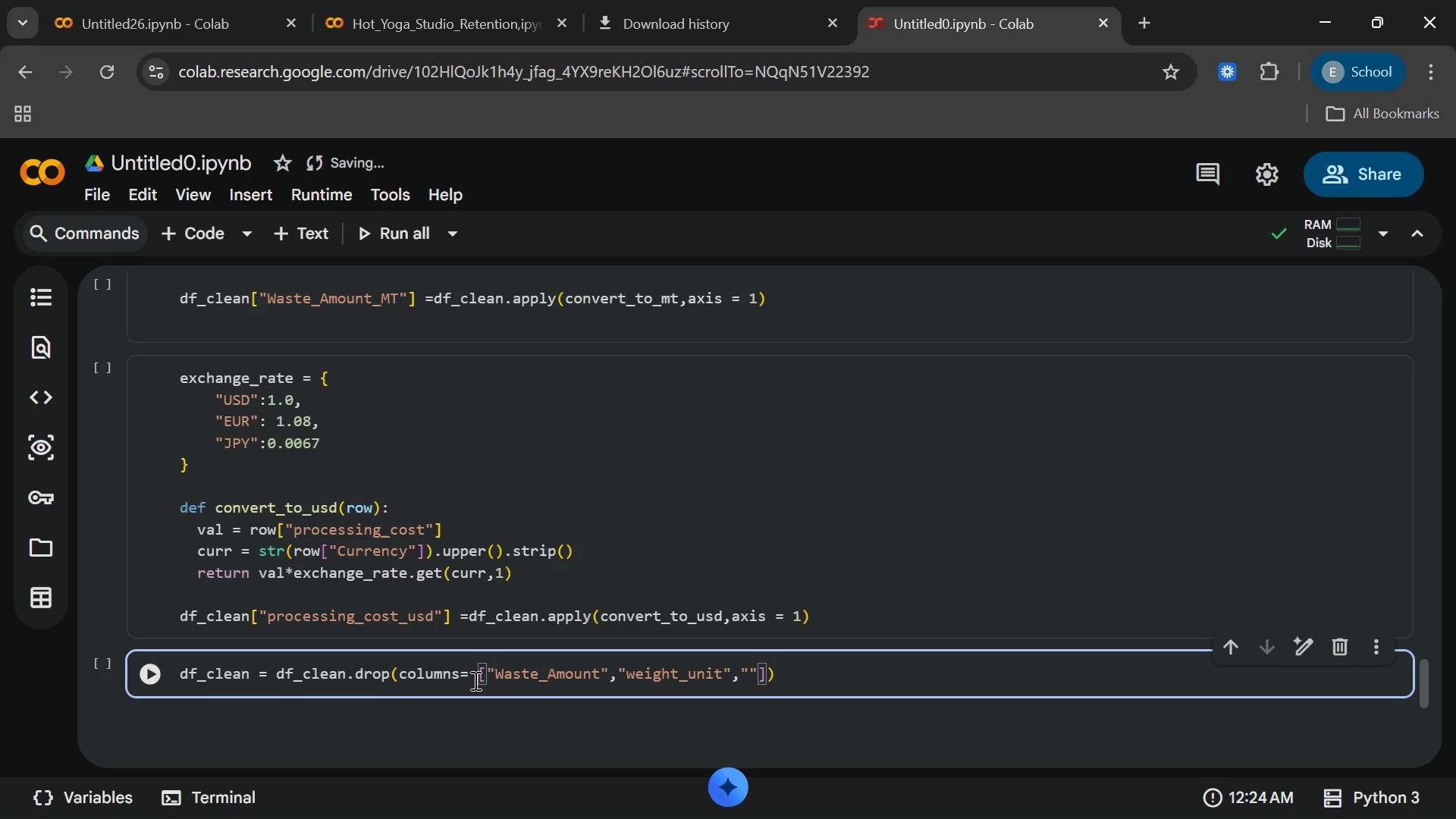 
type(pro)
 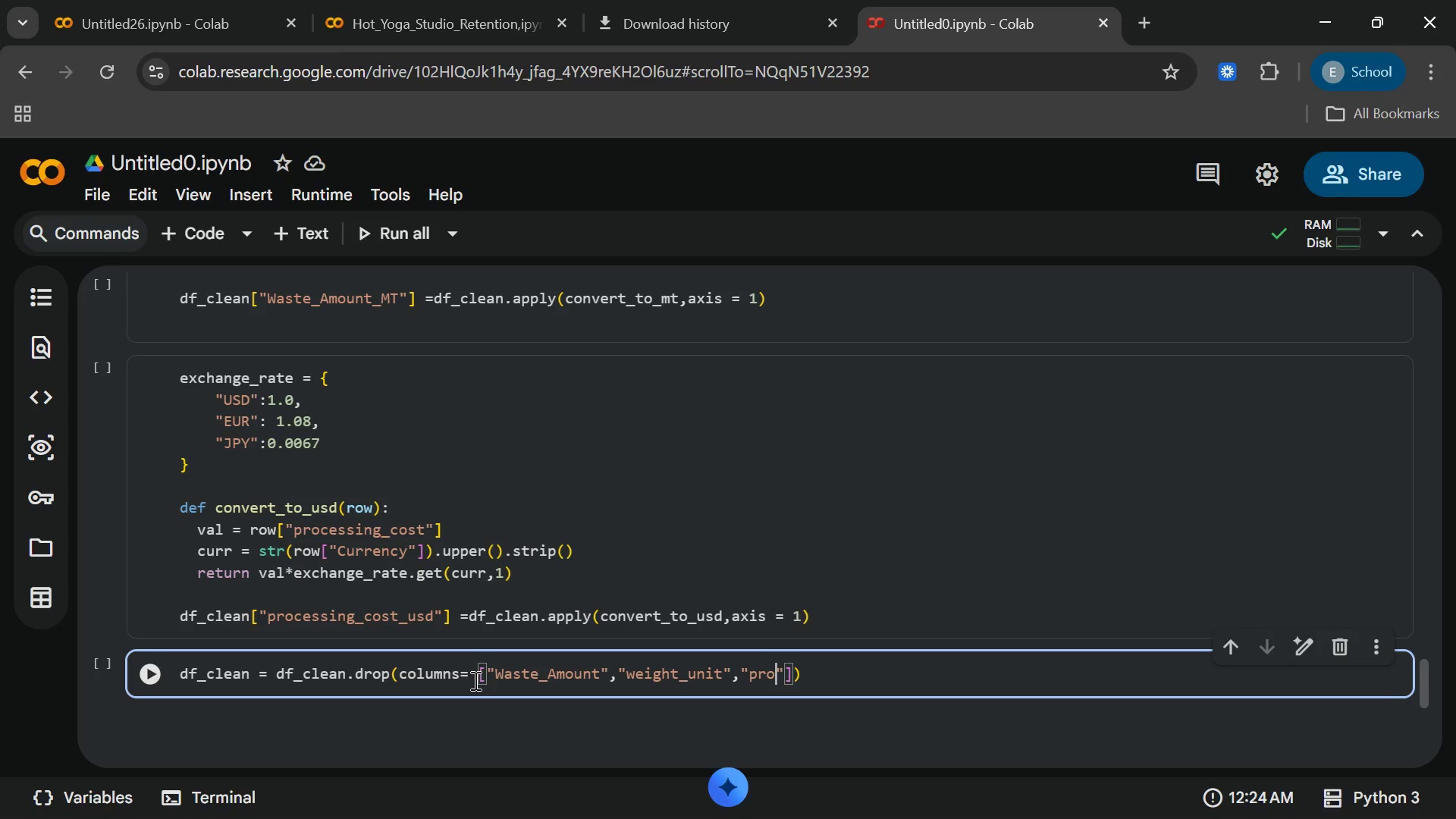 
type(cessing_cod)
key(Backspace)
type(sy)
key(Backspace)
type(t)
 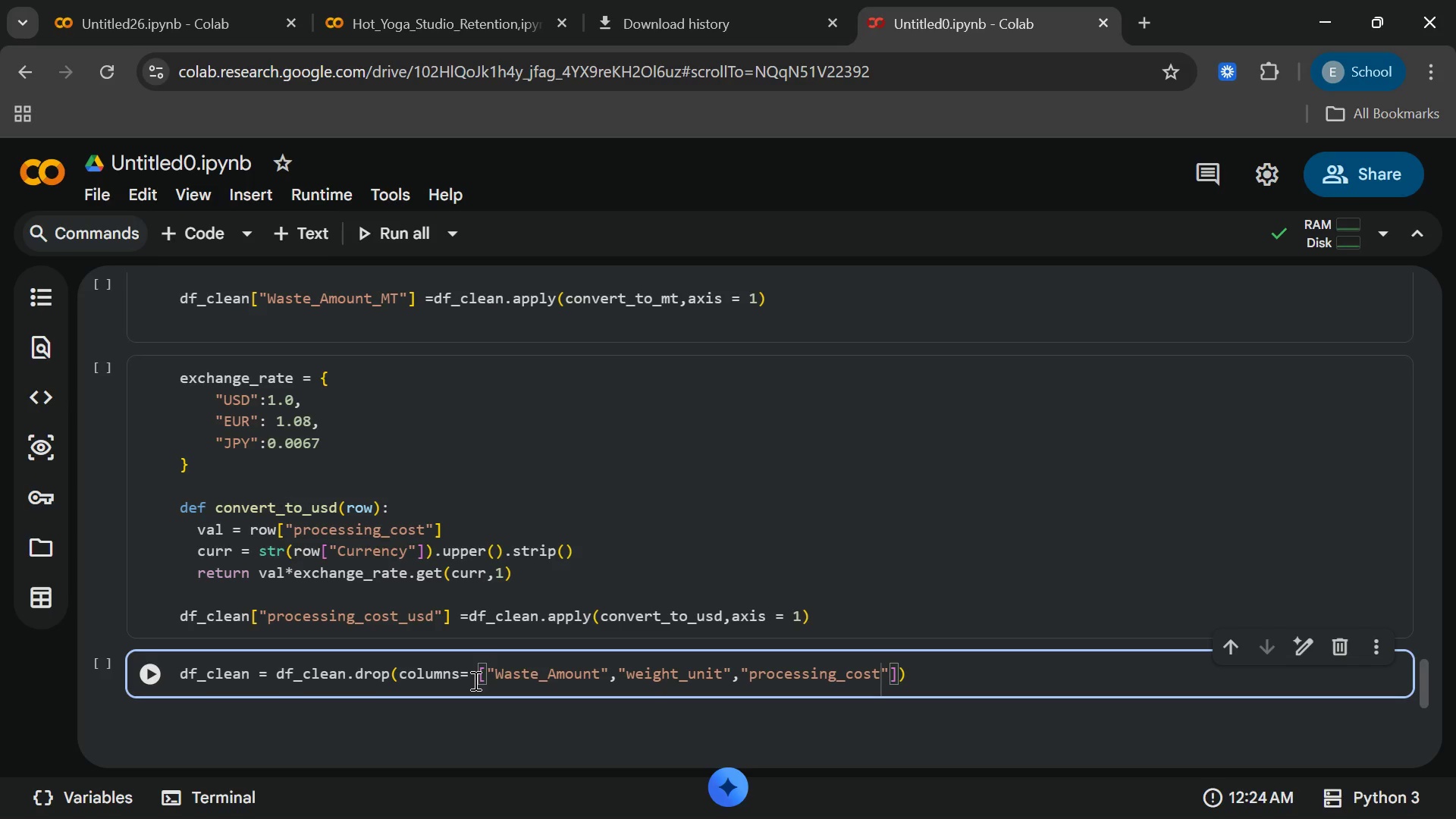 
wait(5.03)
 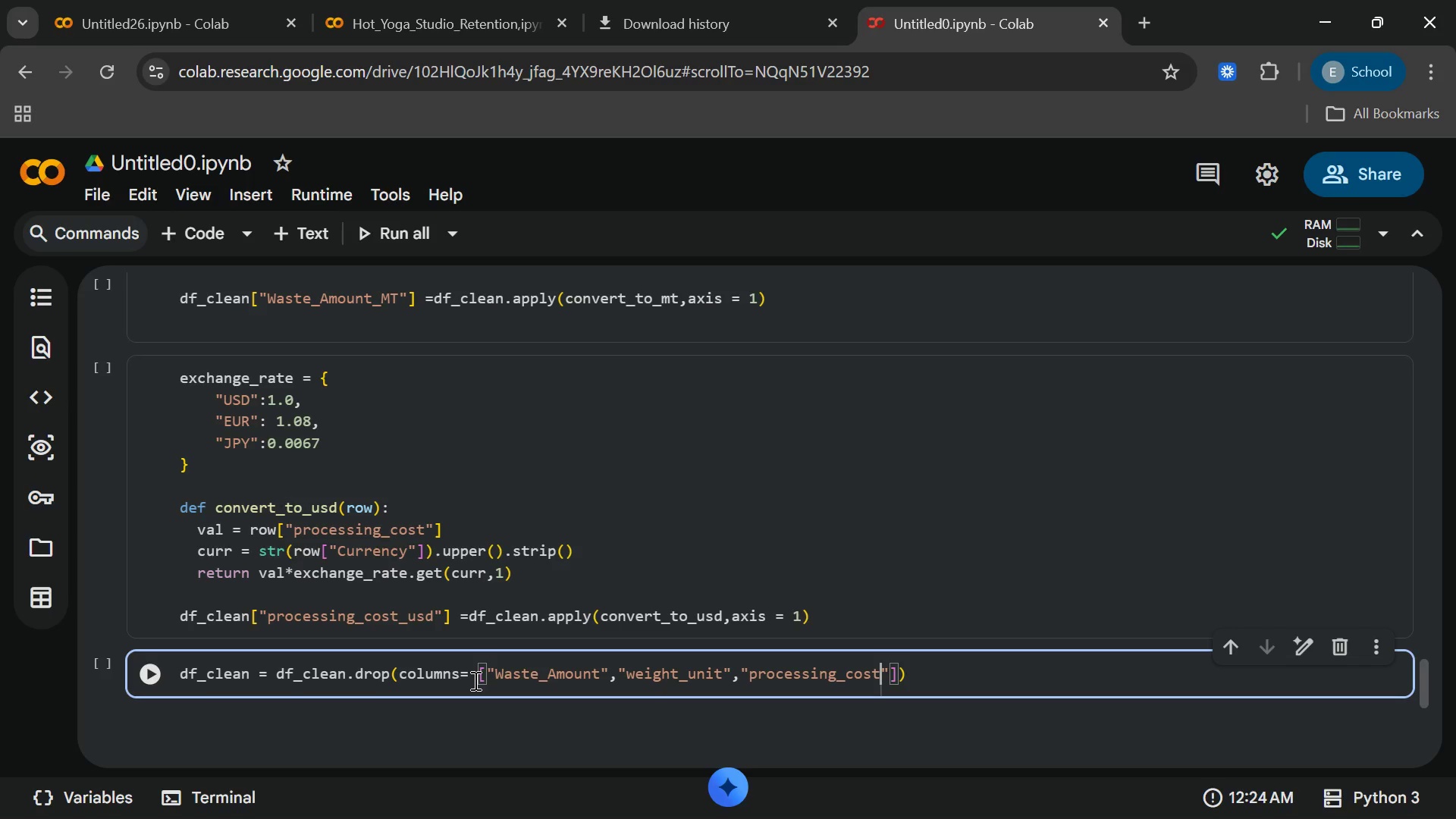 
key(ArrowRight)
 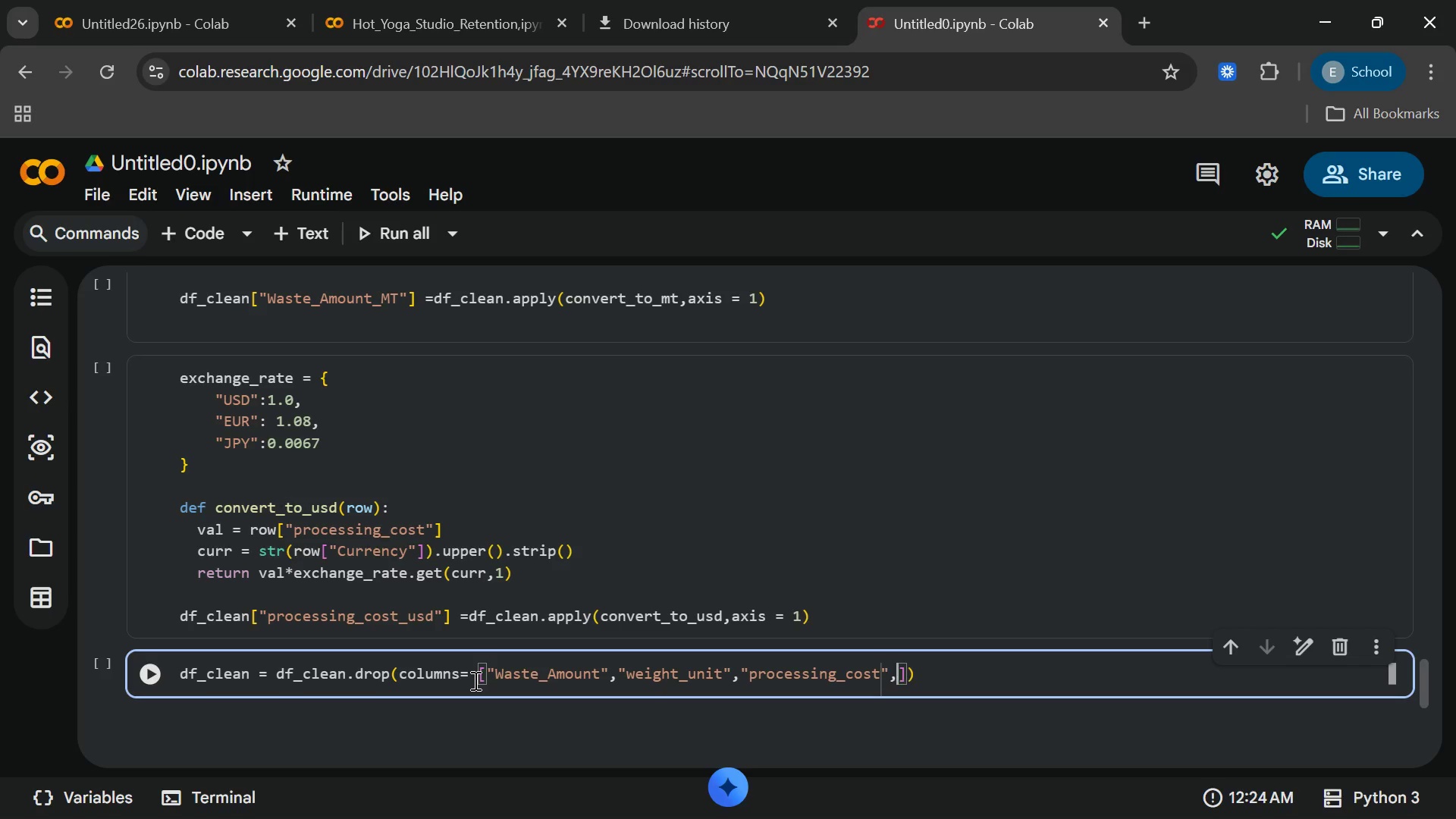 
type(,curre)
key(Backspace)
key(Backspace)
key(Backspace)
key(Backspace)
key(Backspace)
type("currency)
 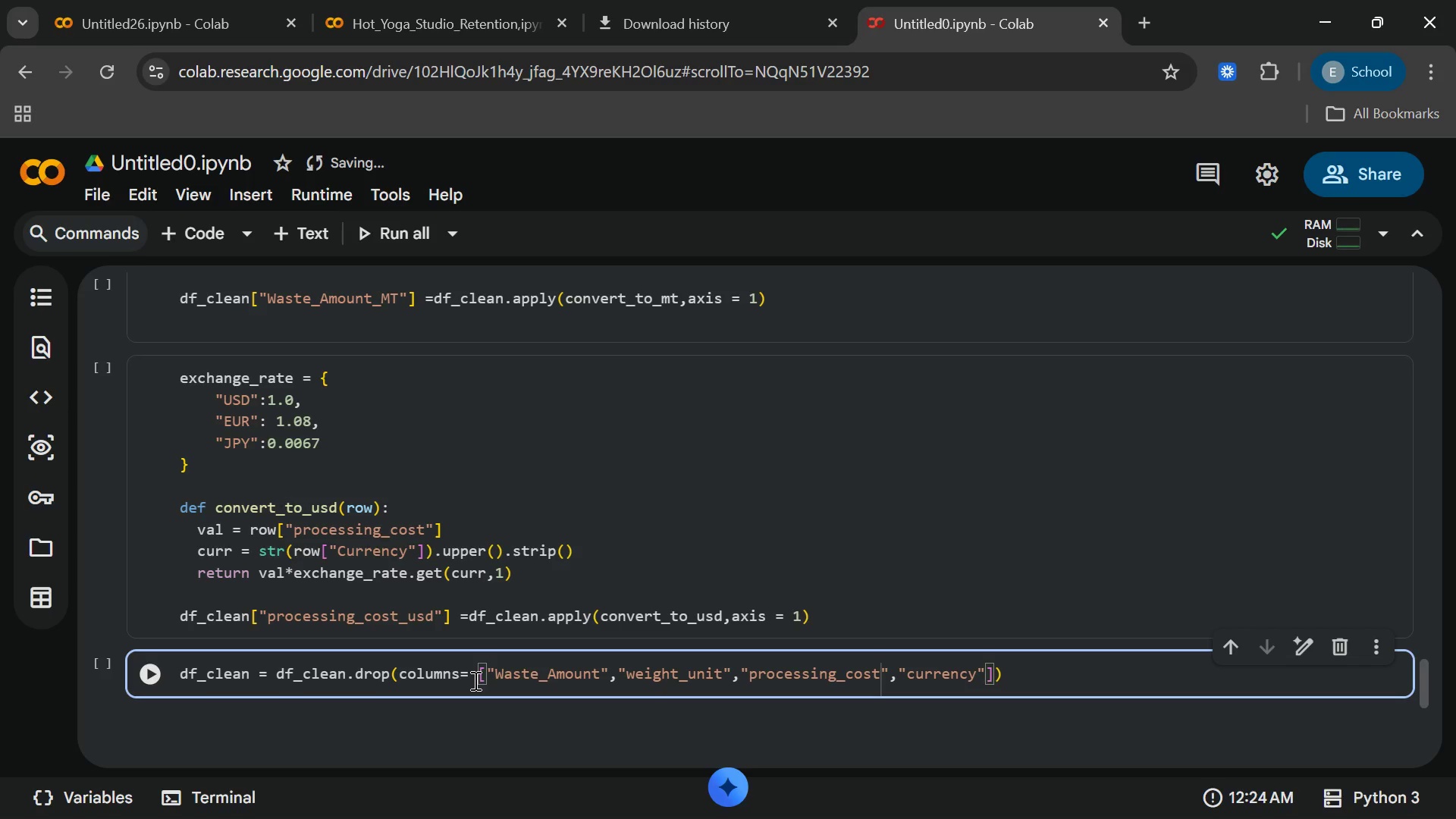 
wait(8.5)
 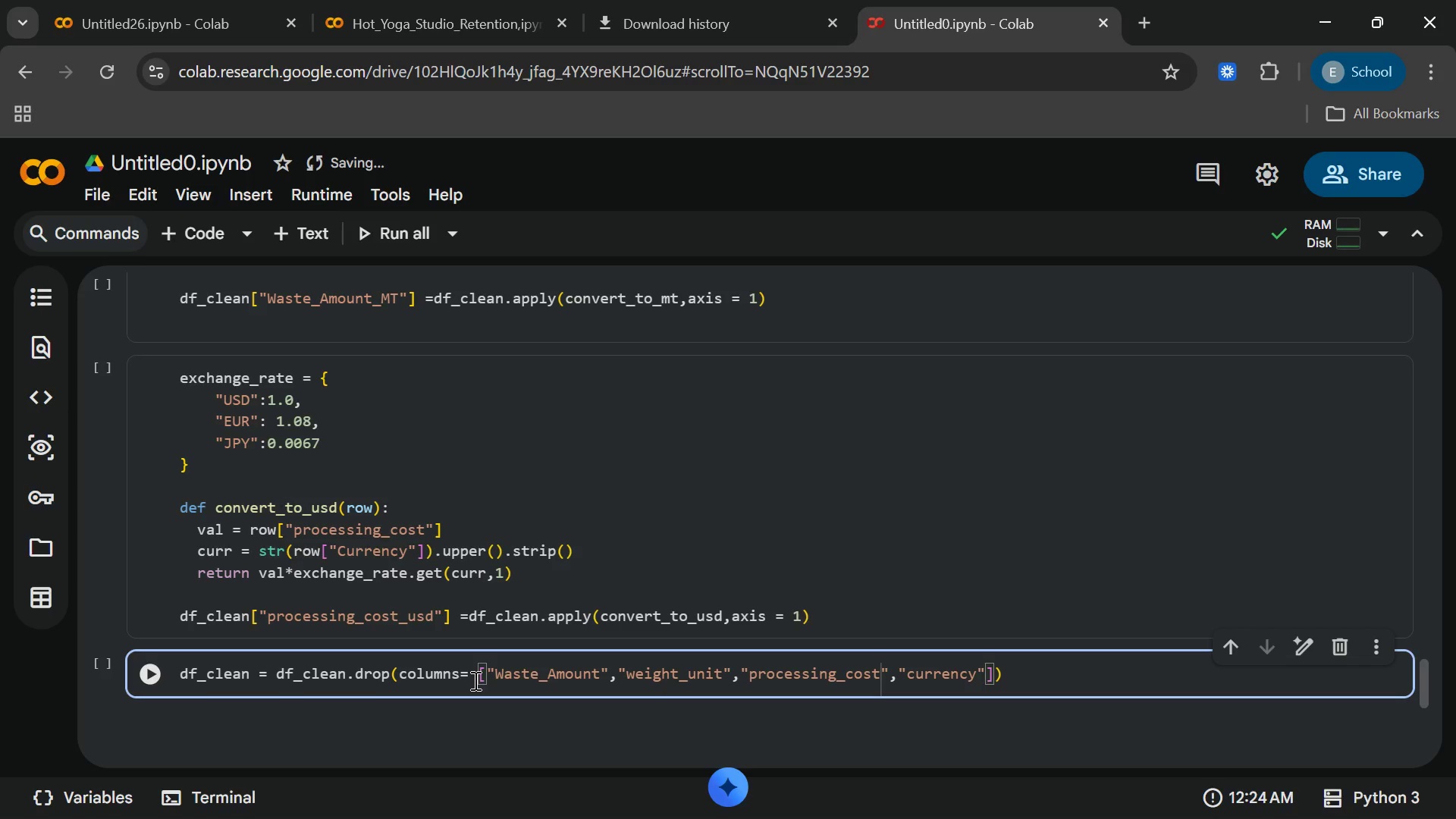 
key(ArrowRight)
 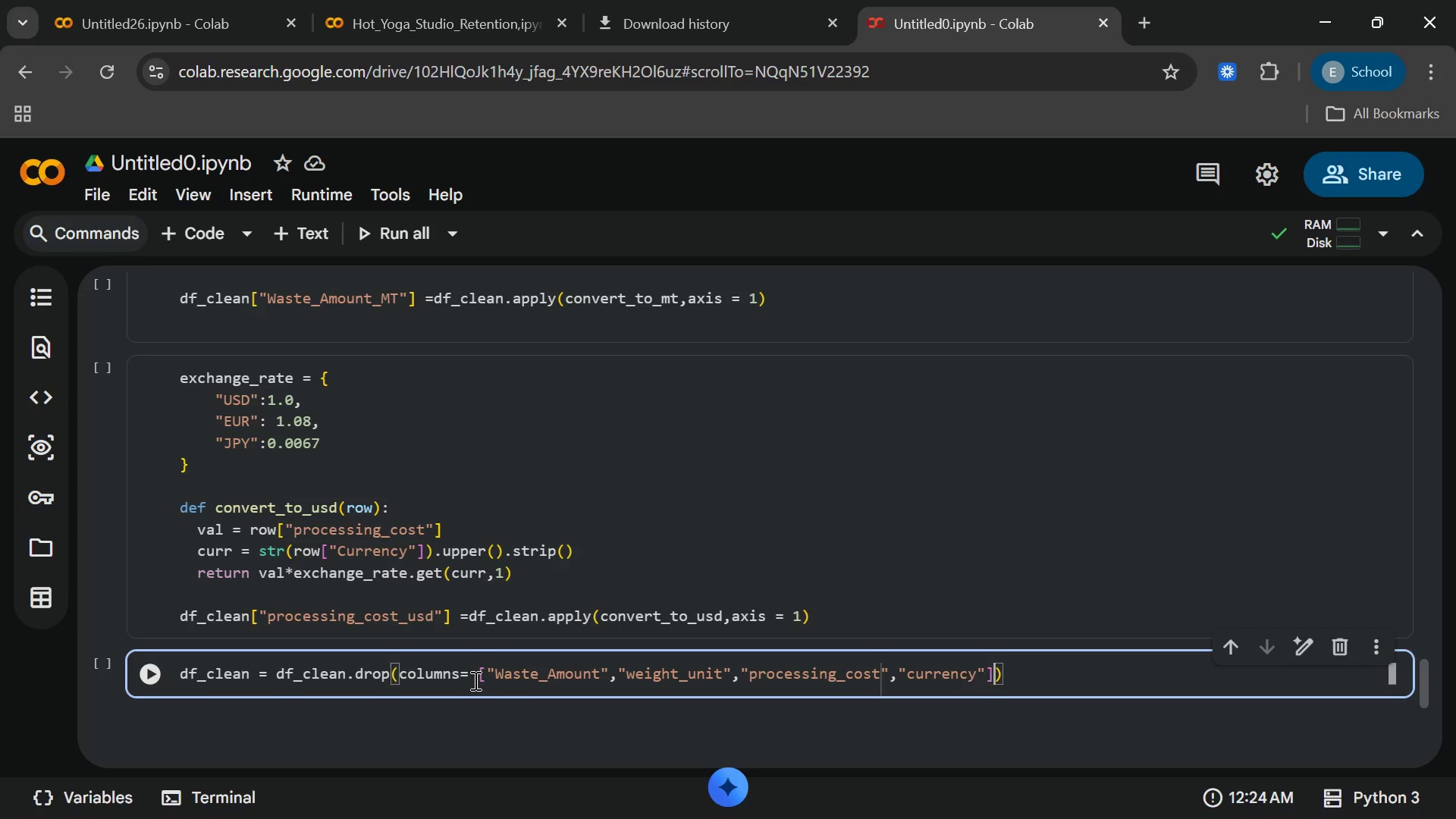 
key(ArrowRight)
 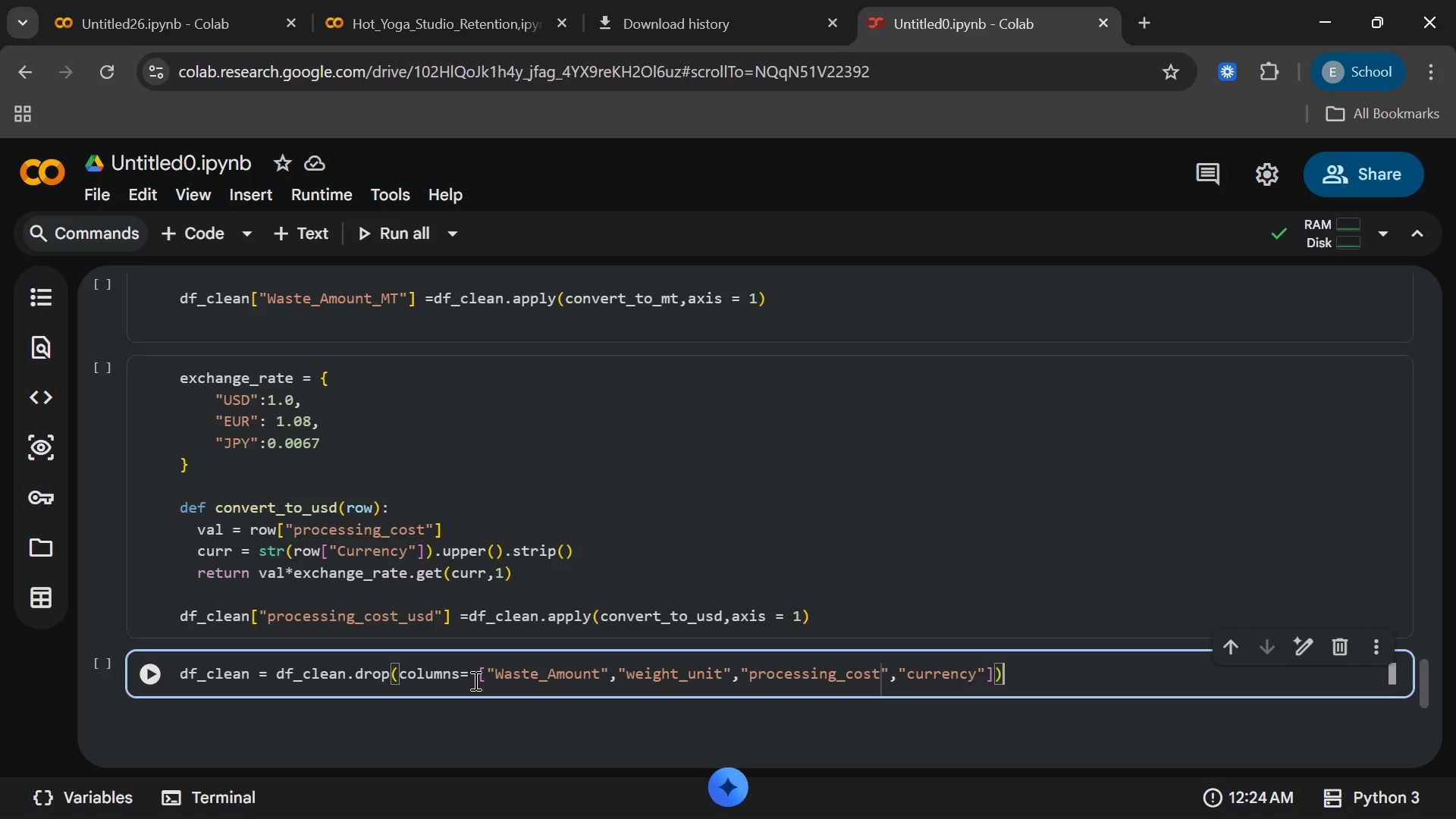 
key(ArrowRight)
 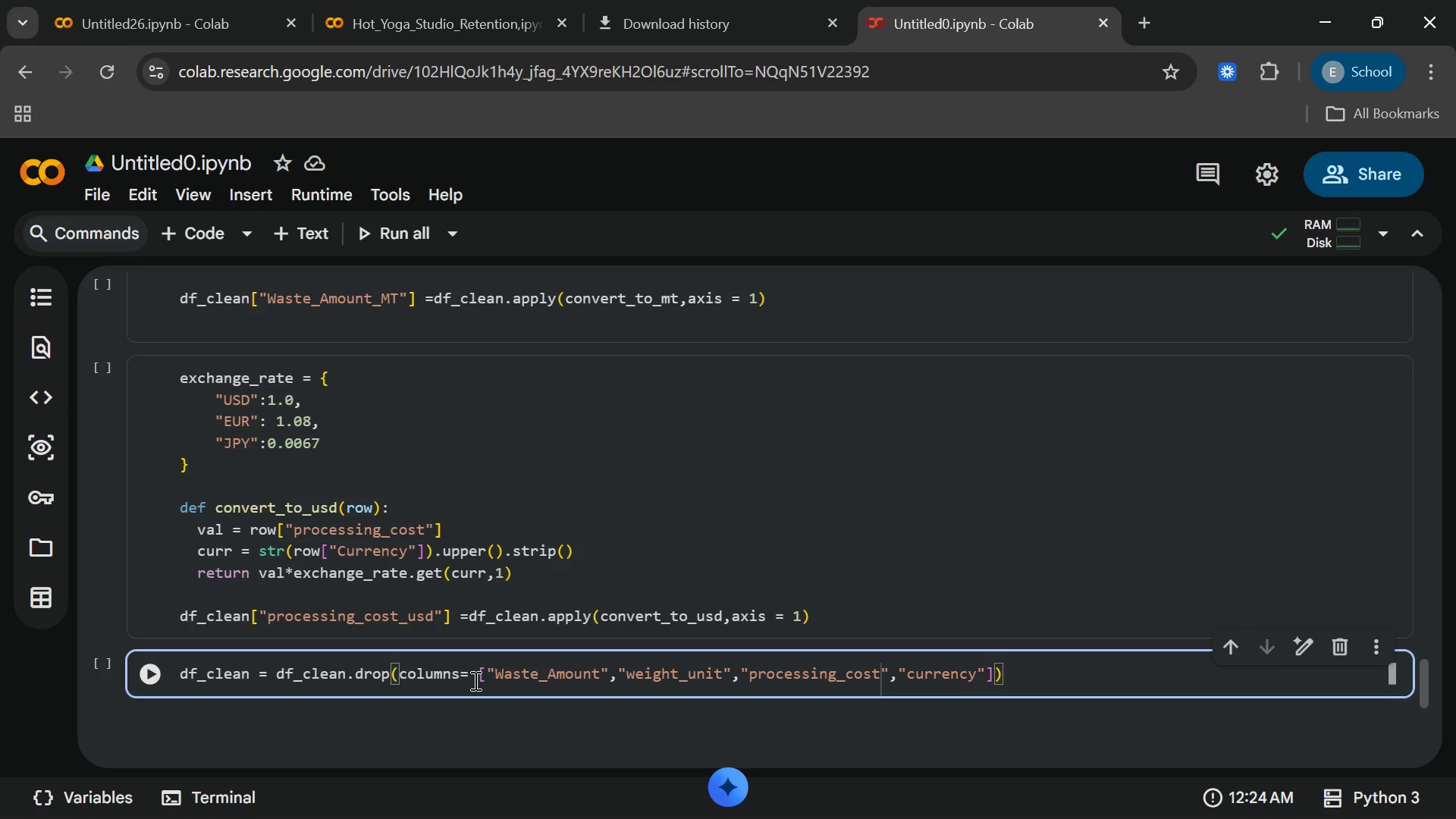 
key(Enter)
 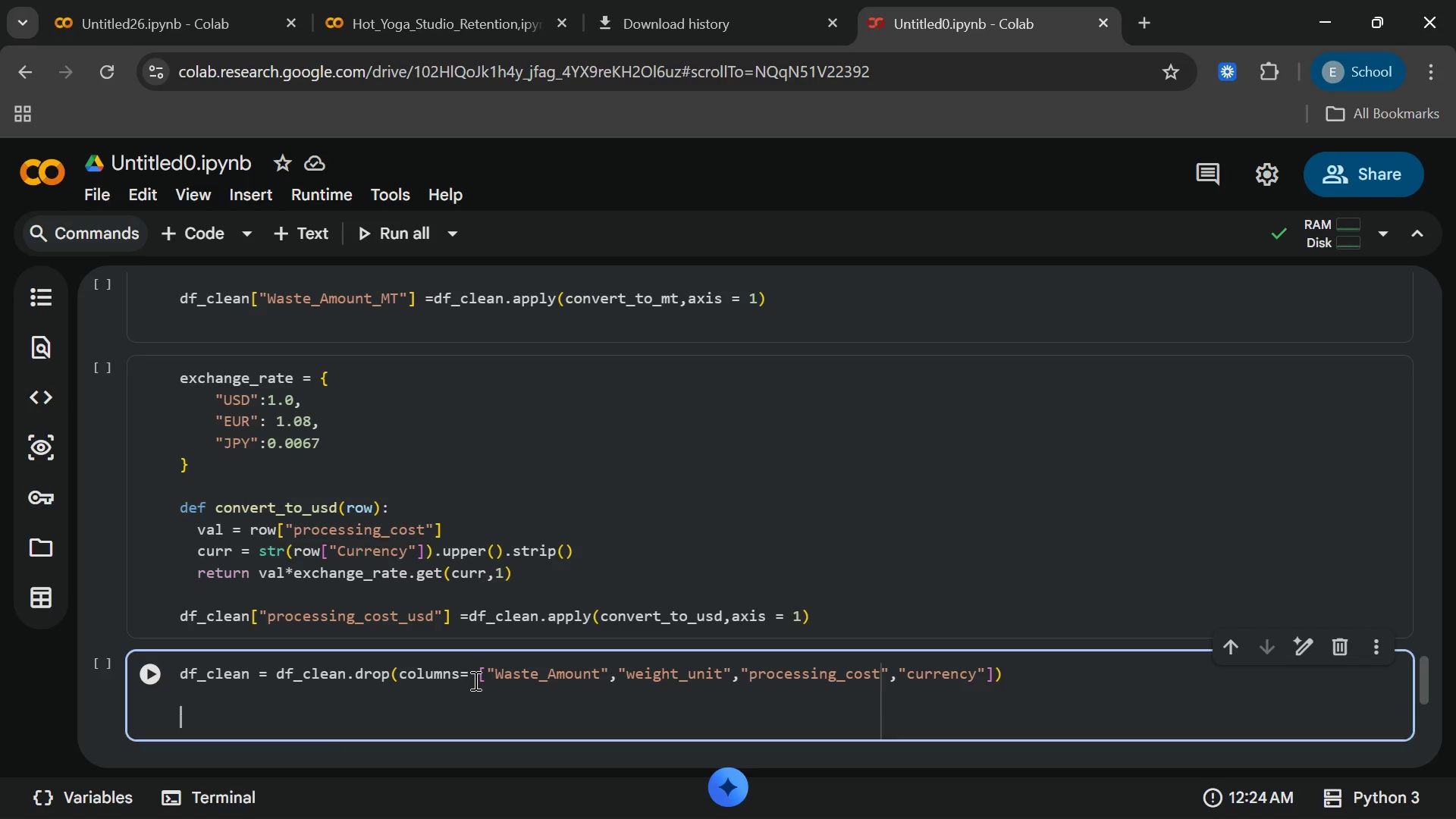 
key(Enter)
 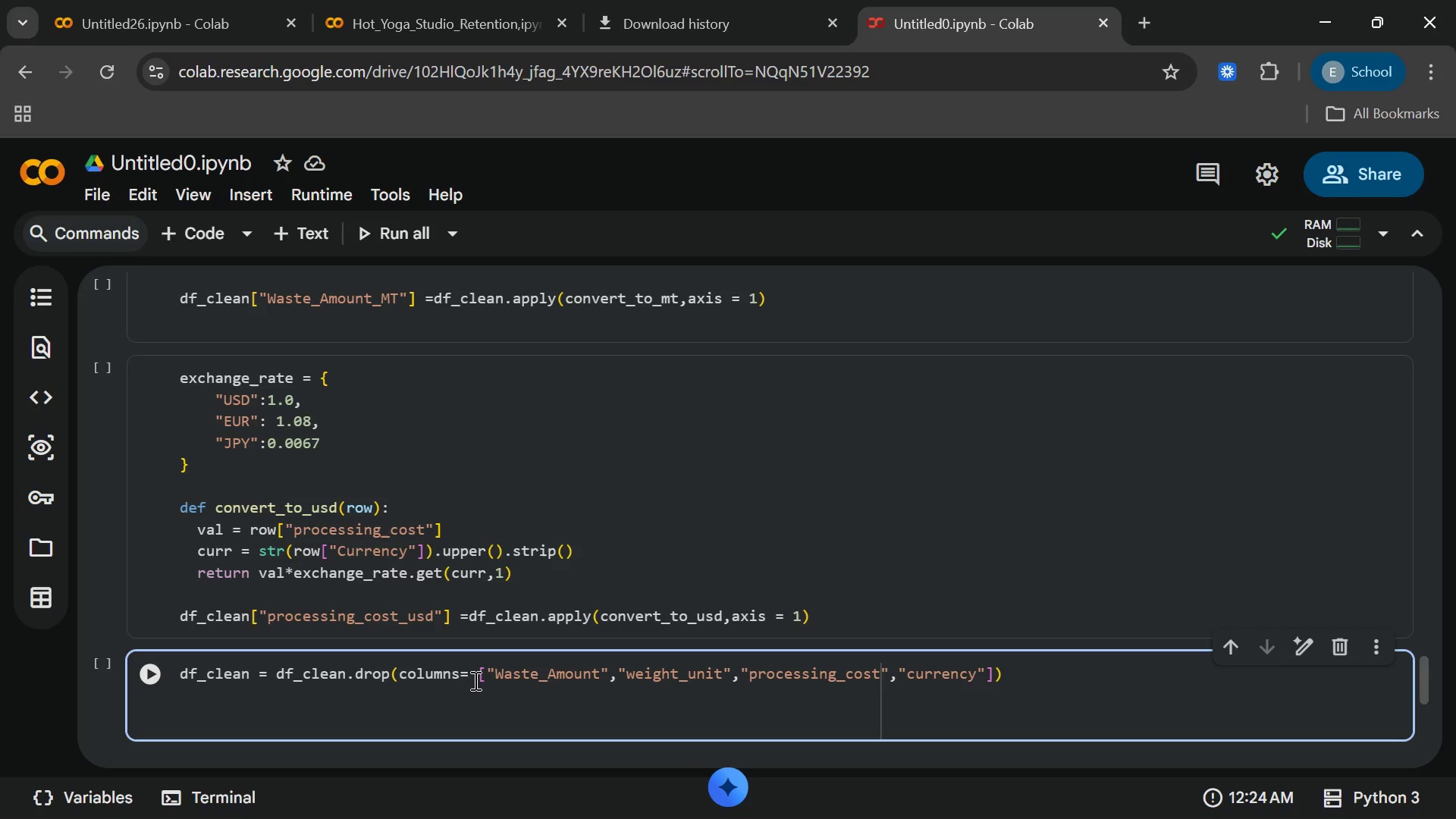 
key(Enter)
 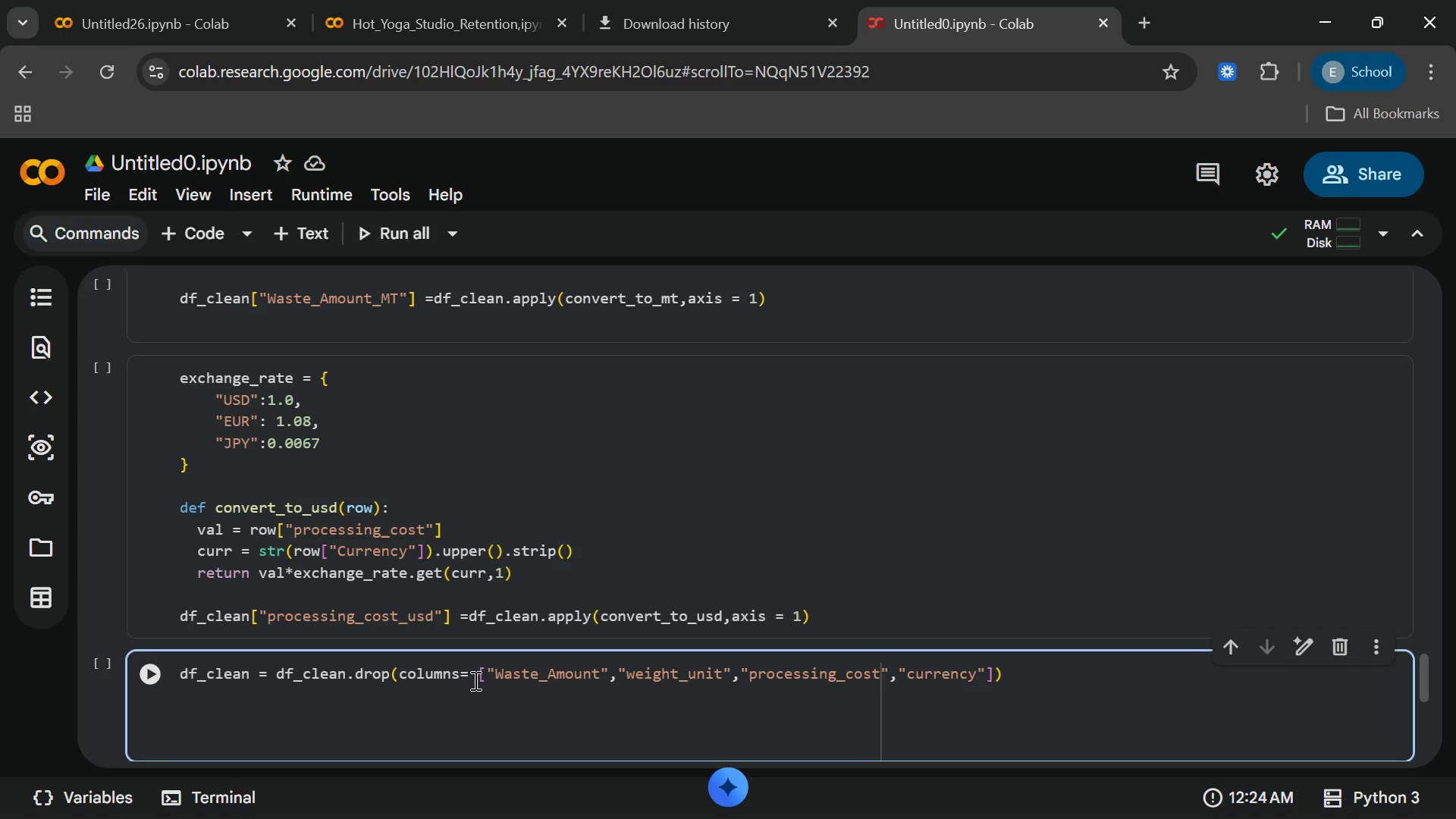 
type(#sg)
key(Backspace)
type(how )
 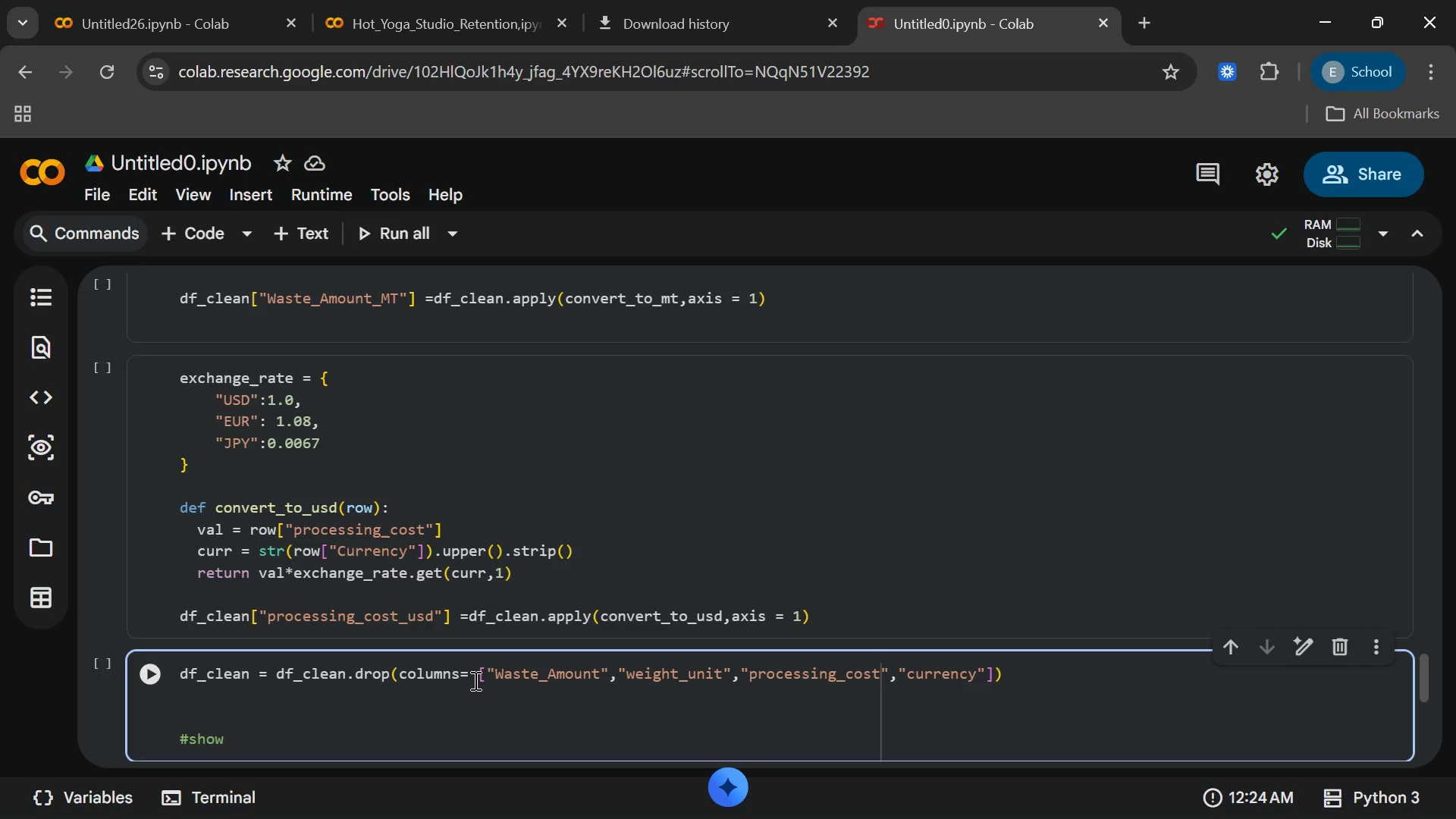 
type(missing c)
key(Backspace)
type(c)
key(Backspace)
type(core)
 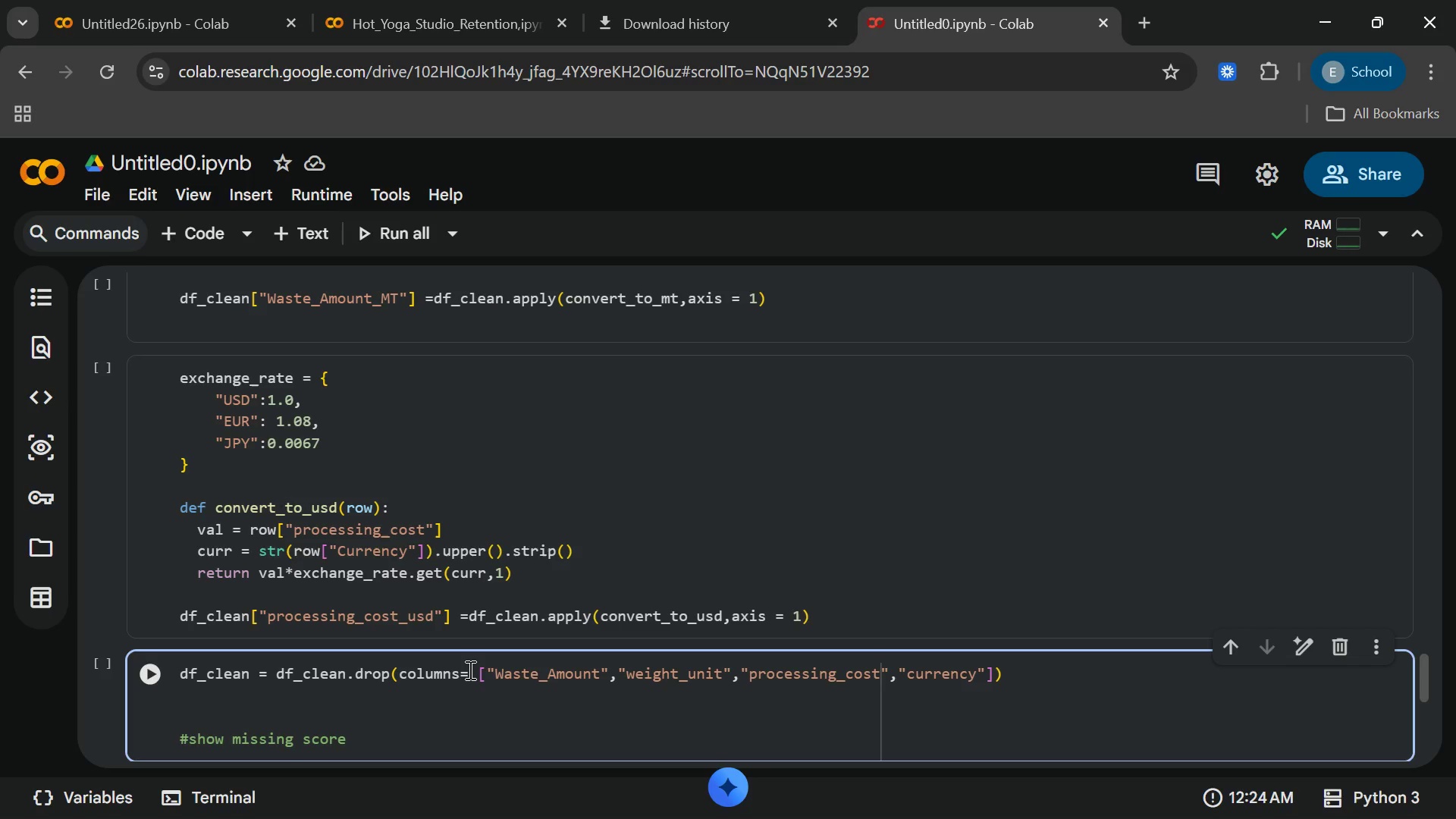 
type( before imputation)
 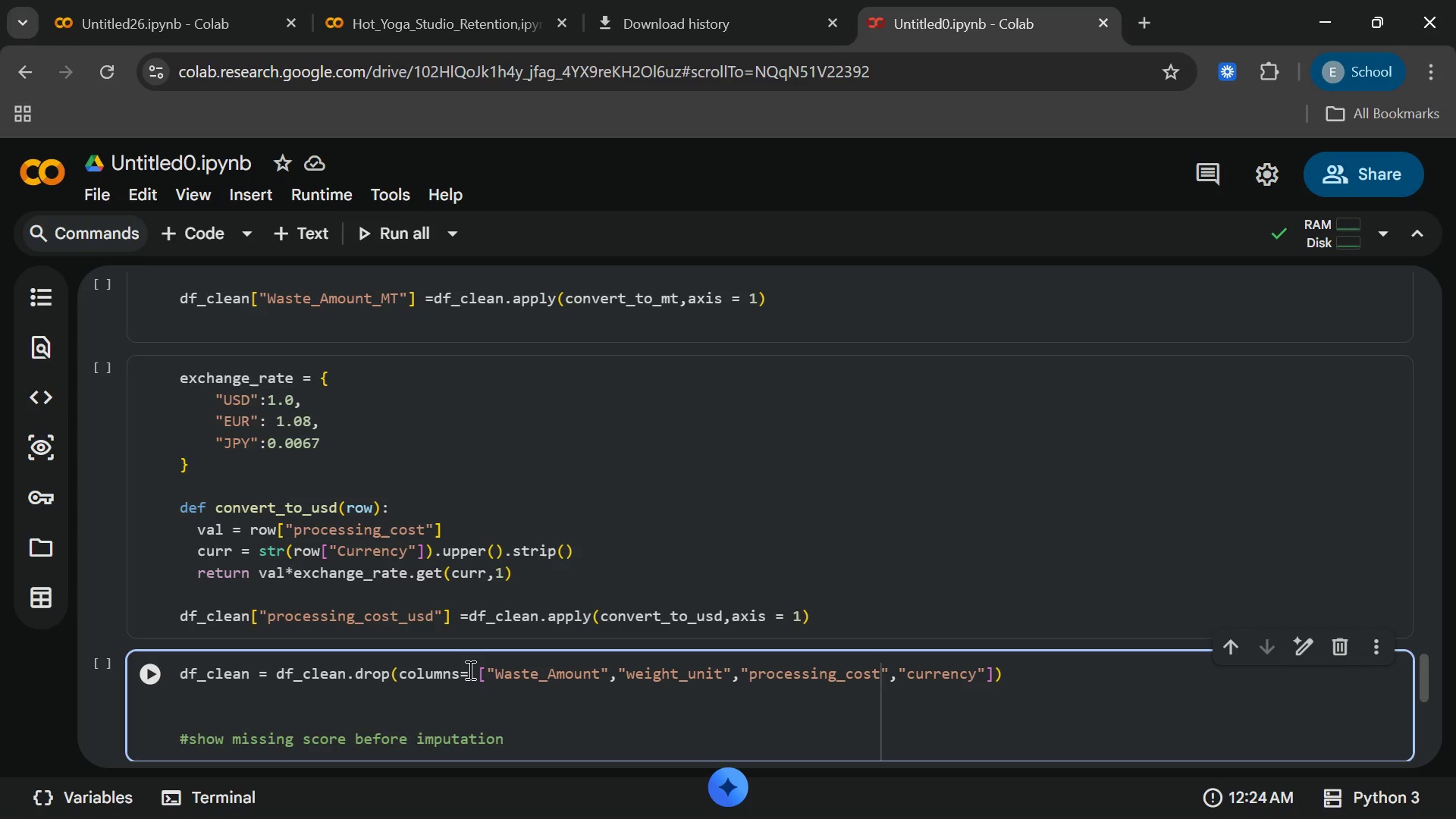 
key(Enter)
 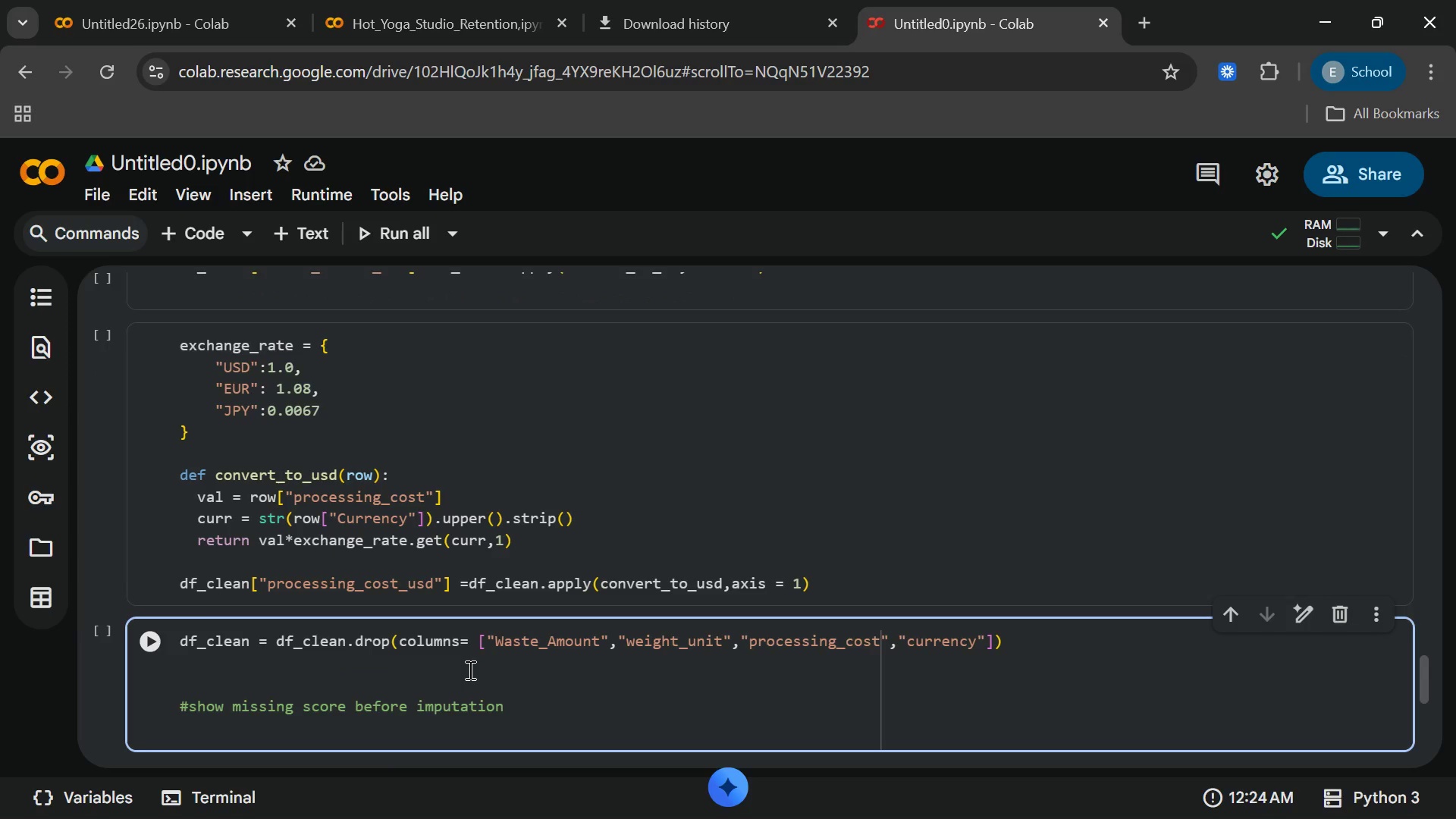 
key(Enter)
 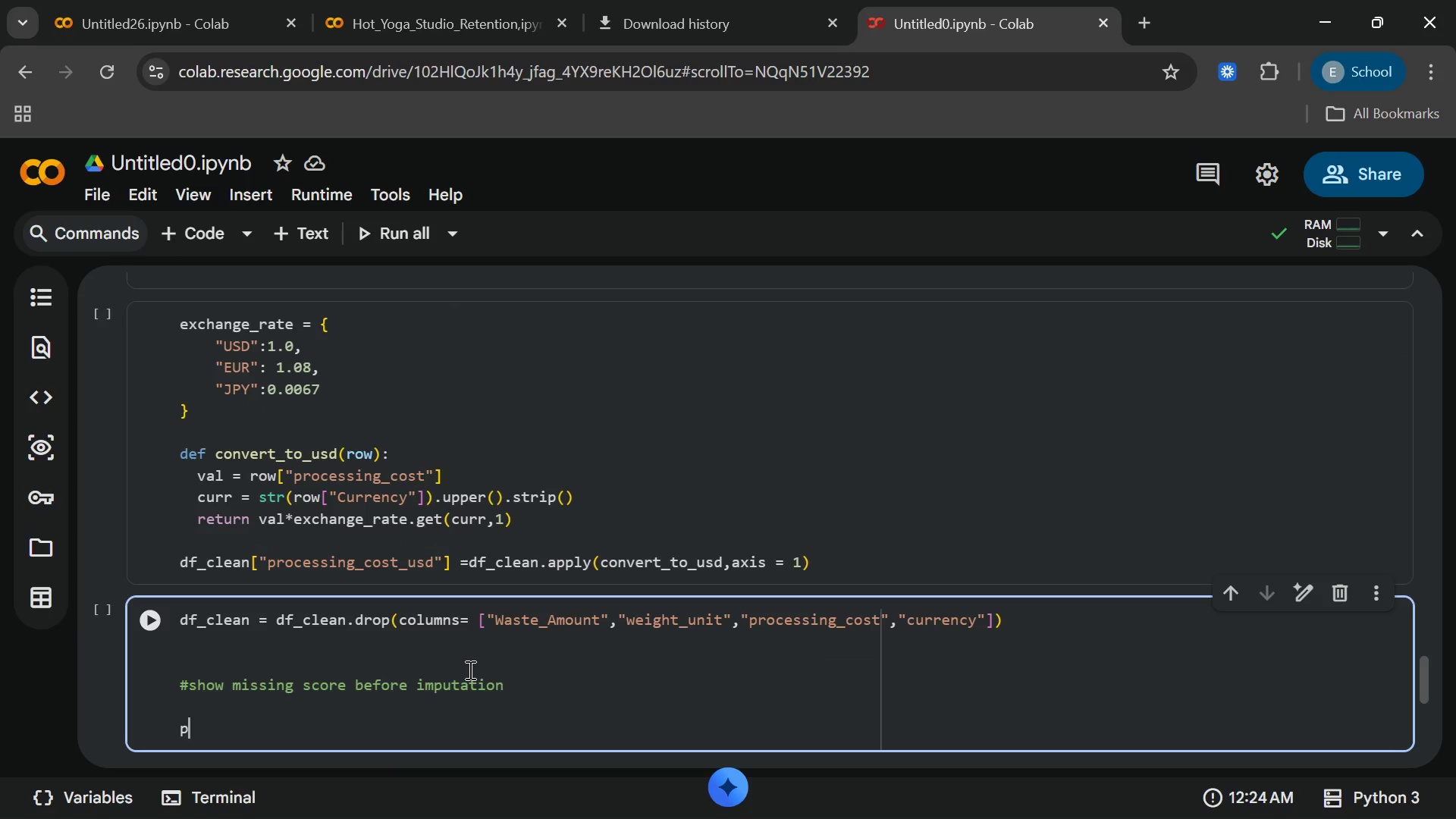 
type(print)
 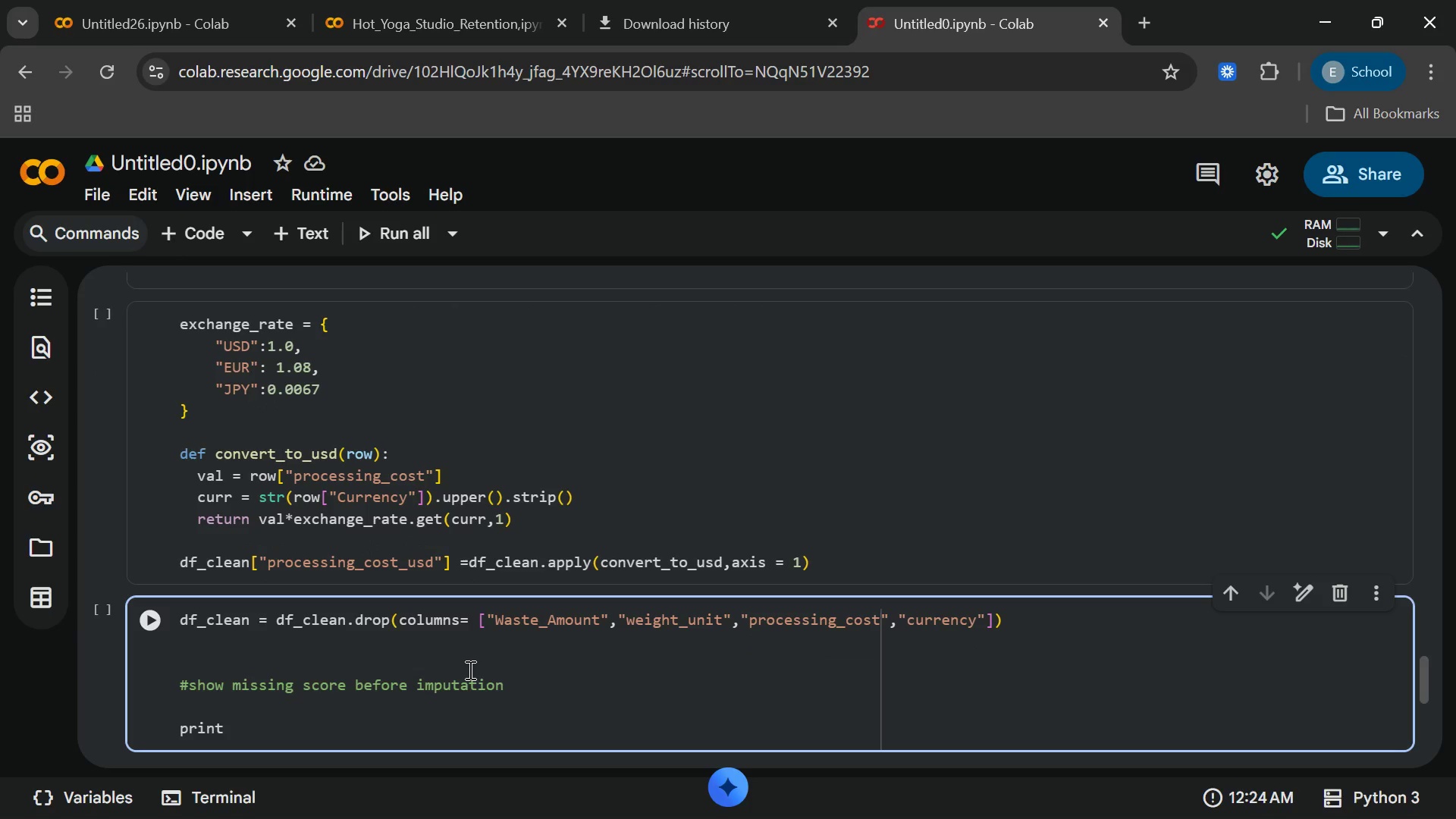 
key(Enter)
 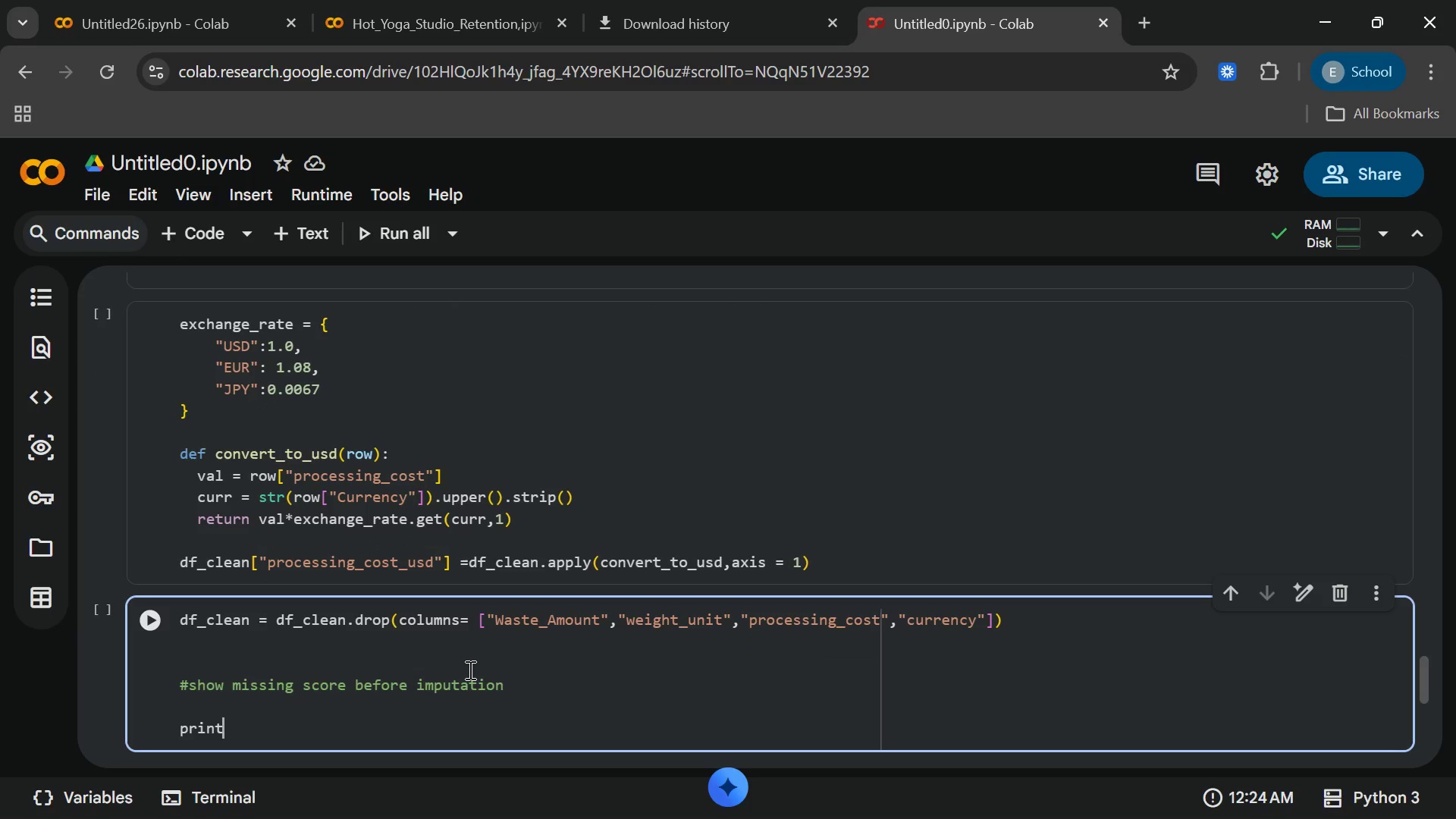 
key(Shift+9)
 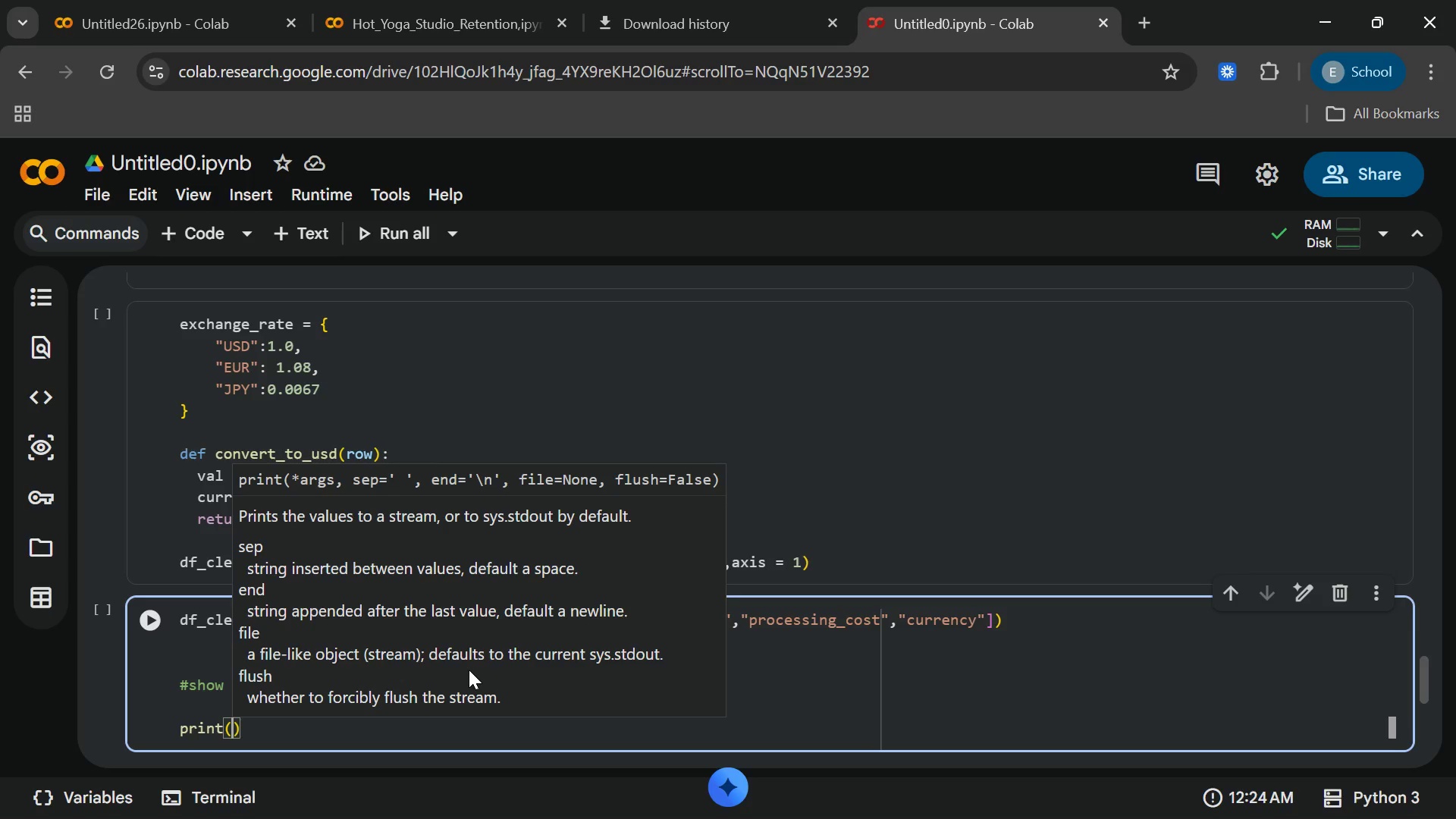 
wait(8.47)
 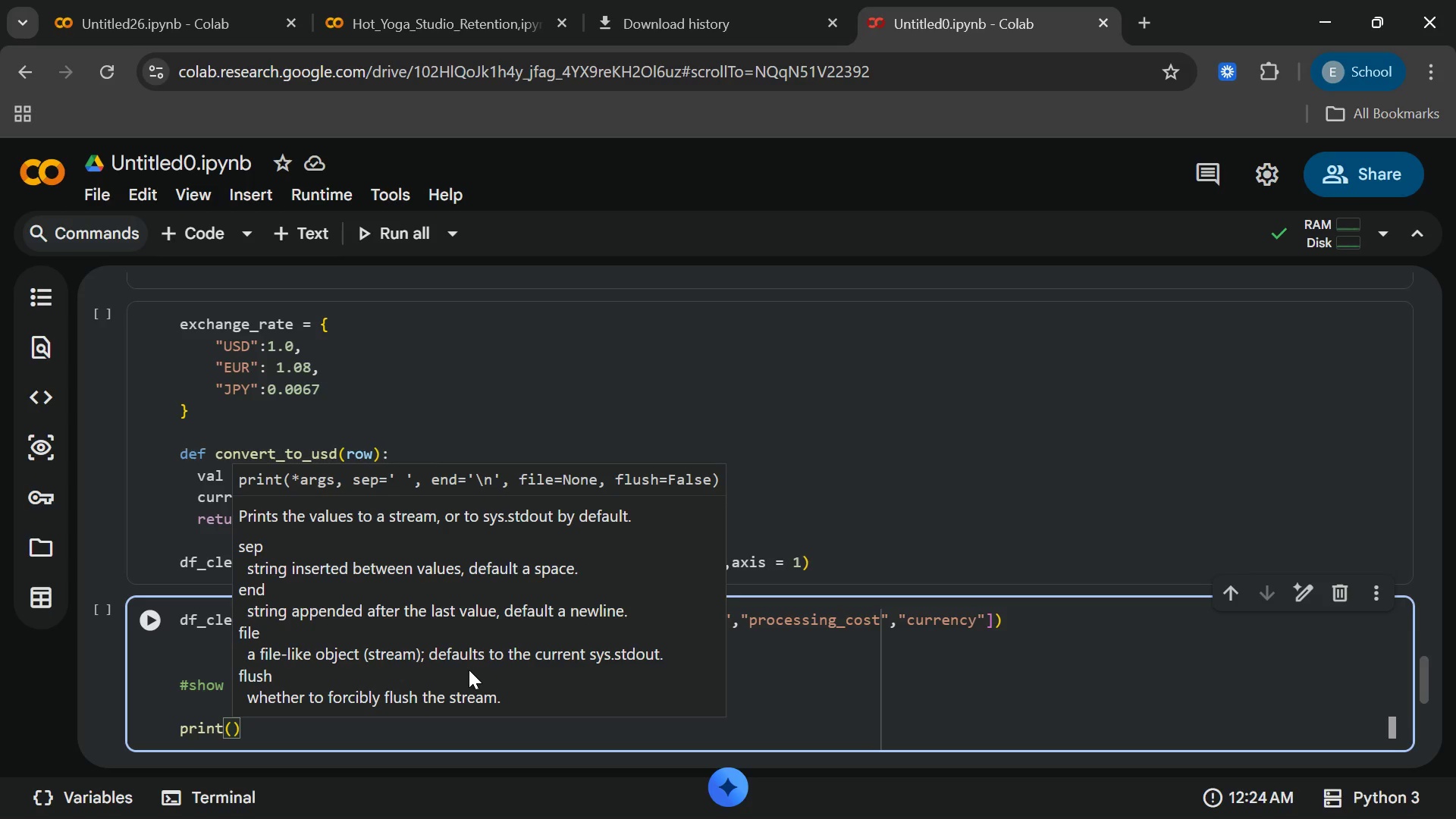 
type("Missing score)
 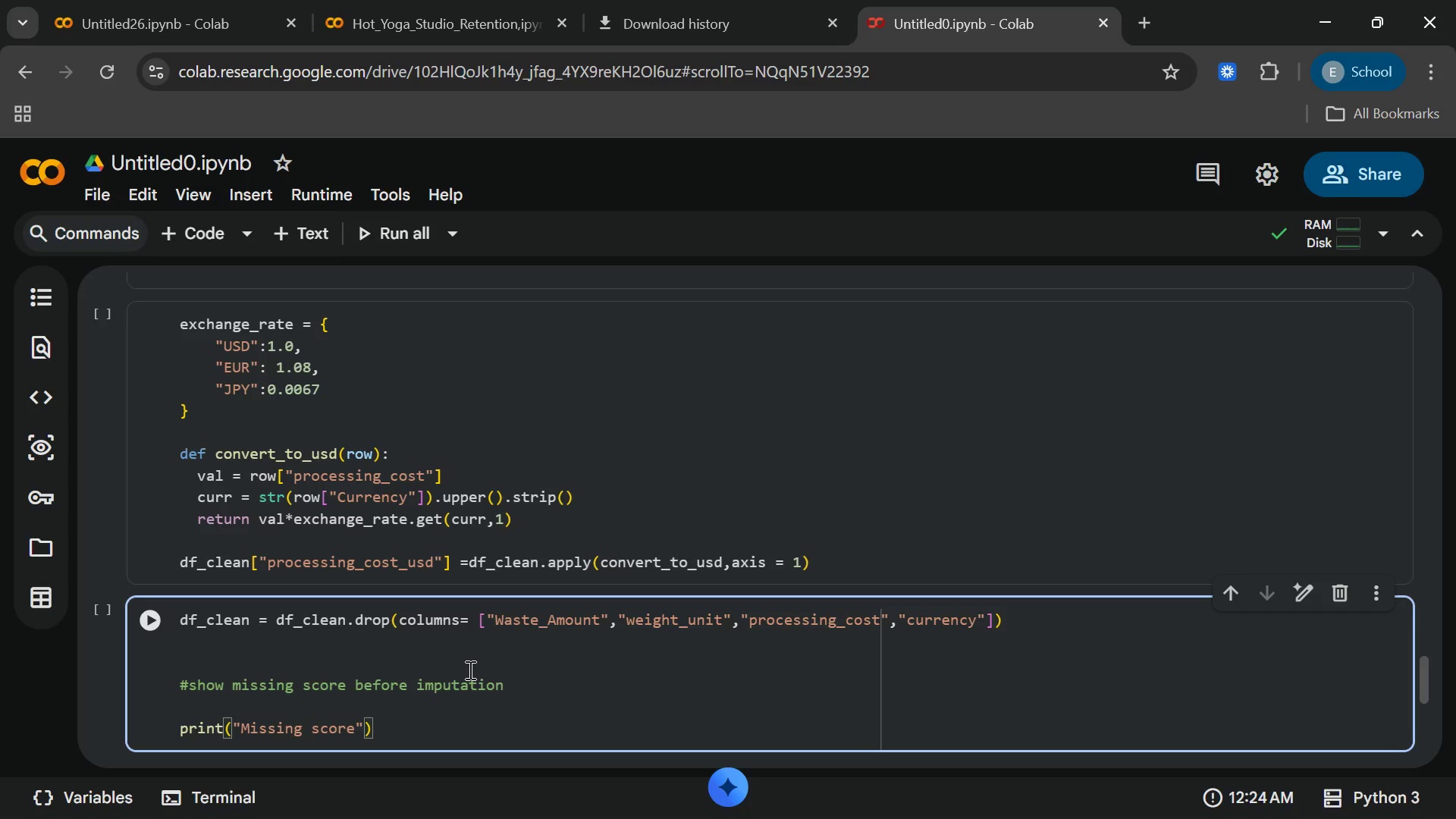 
wait(5.92)
 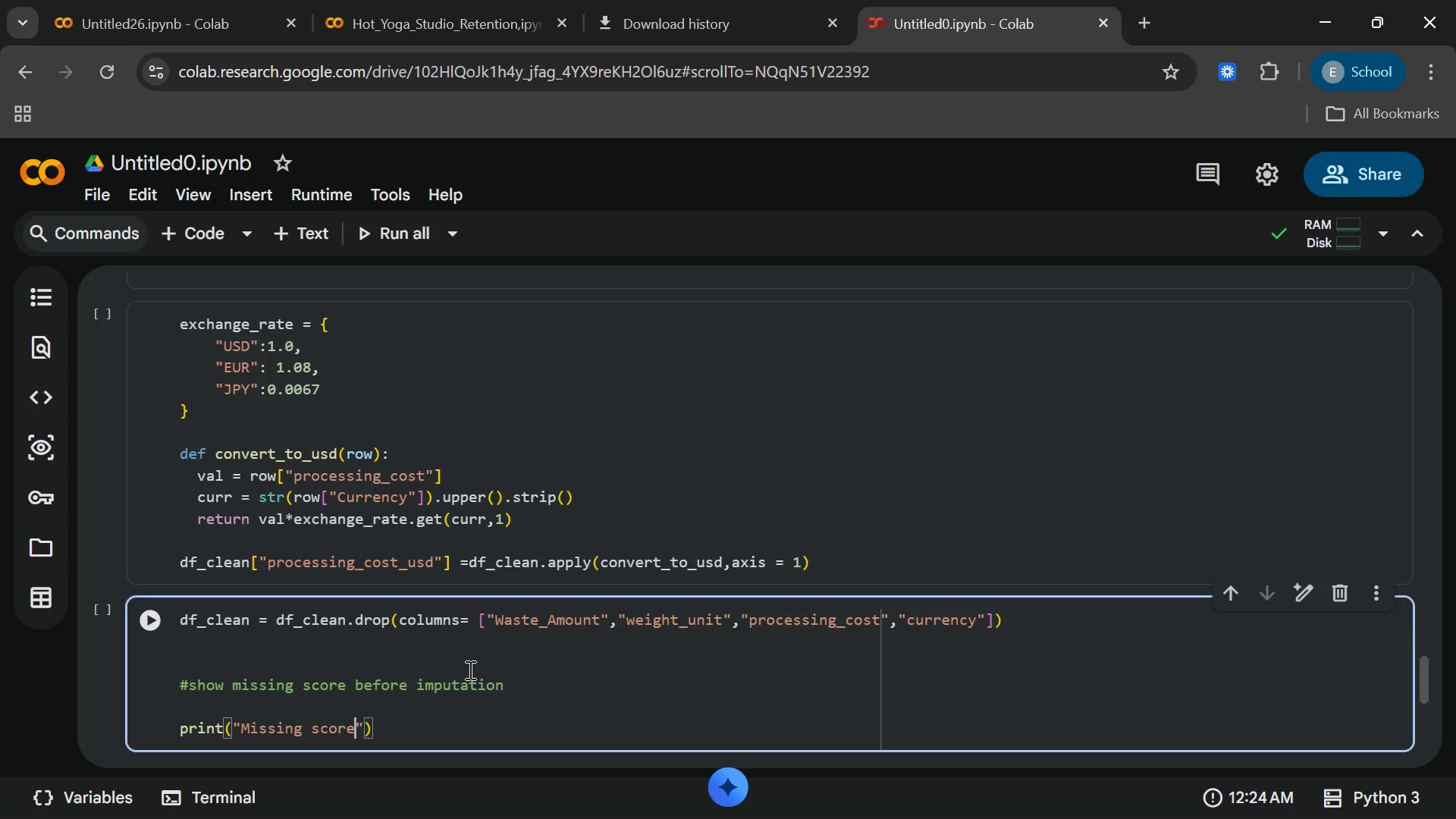 
type(Befi)
key(Backspace)
type(ore)
 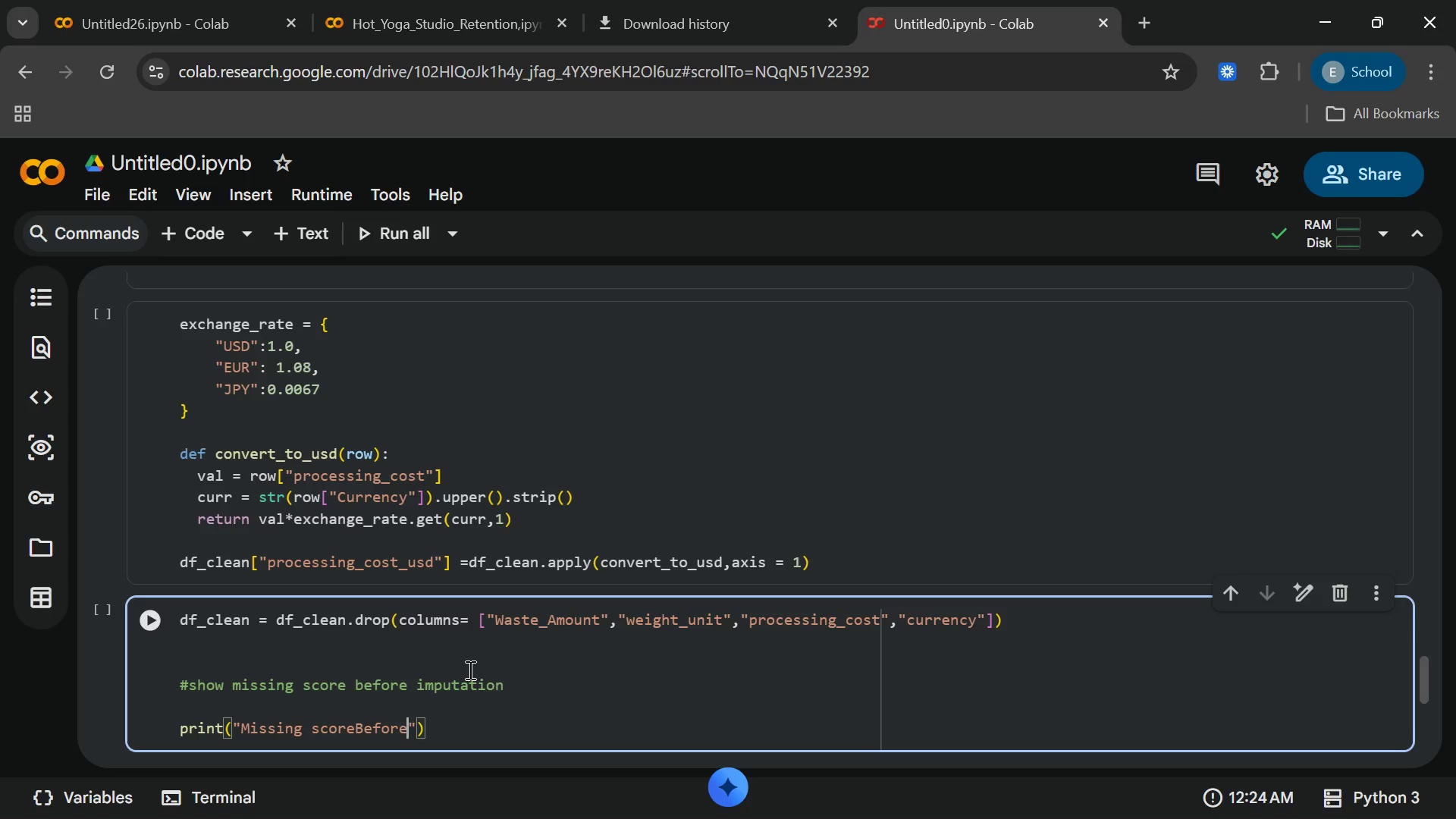 
hold_key(key=ArrowLeft, duration=0.78)
 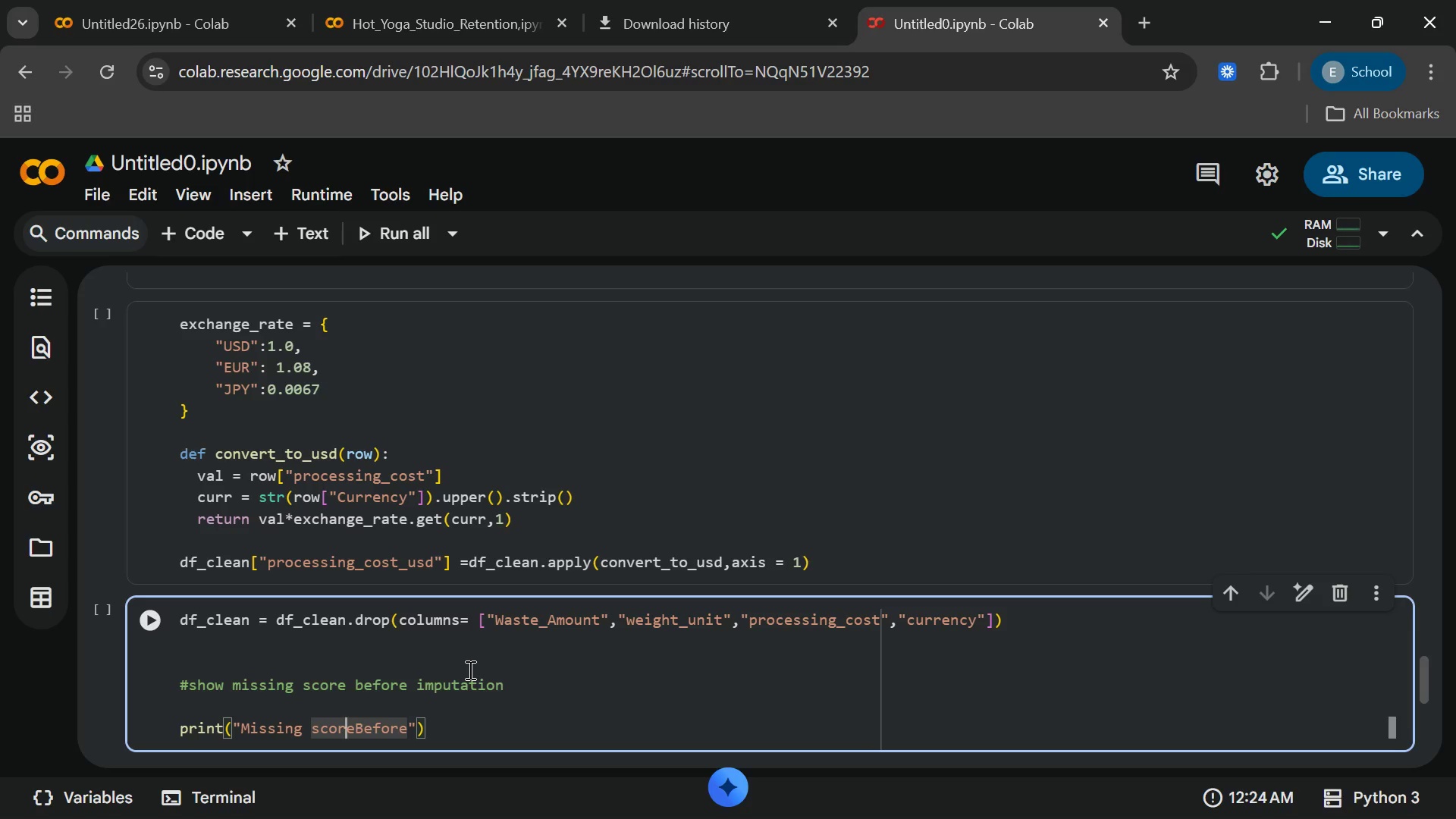 
key(ArrowRight)
 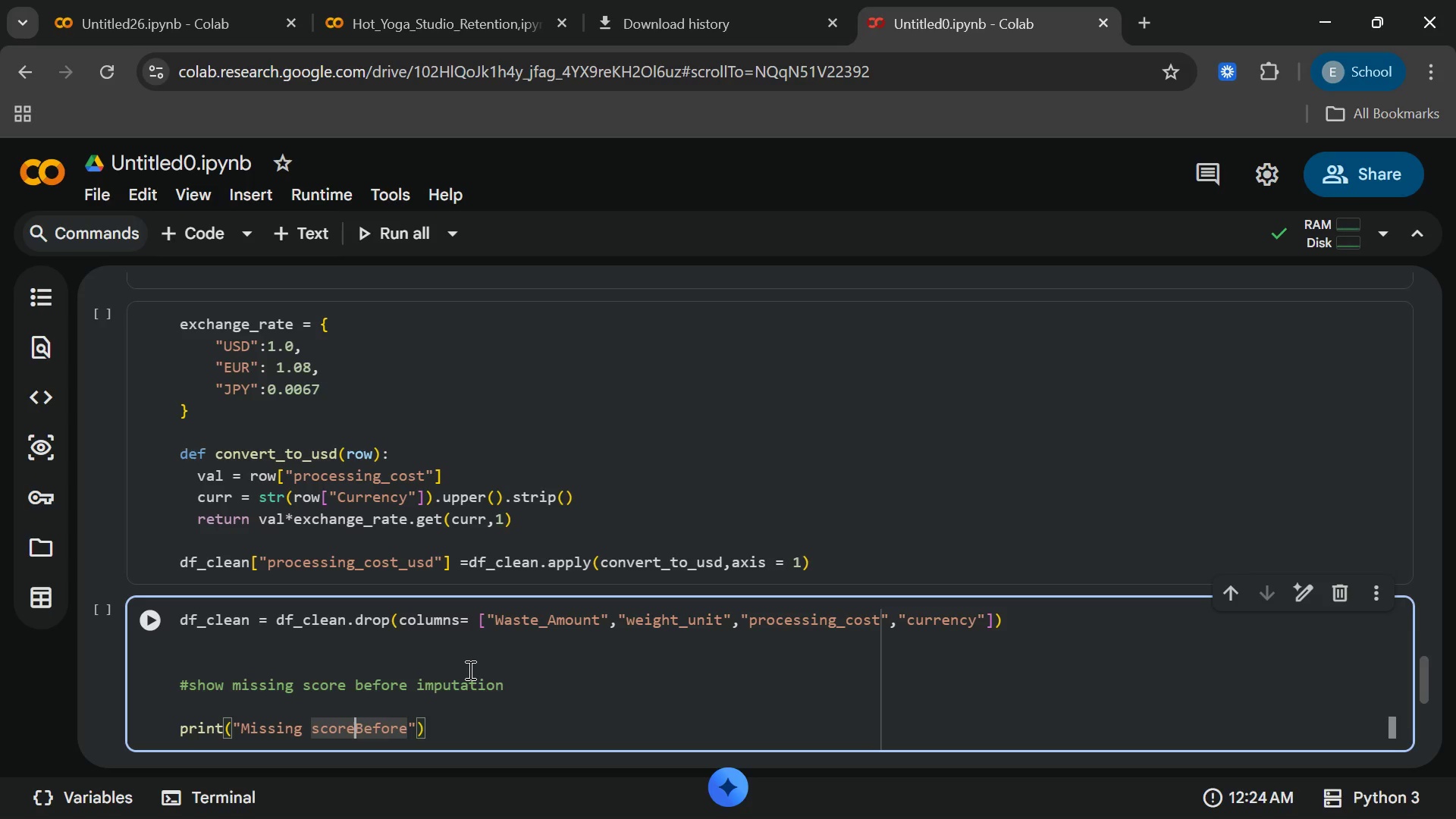 
key(ArrowRight)
 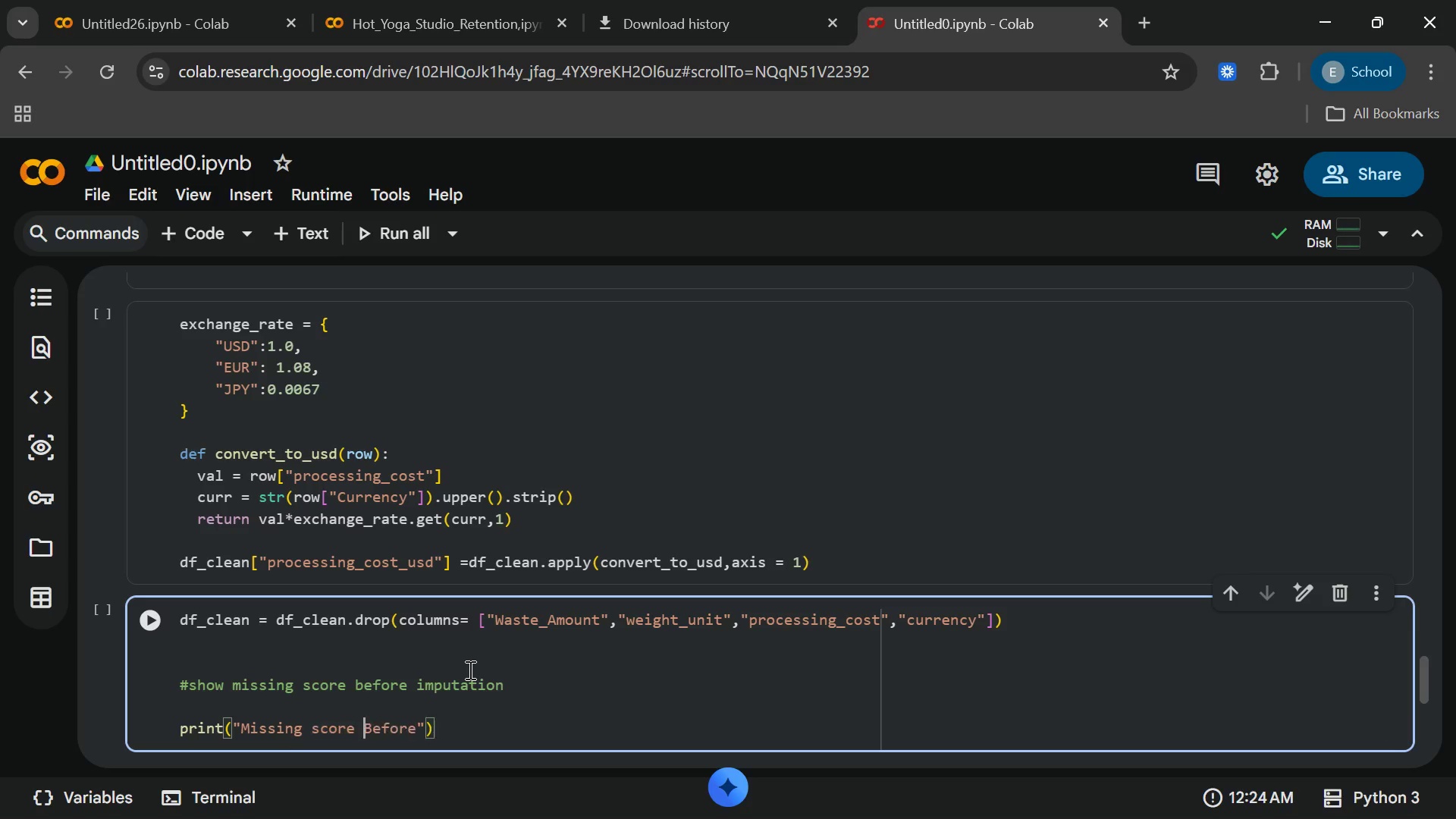 
key(Space)
 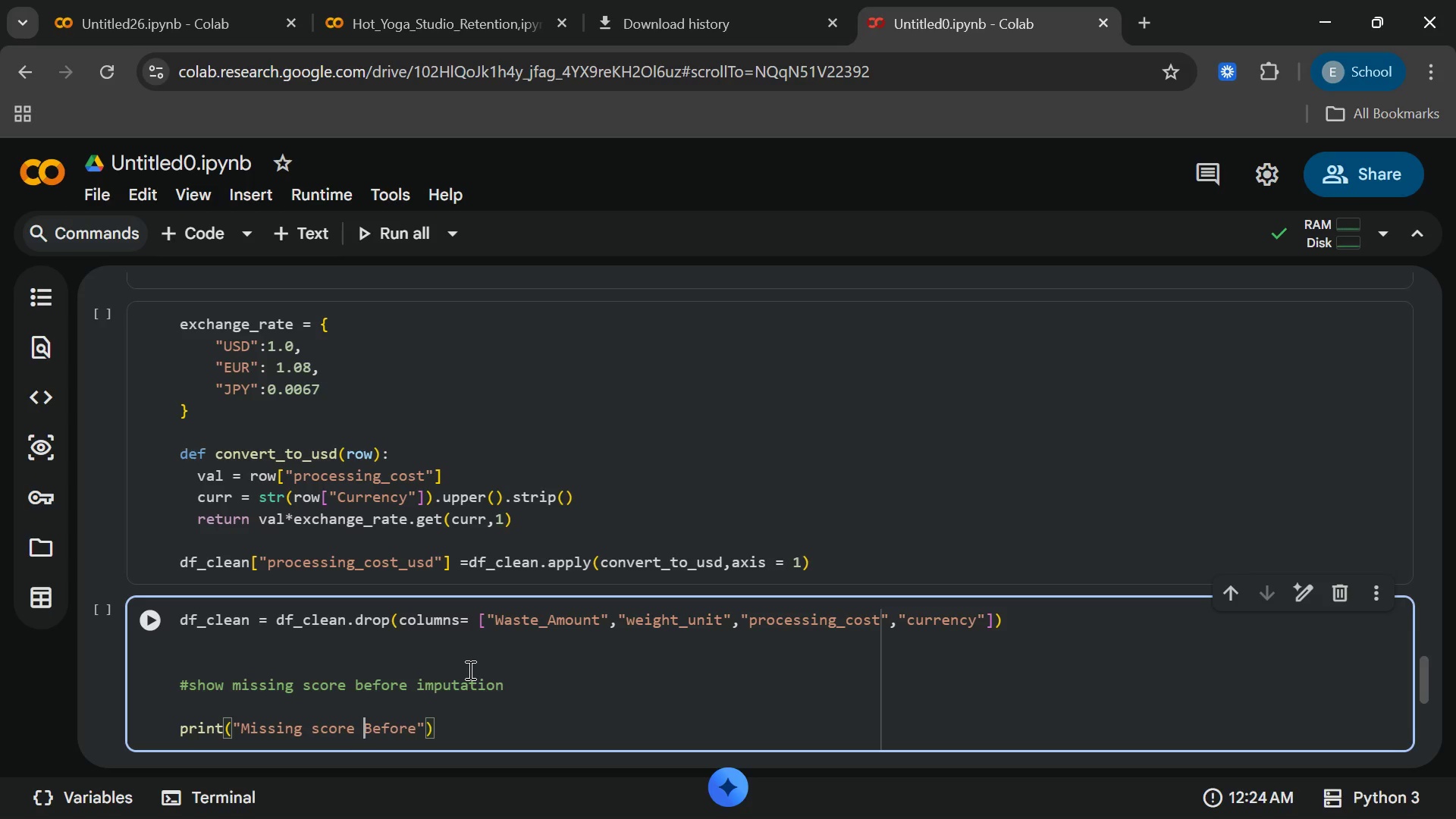 
wait(8.19)
 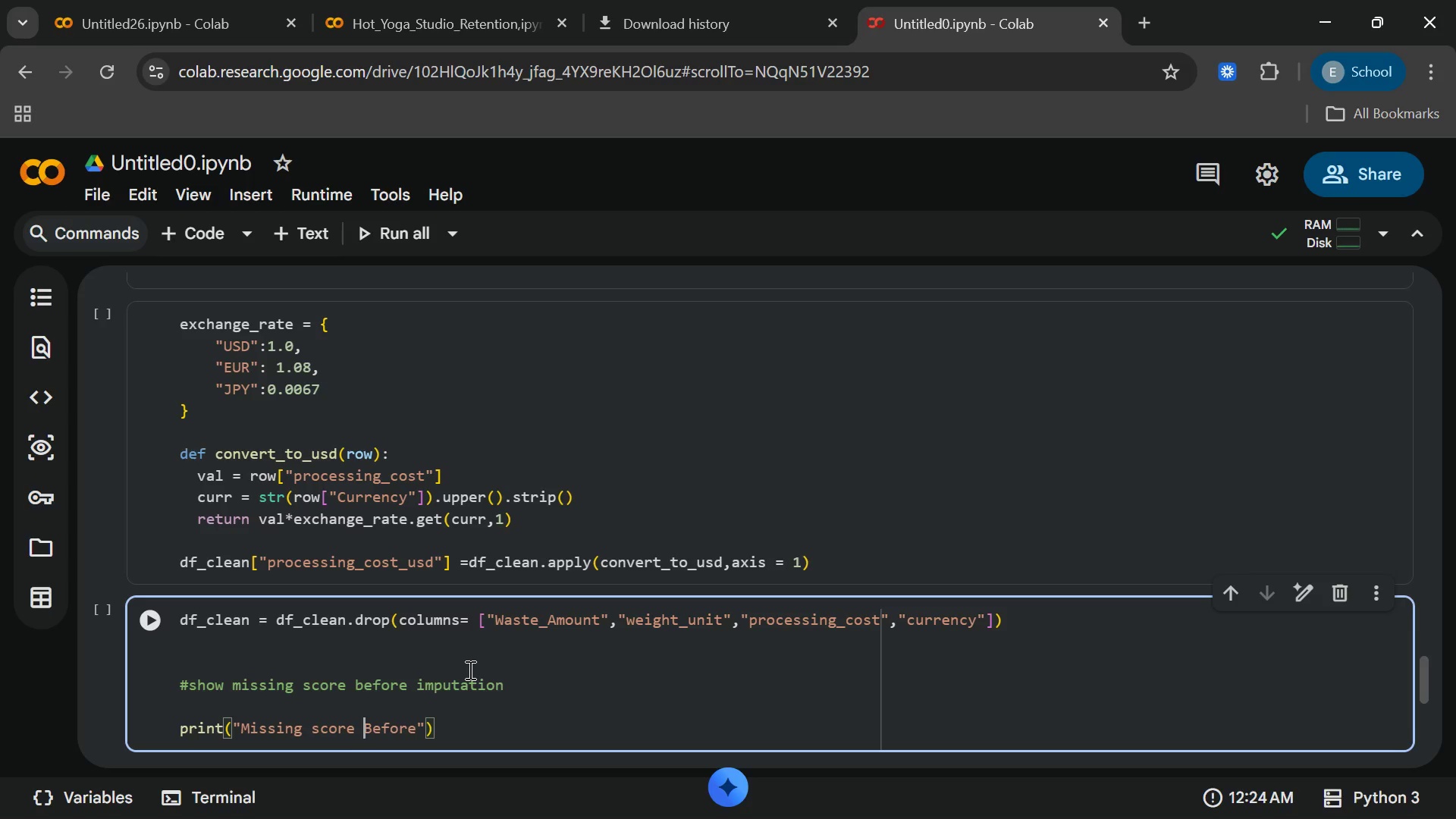 
key(End)
 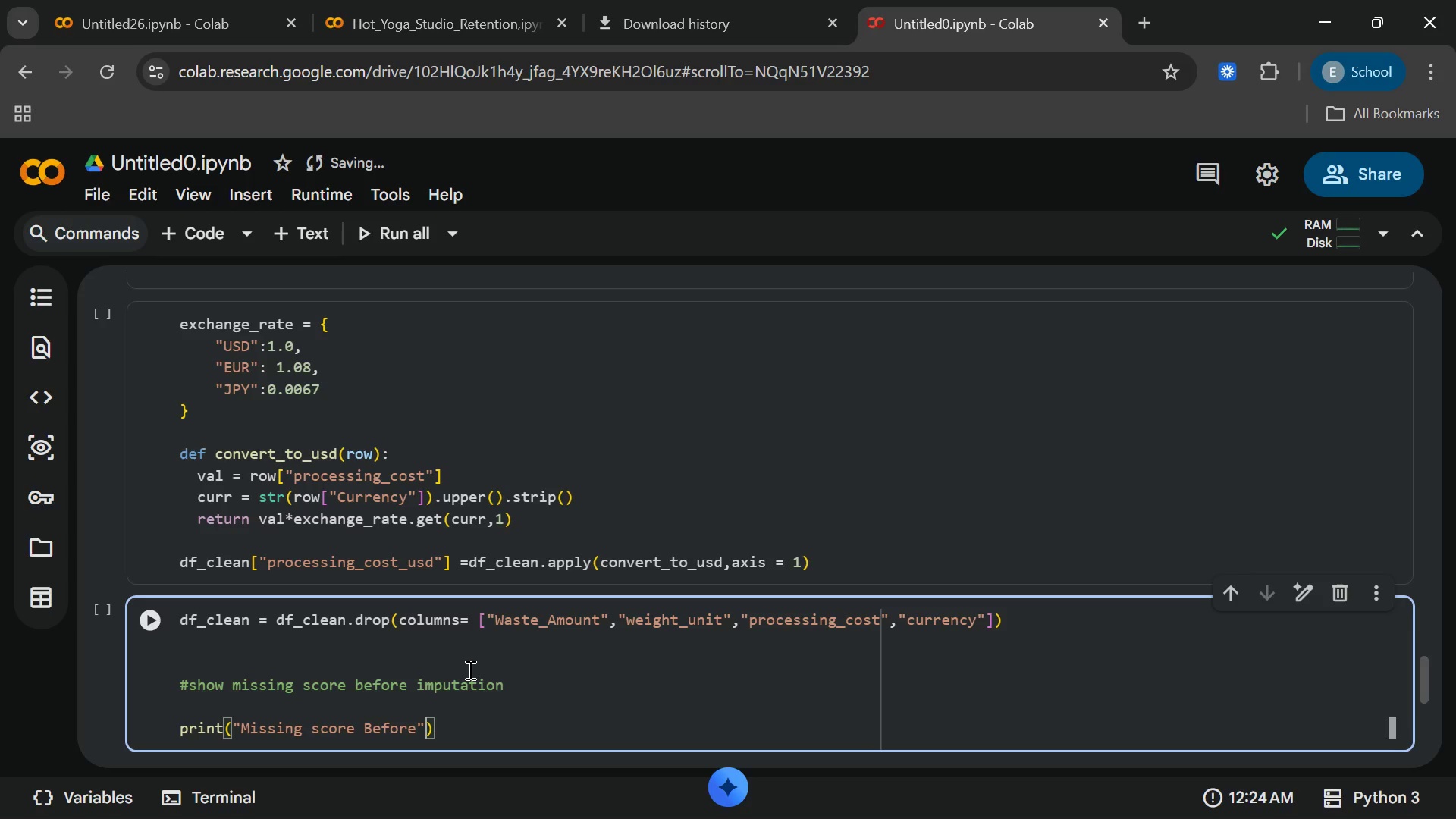 
key(ArrowLeft)
 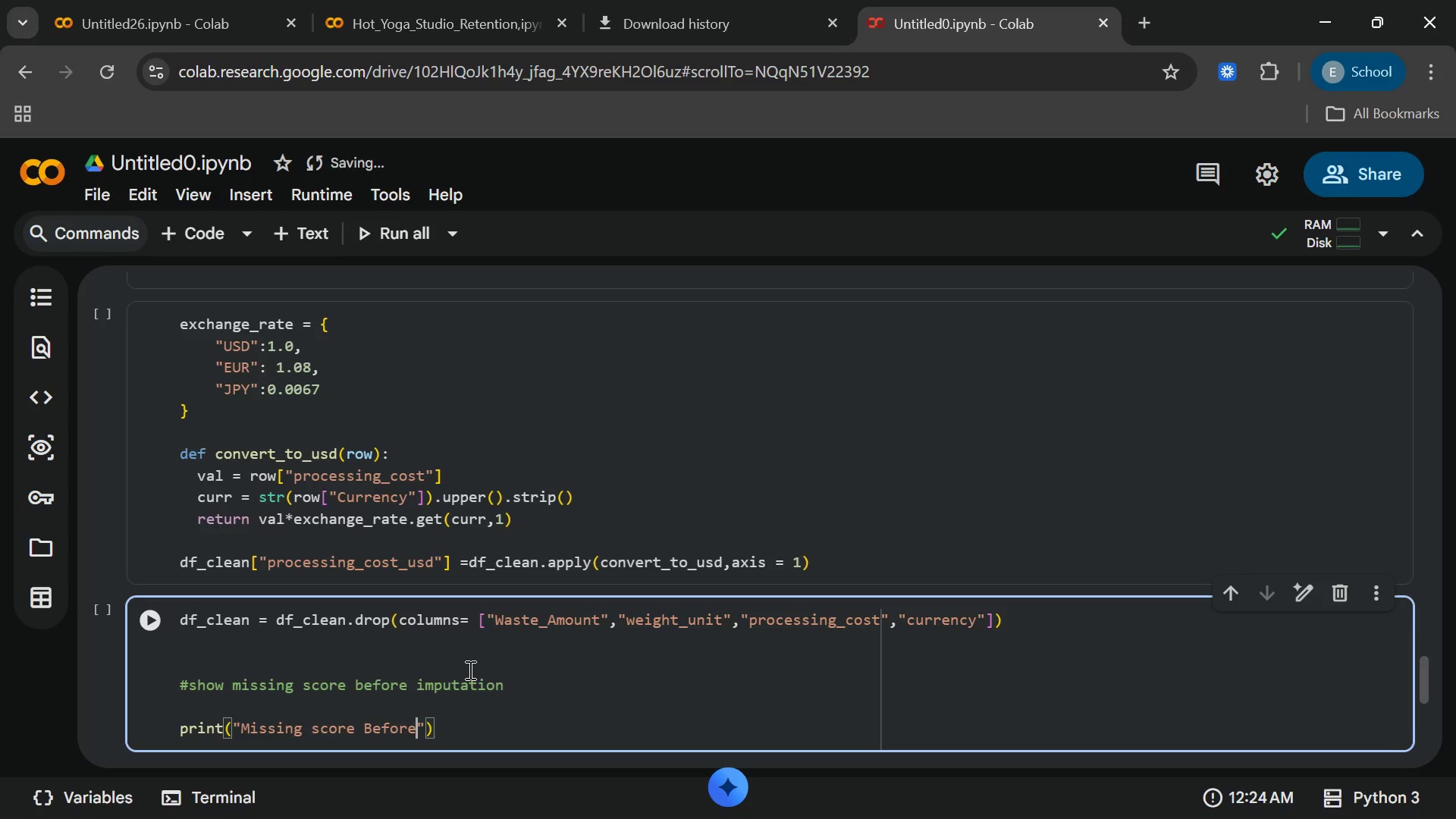 
key(ArrowLeft)
 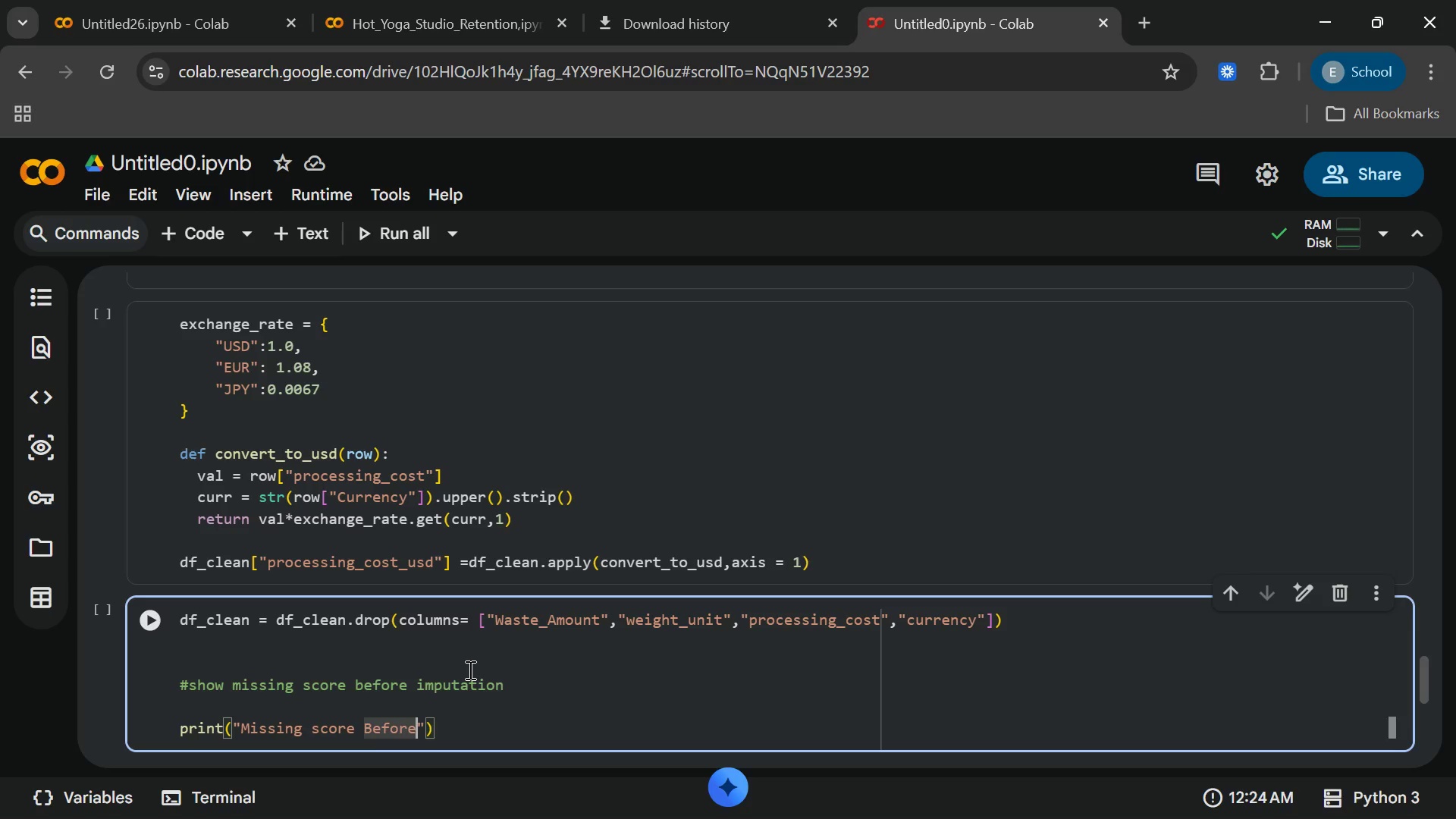 
type( imputatio)
 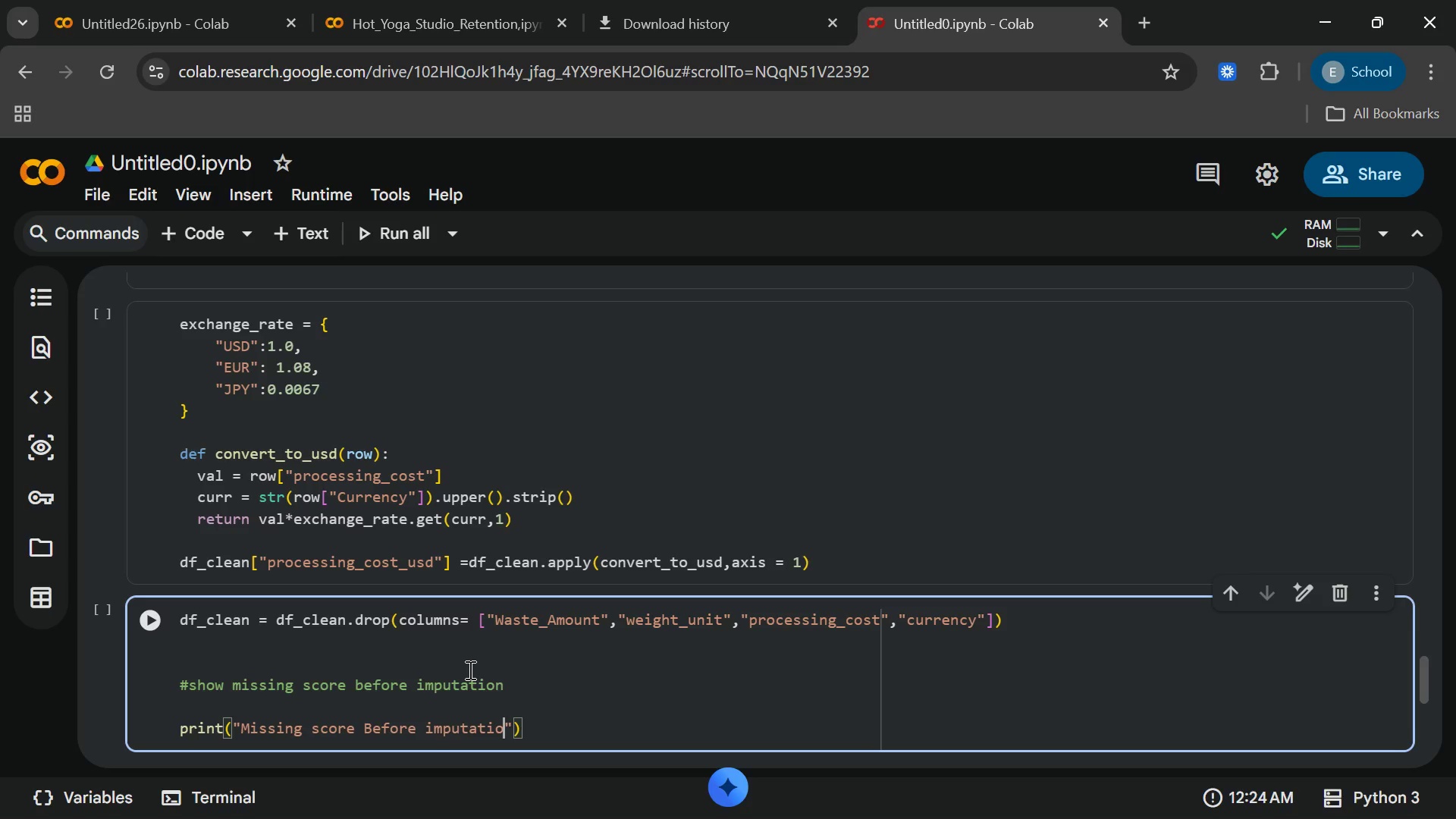 
wait(6.94)
 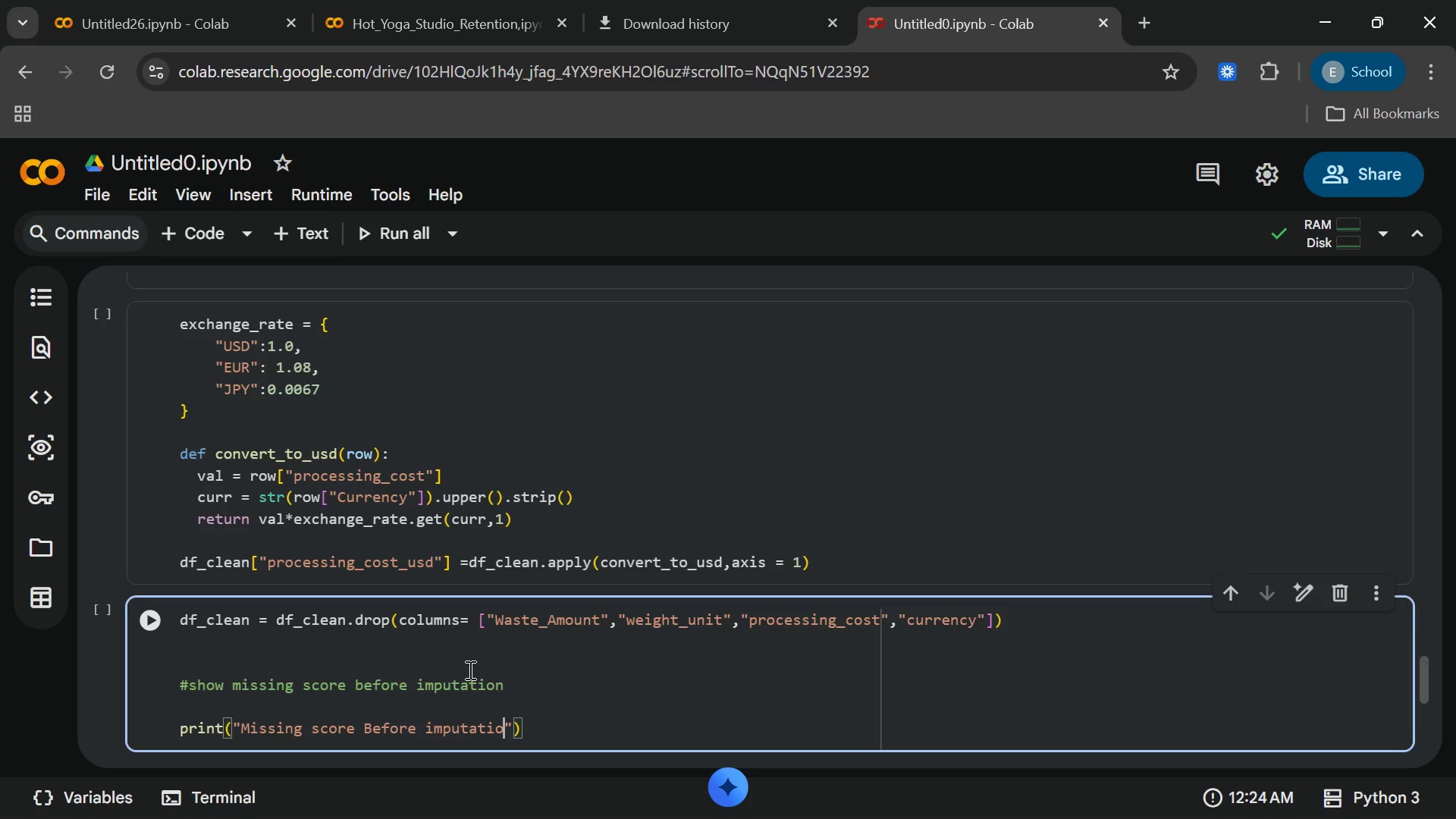 
key(N)
 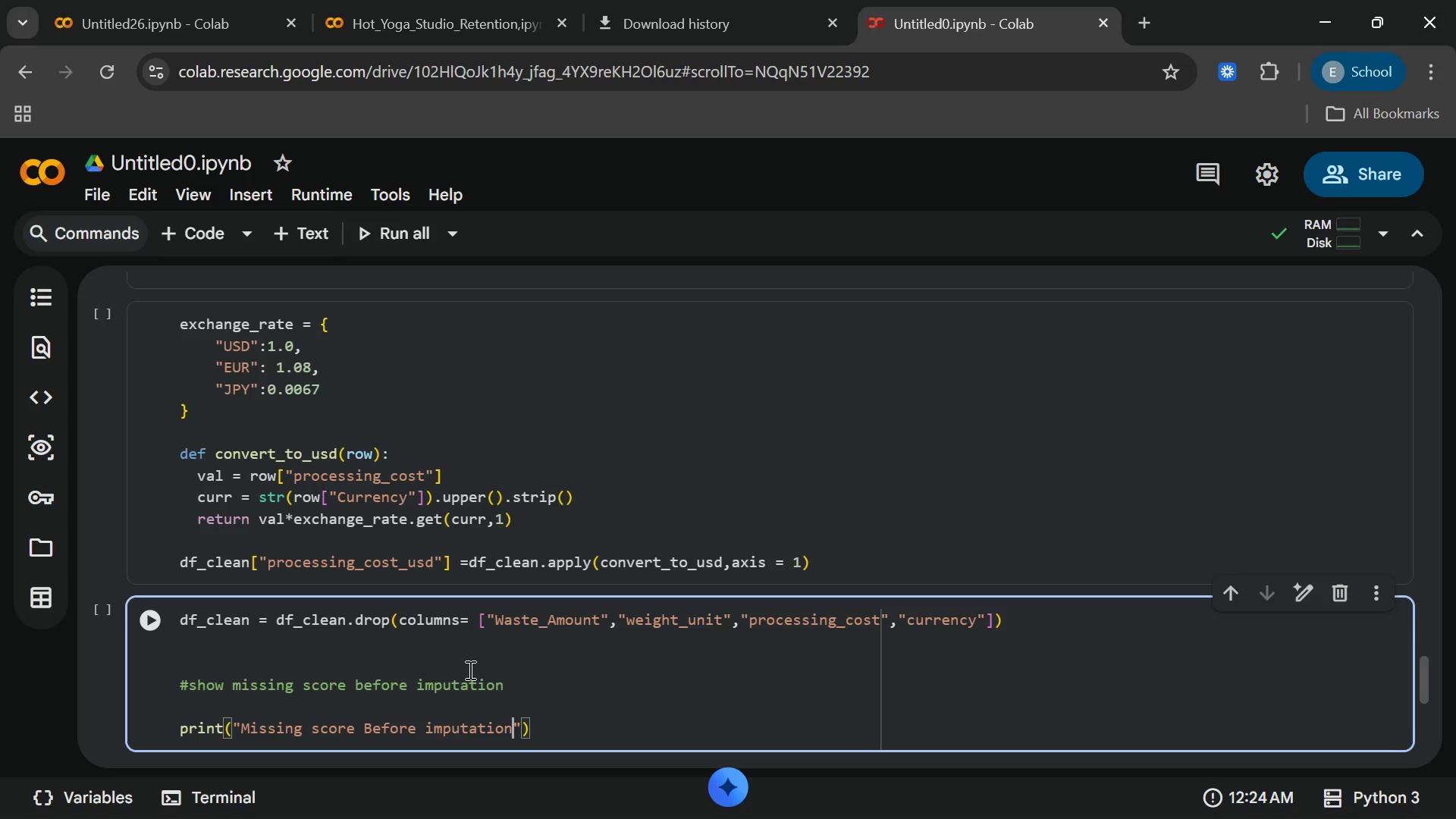 
key(ArrowRight)
 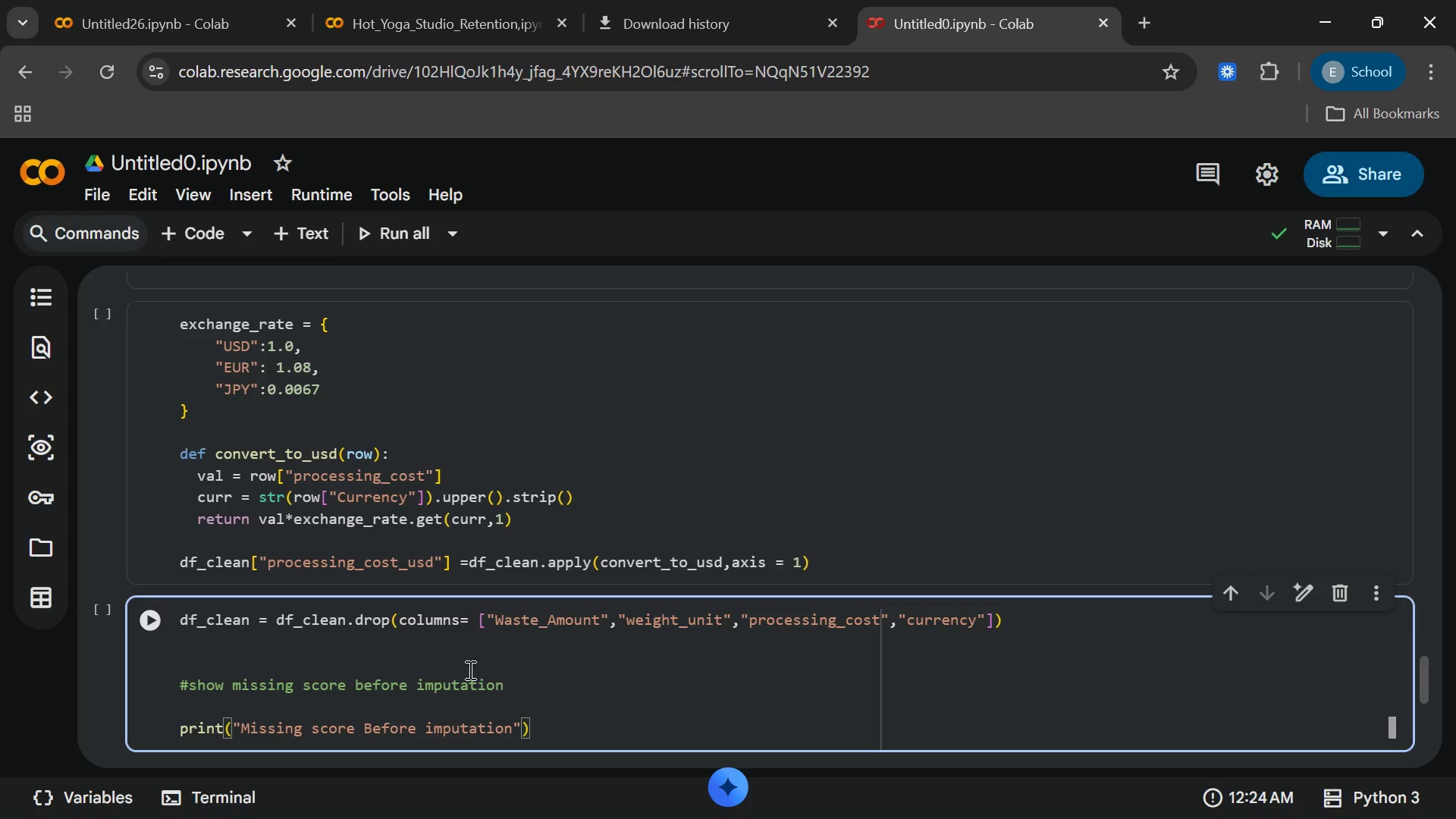 
key(Enter)
 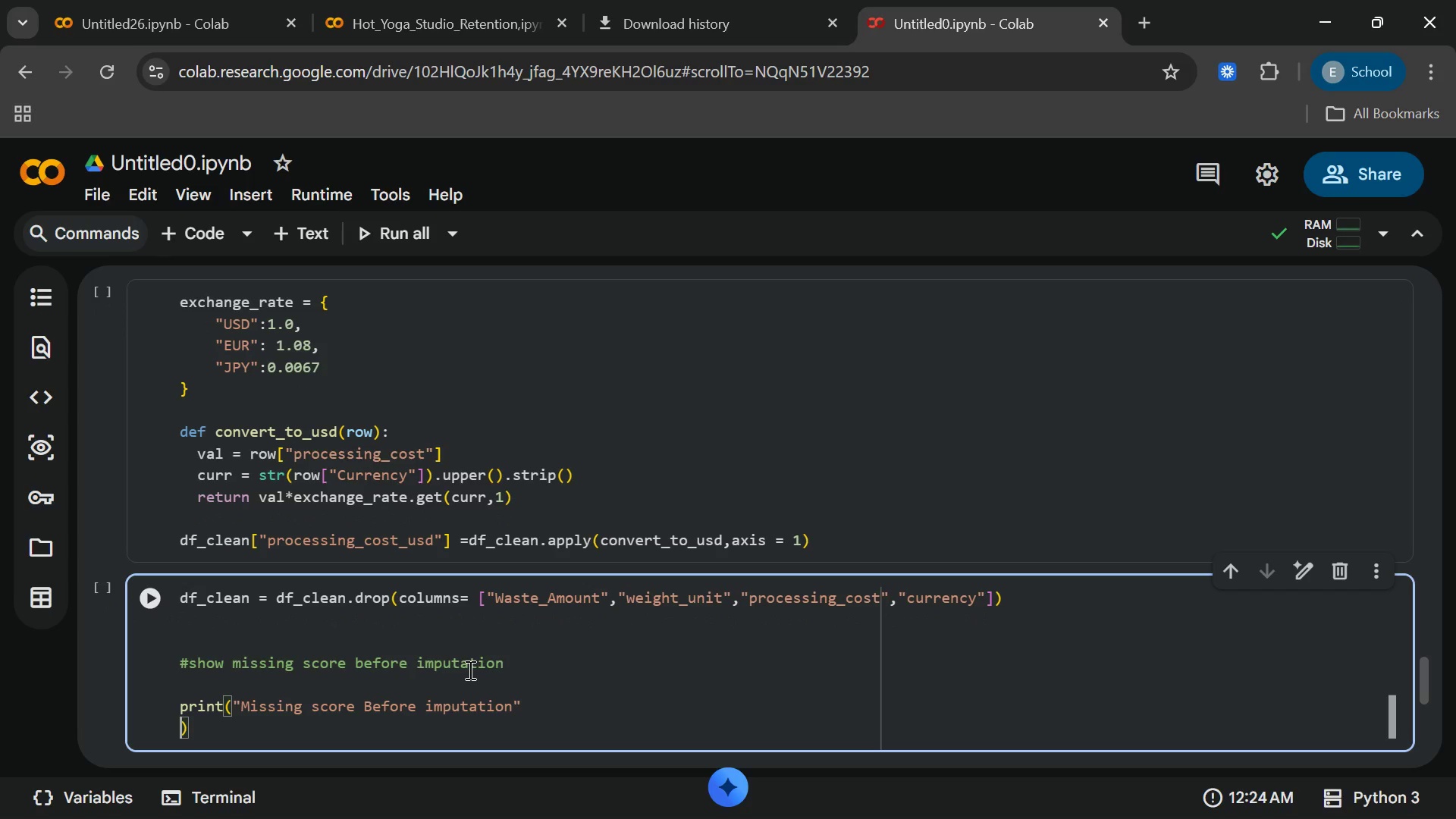 
key(Backspace)
 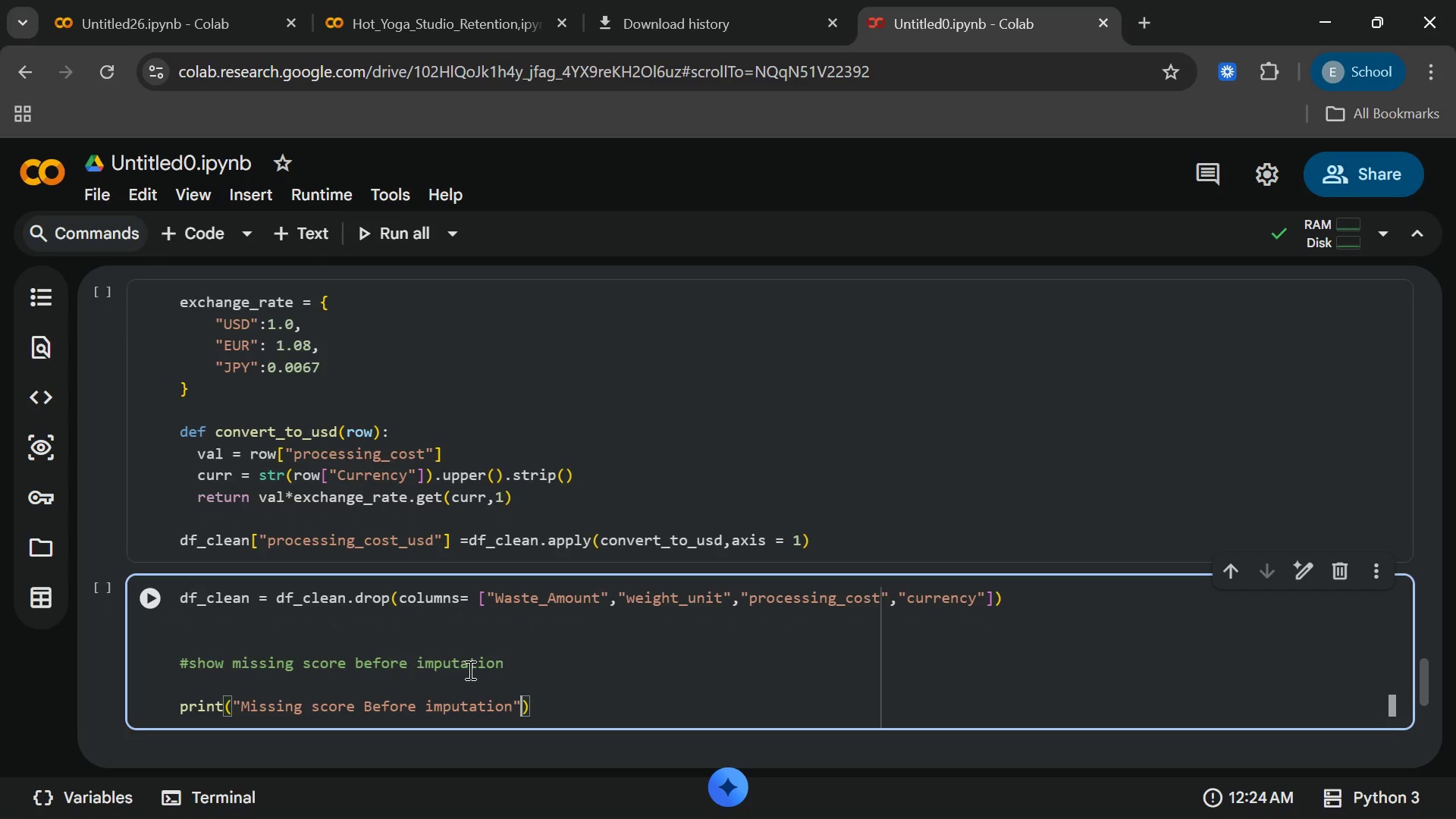 
key(ArrowRight)
 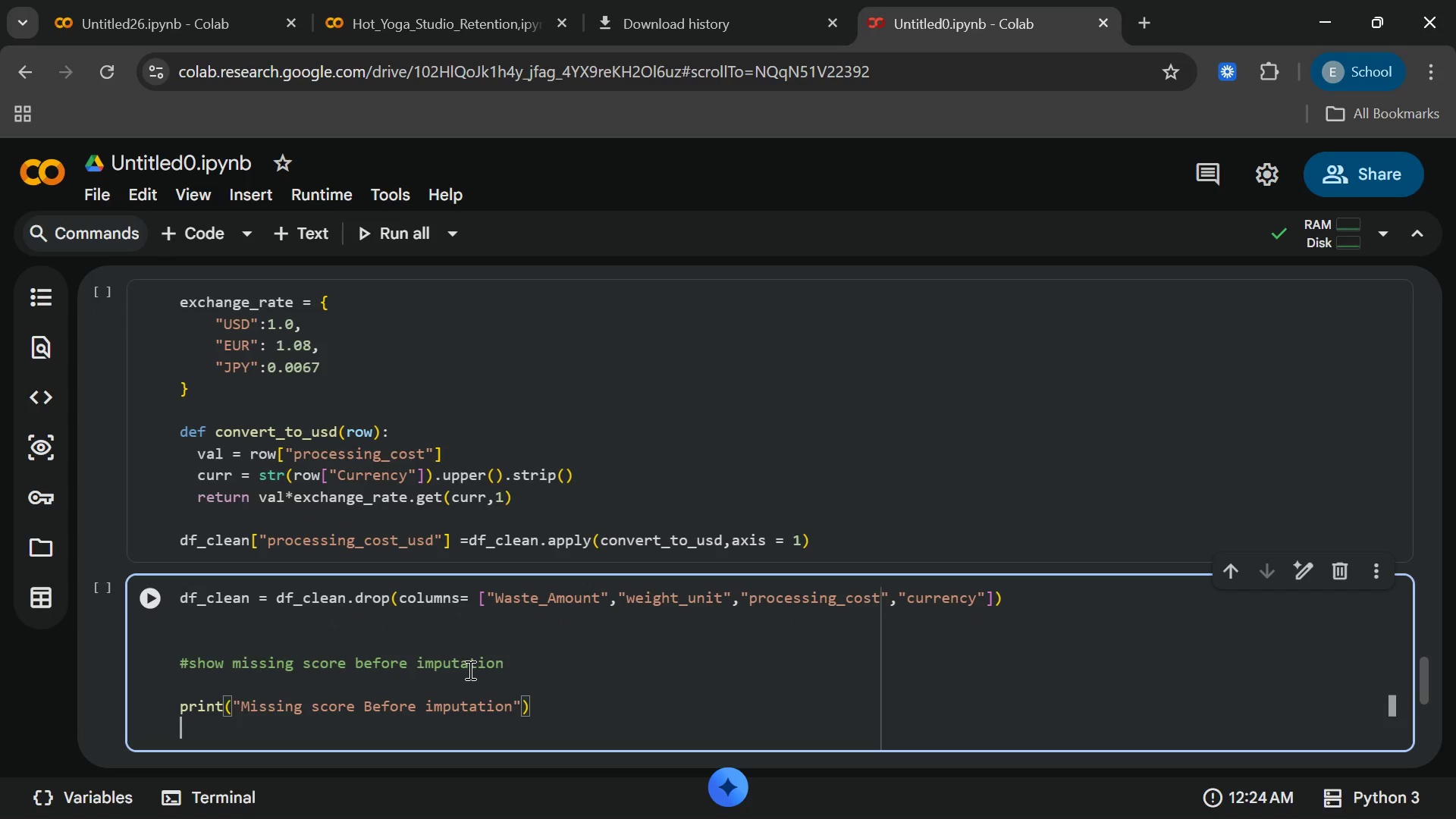 
key(Enter)
 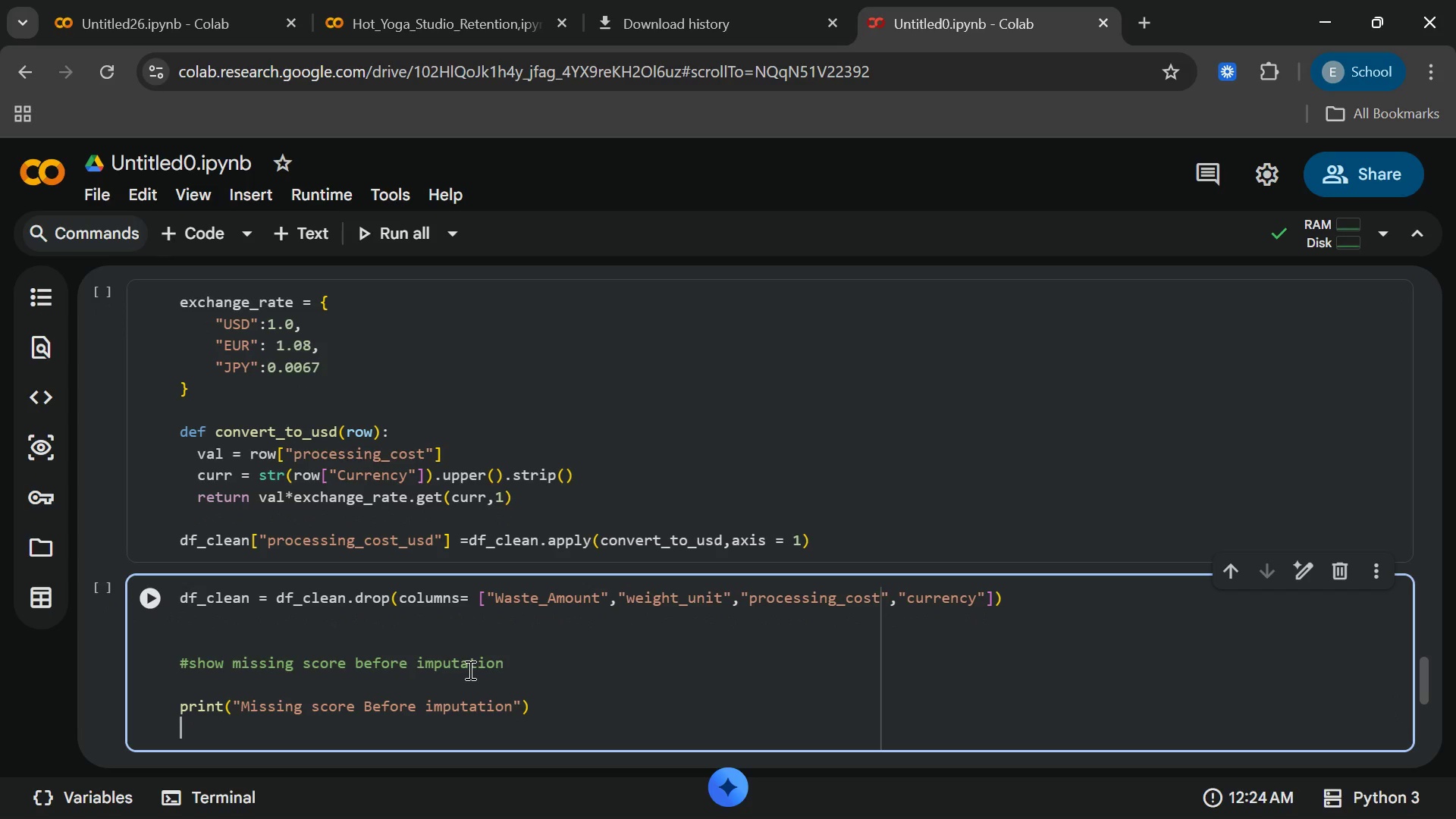 
type(display)
 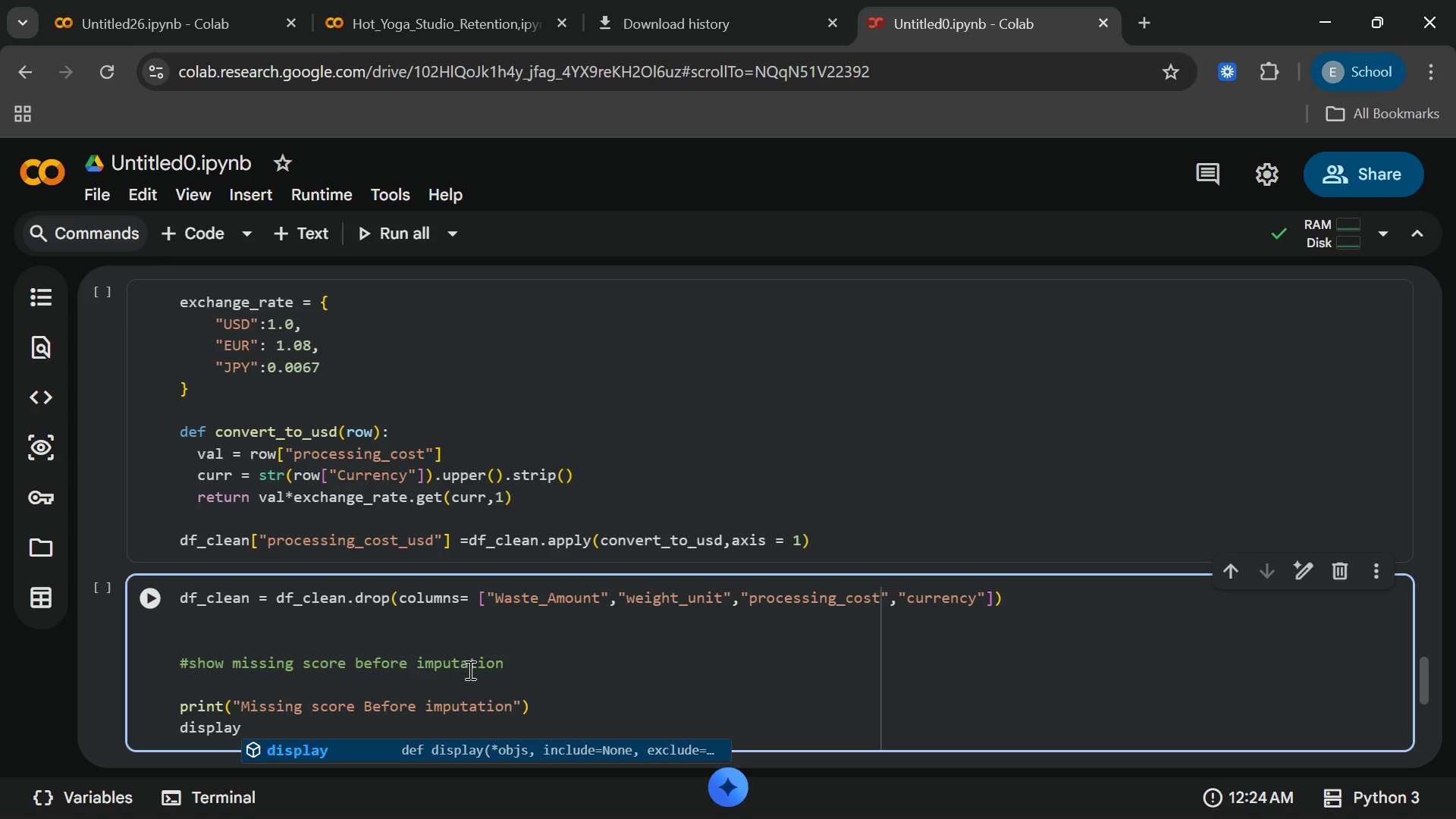 
type((df_clean.drop)
 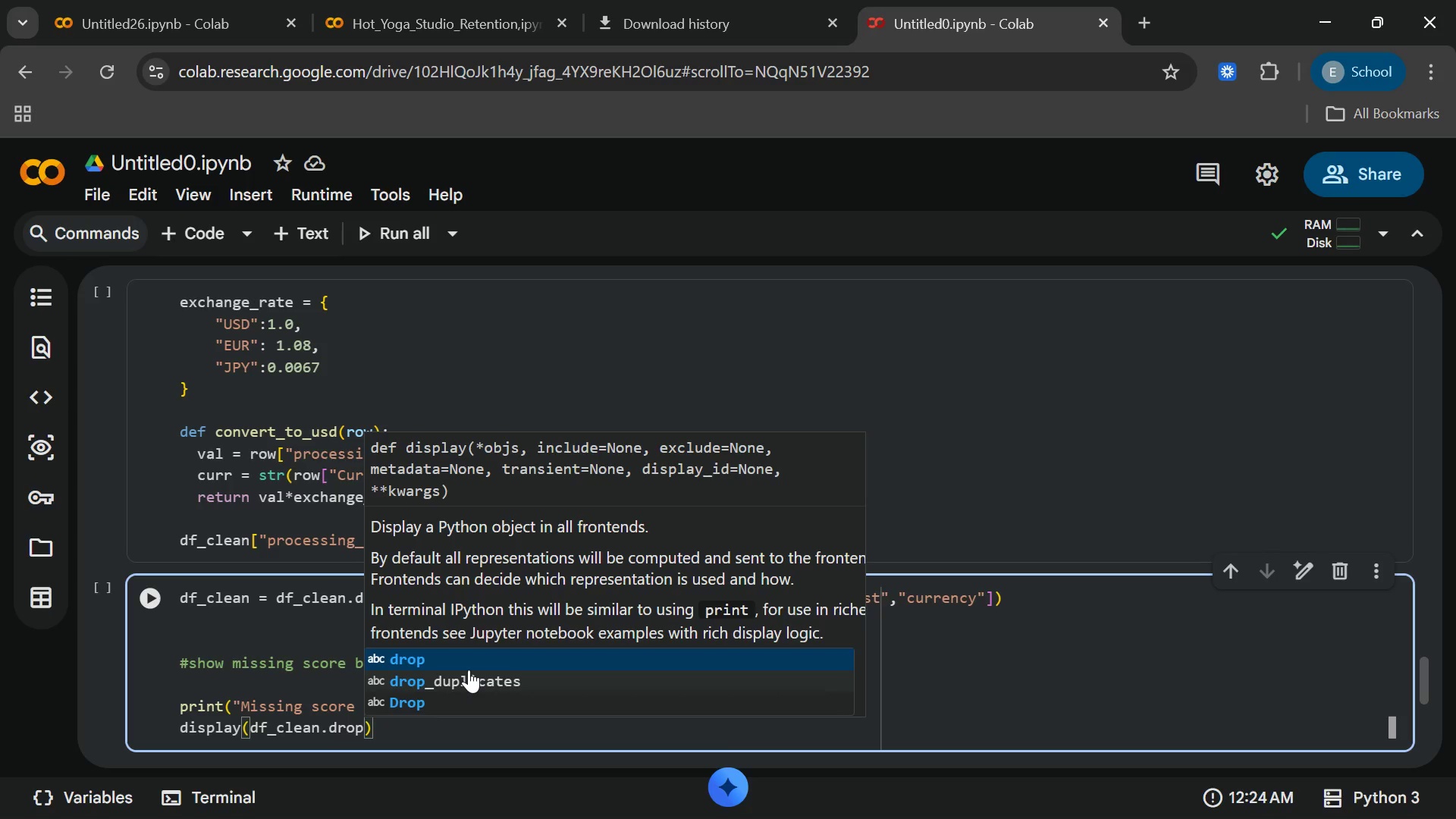 
wait(44.67)
 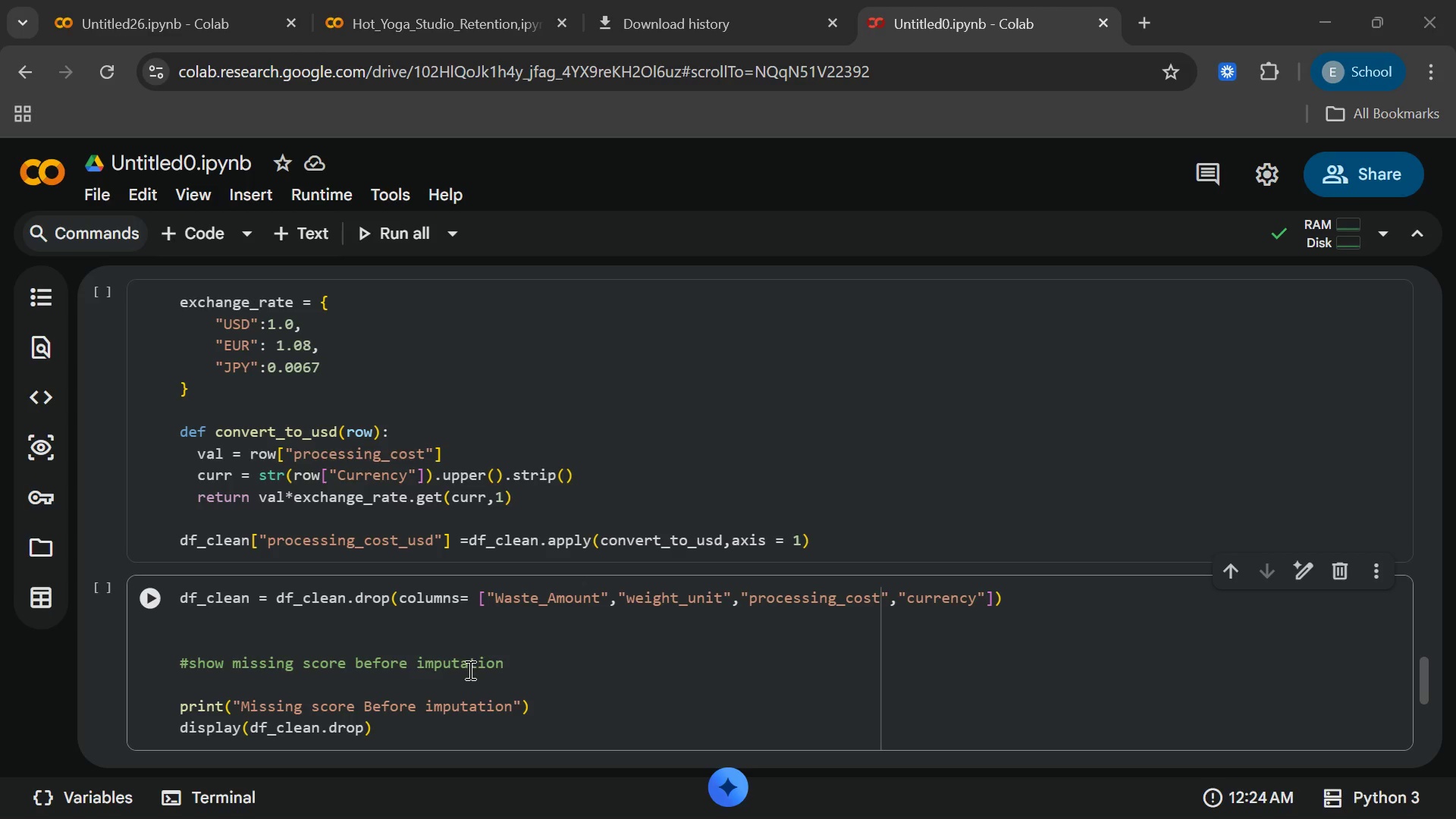 
left_click([1420, 15])
 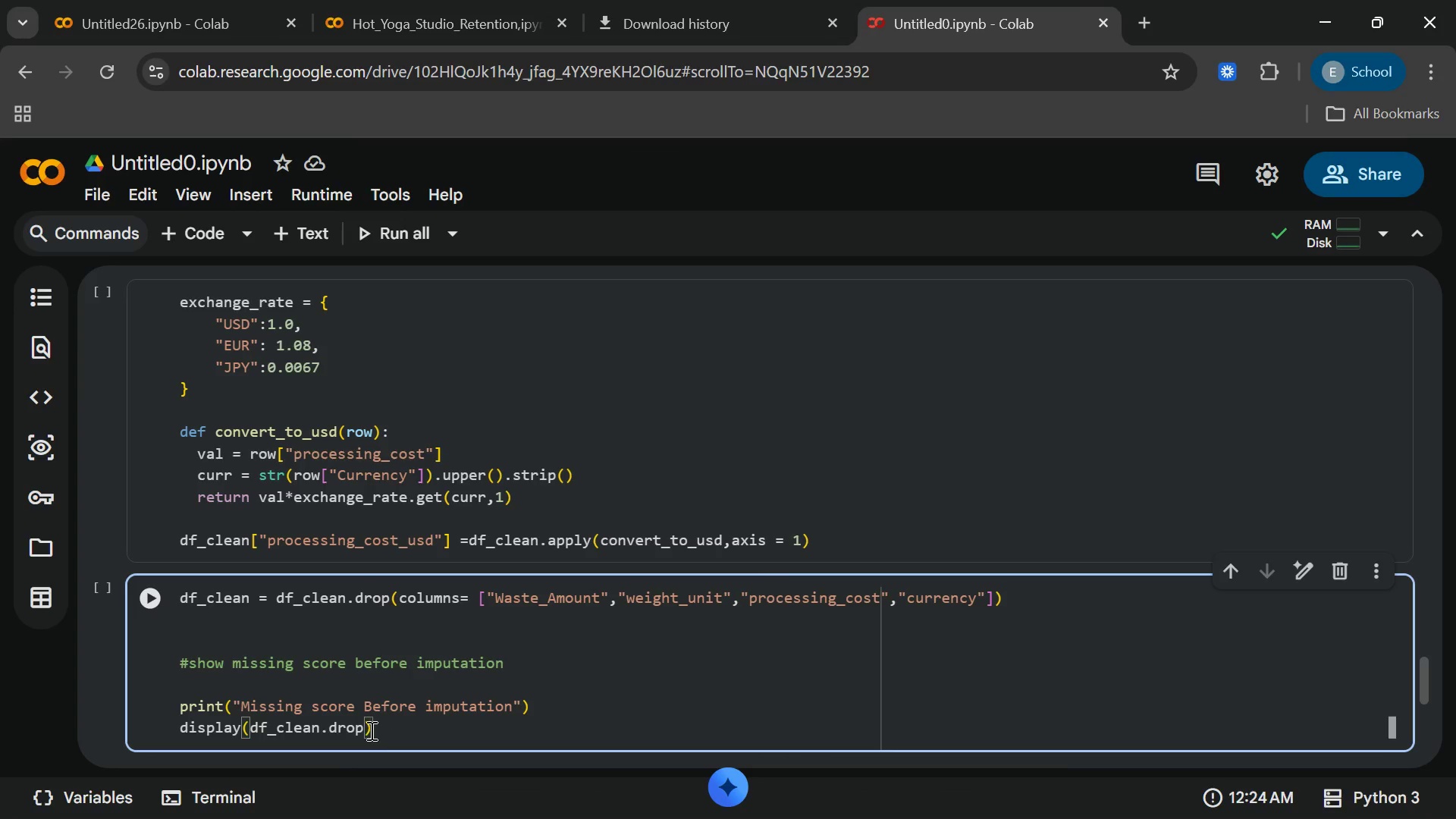 
left_click([365, 724])
 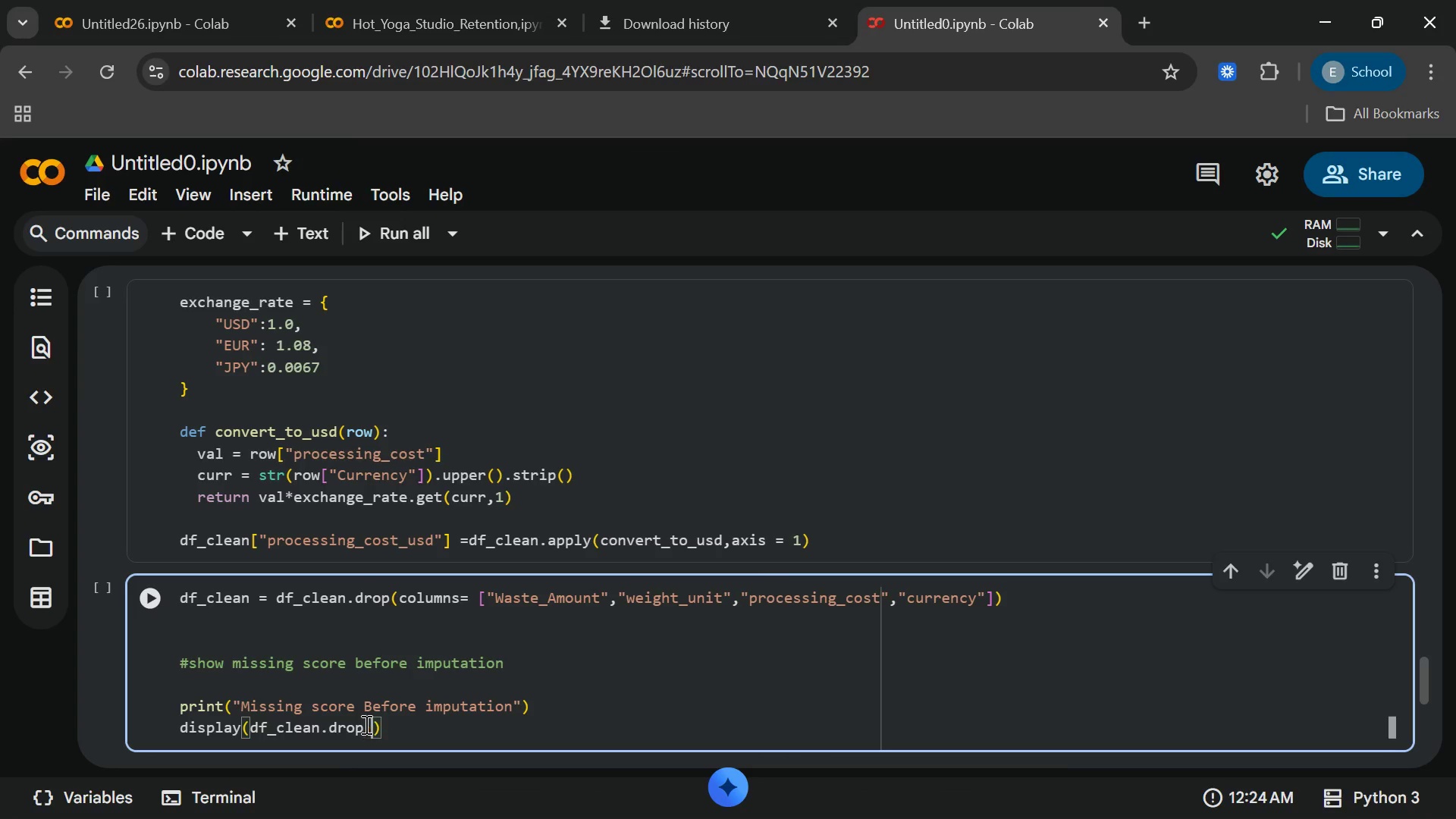 
key(Space)
 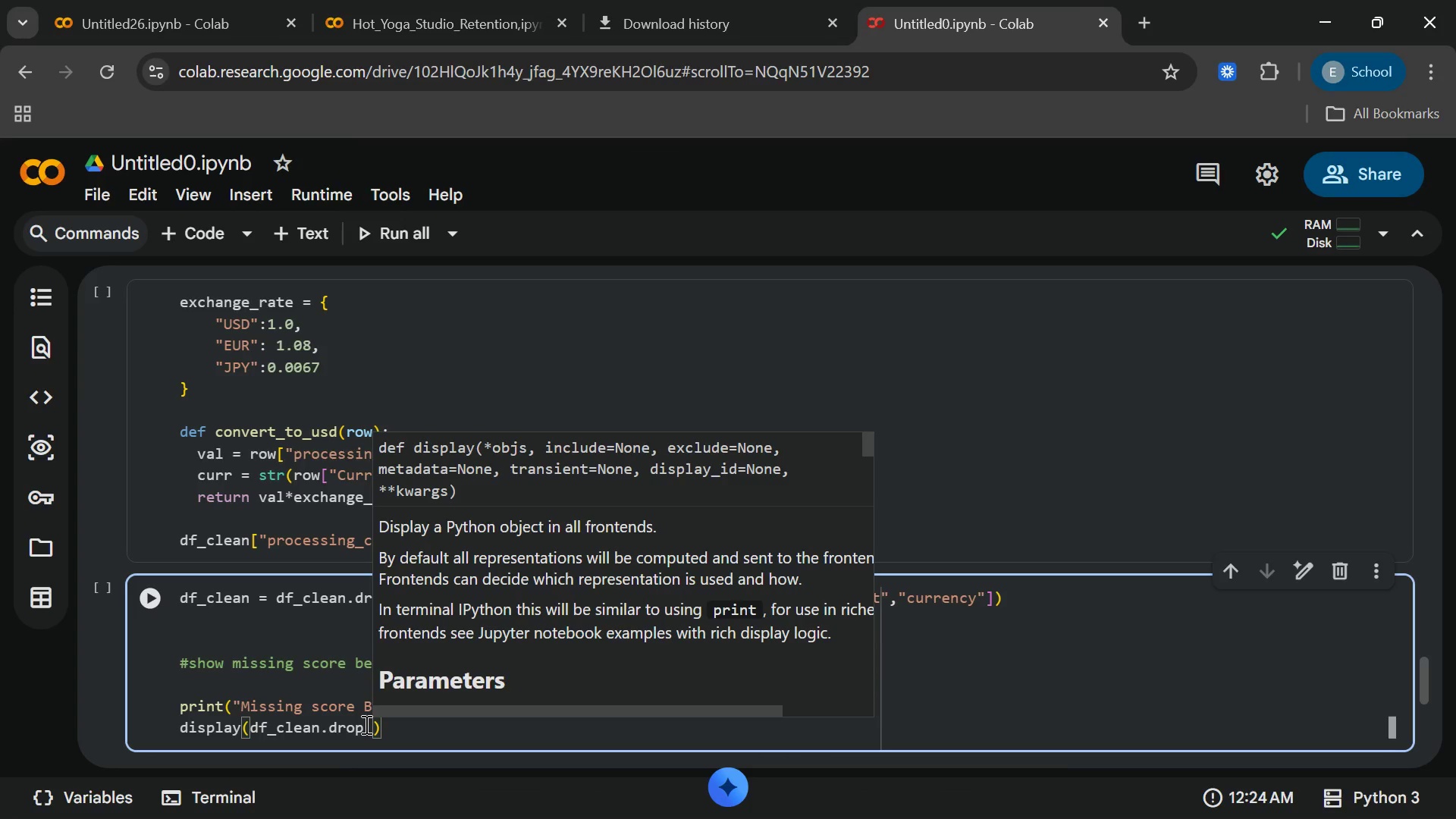 
key(Backspace)
 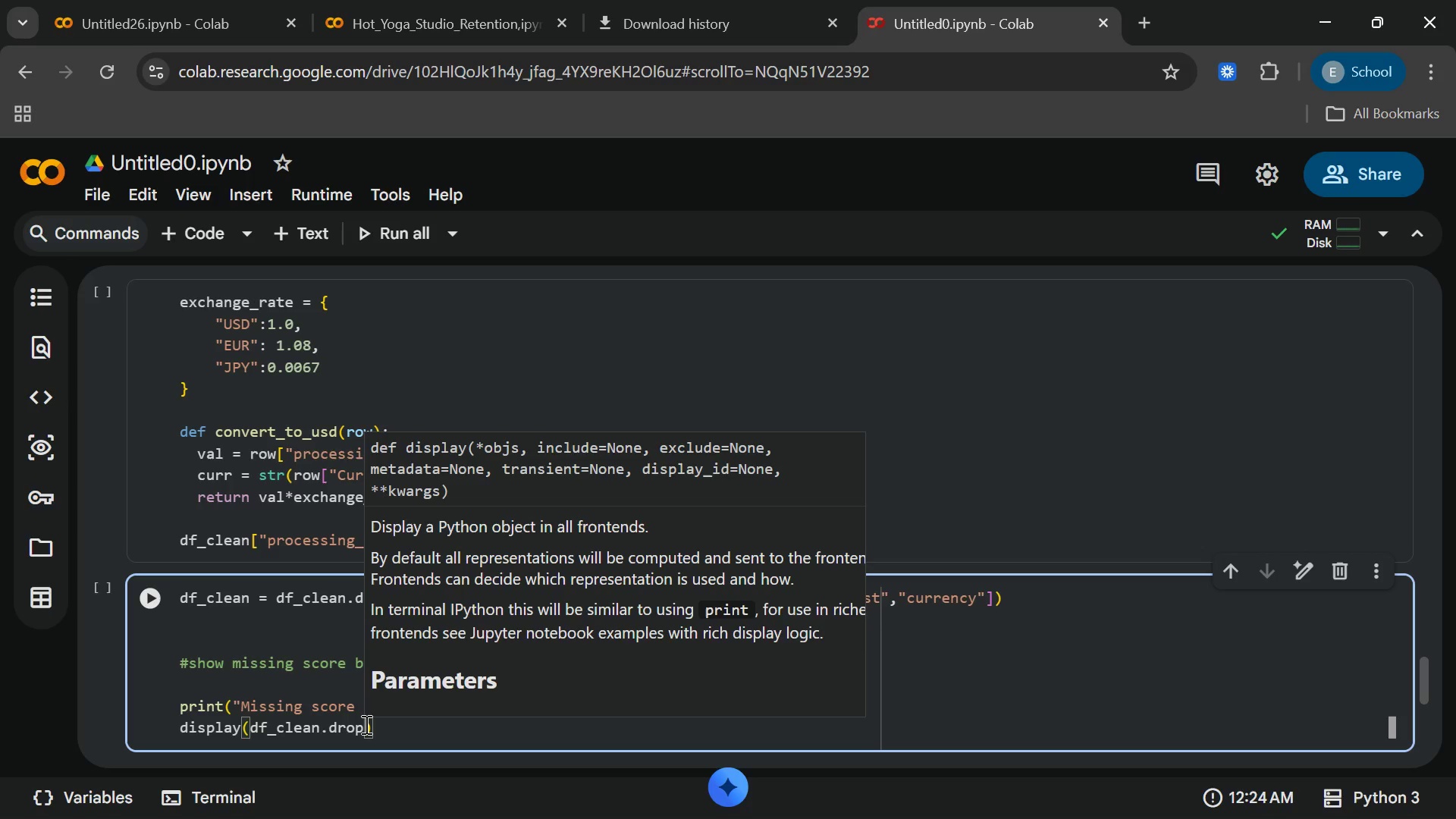 
hold_key(key=ShiftRight, duration=1.72)
 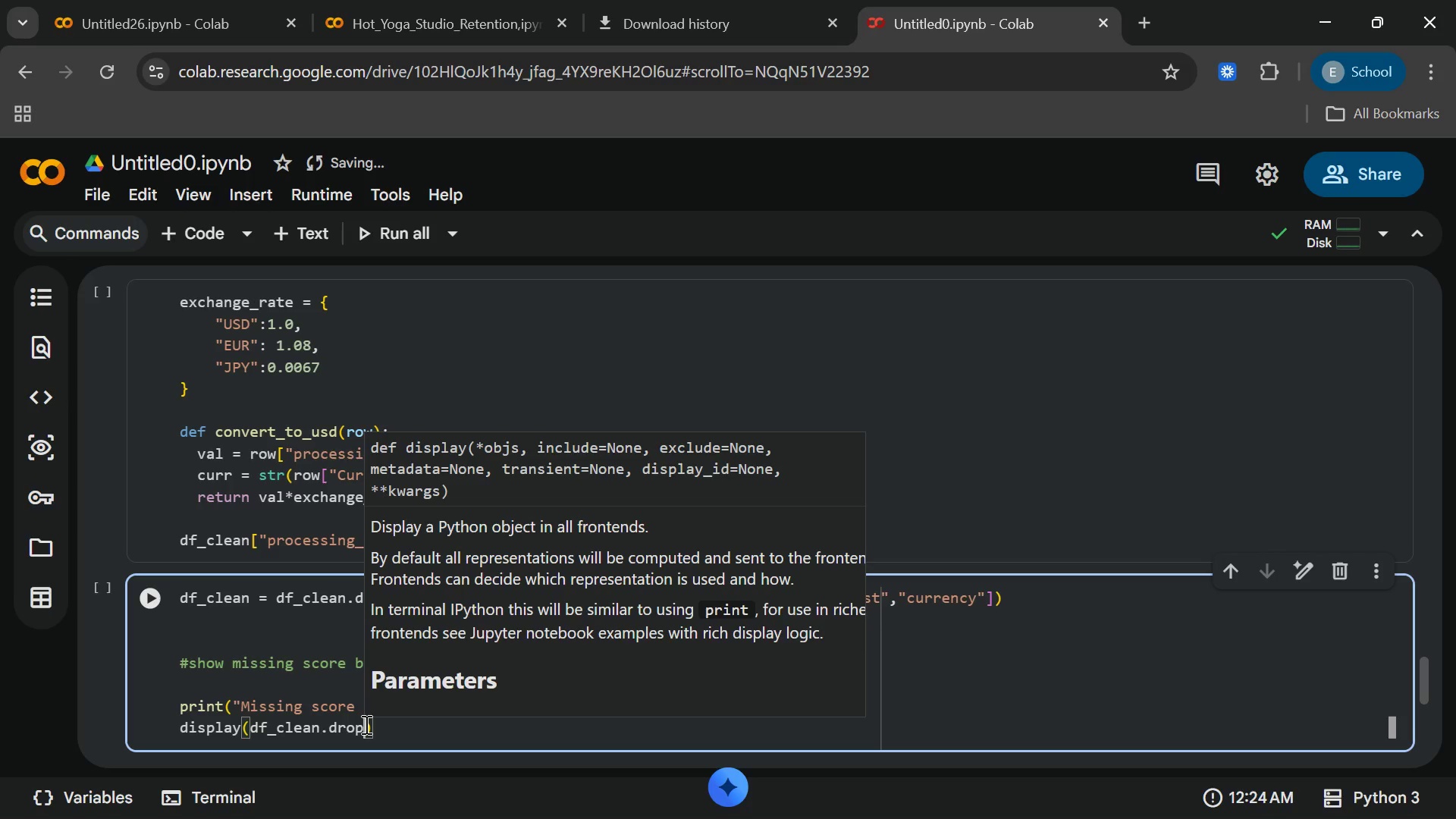 
wait(5.12)
 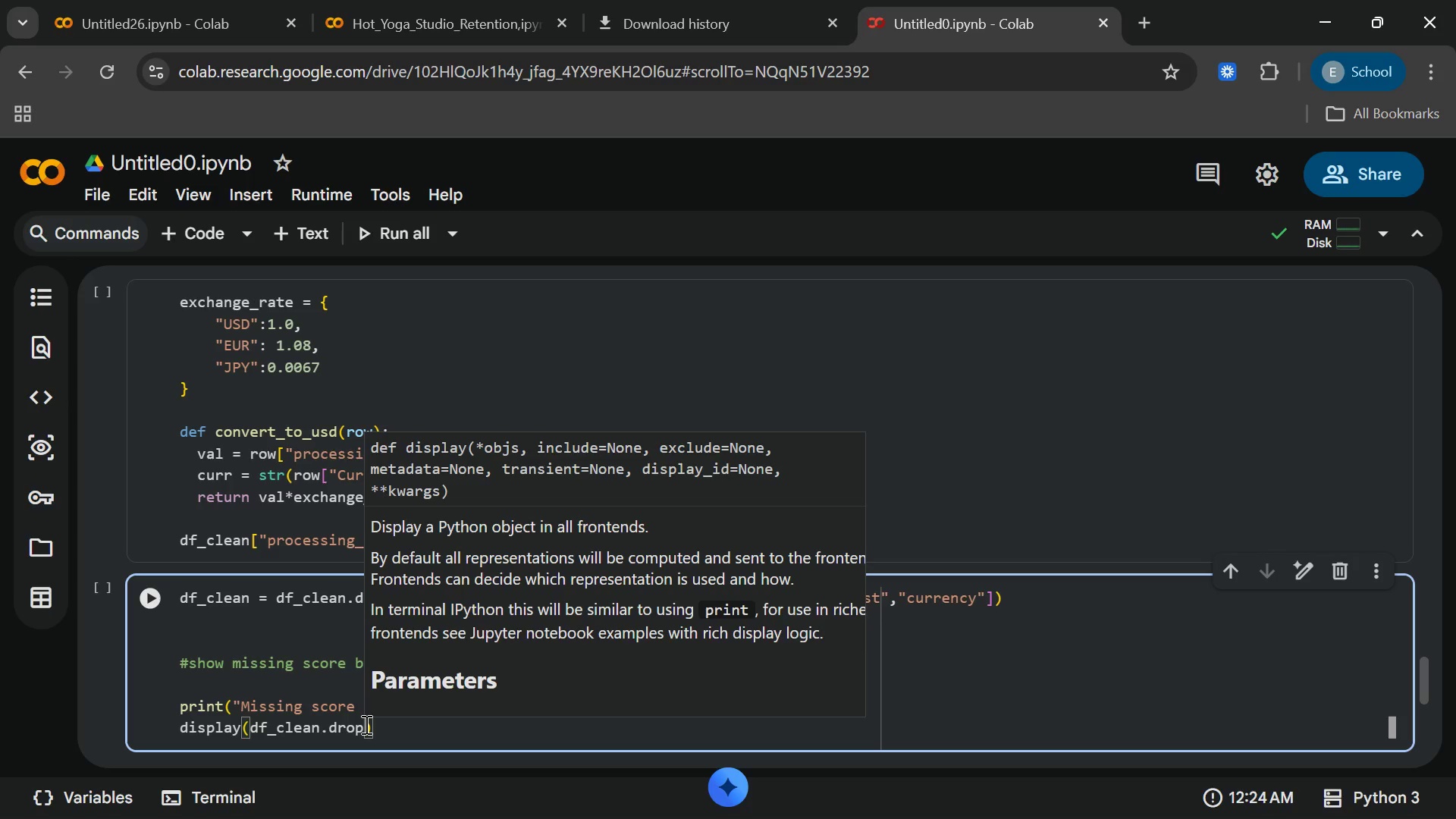 
type(["marketing)
 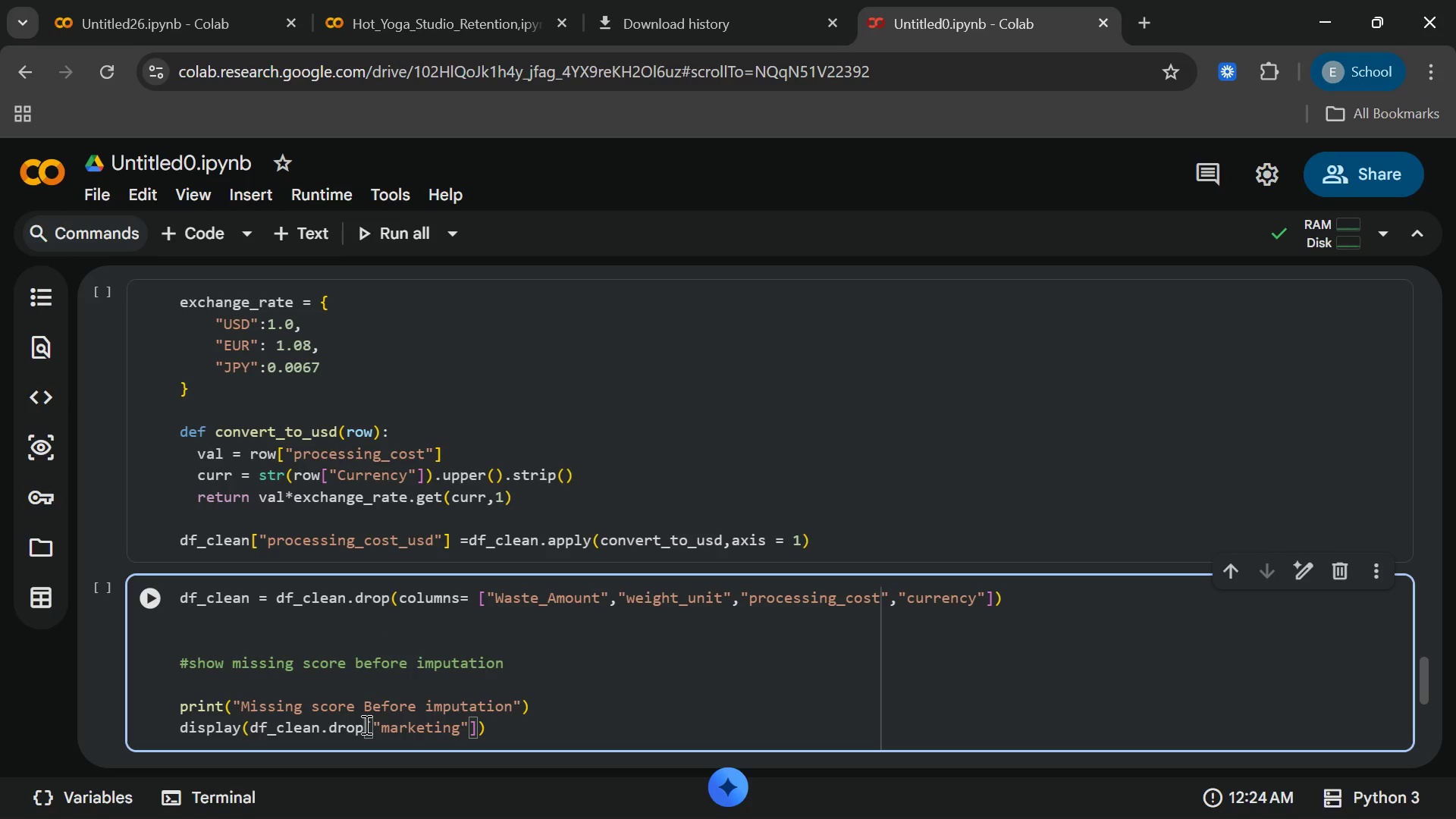 
type(_cata)
key(Backspace)
type(egory)
 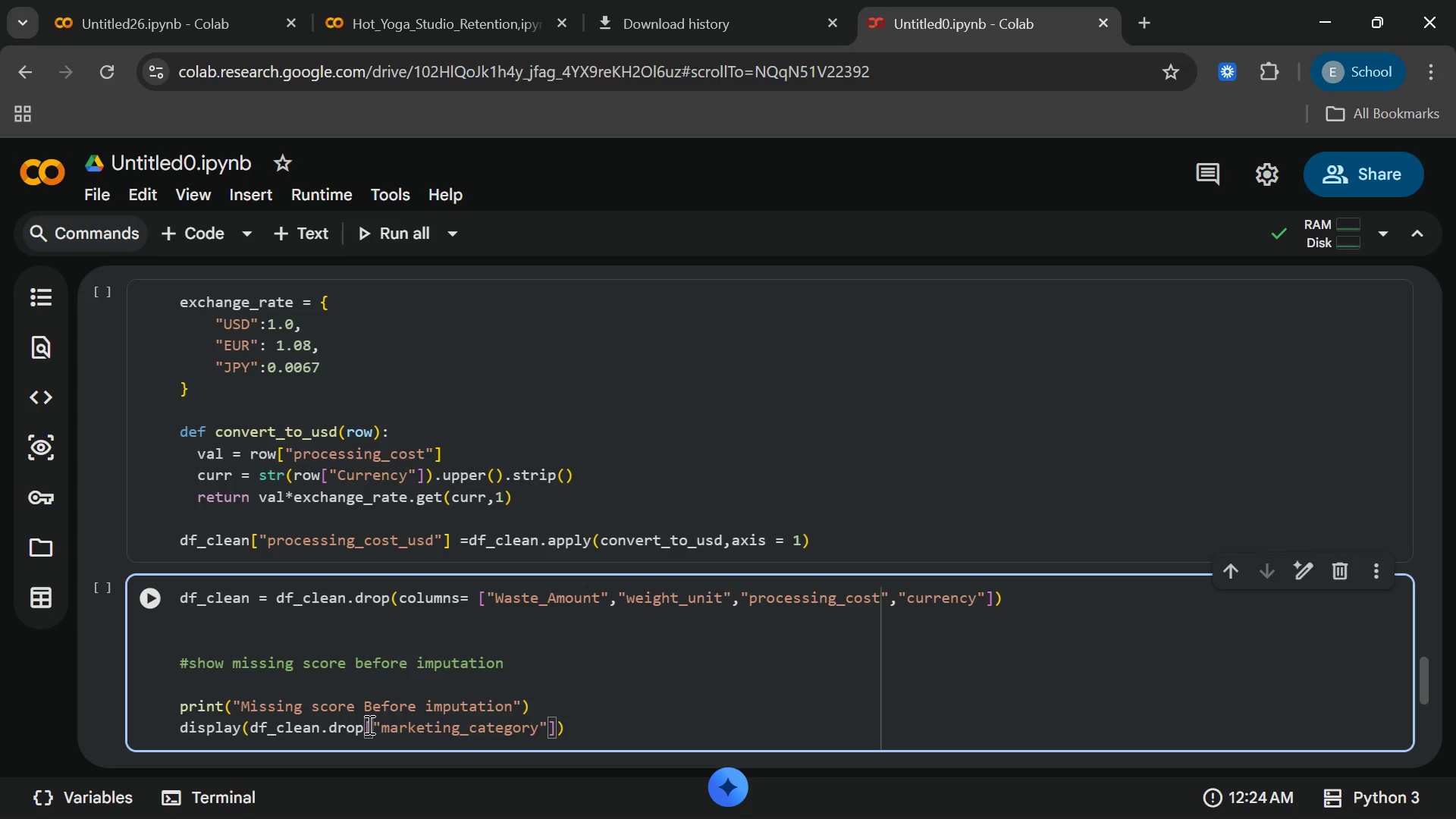 
key(ArrowRight)
 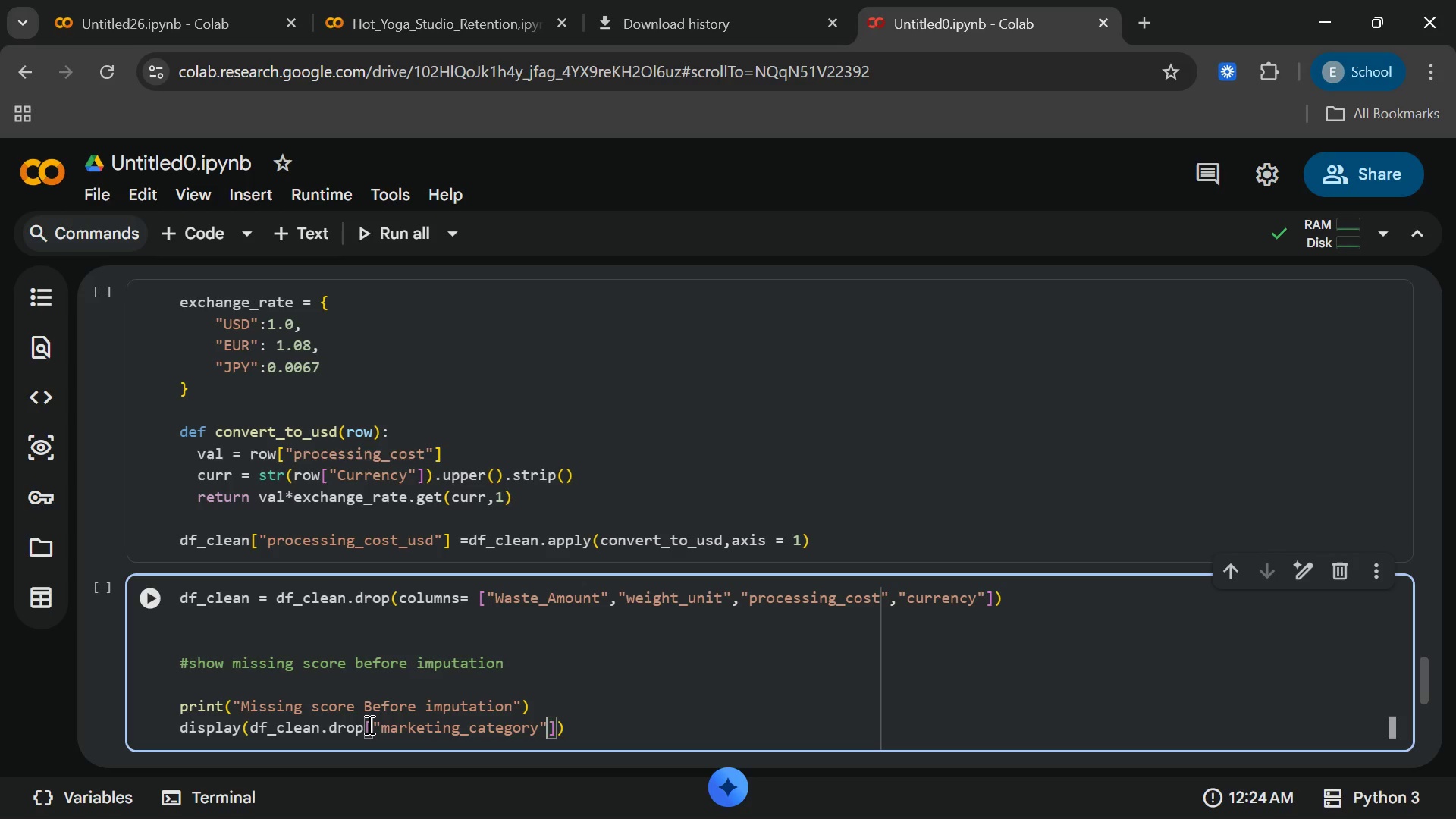 
type(,"Recyclablity)
 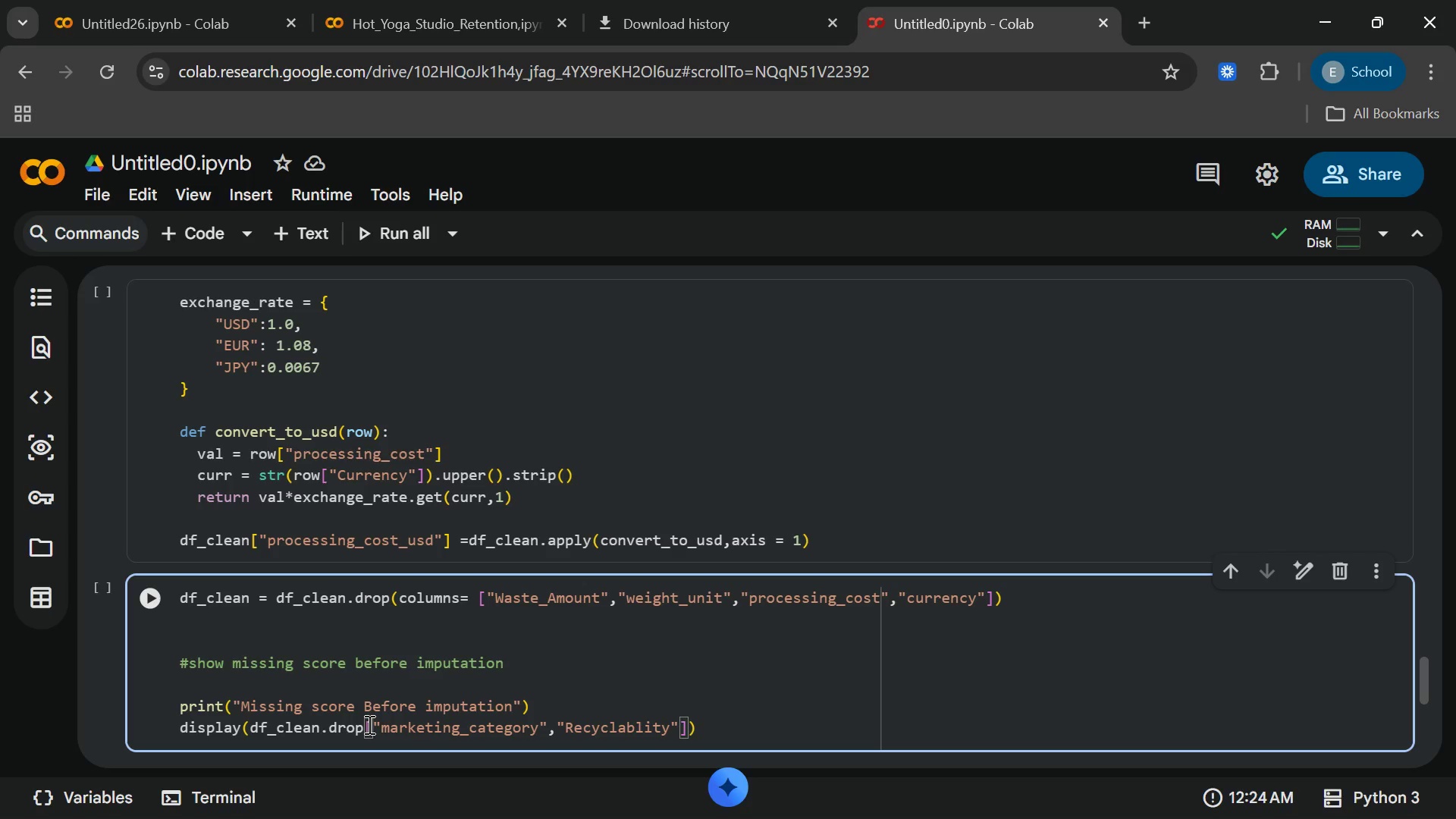 
wait(8.39)
 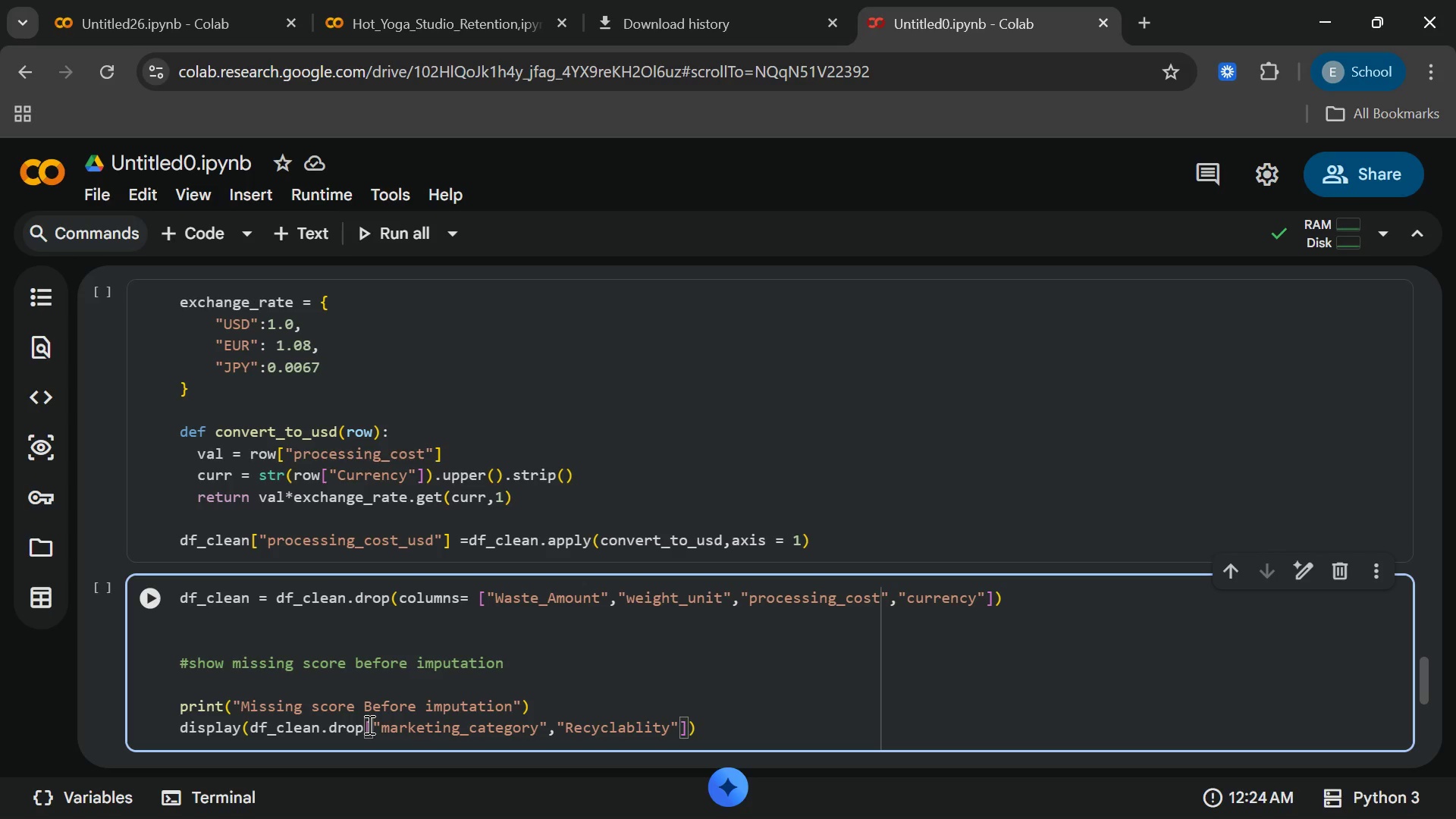 
type(_Scoore)
key(Backspace)
key(Backspace)
key(Backspace)
type(re)
 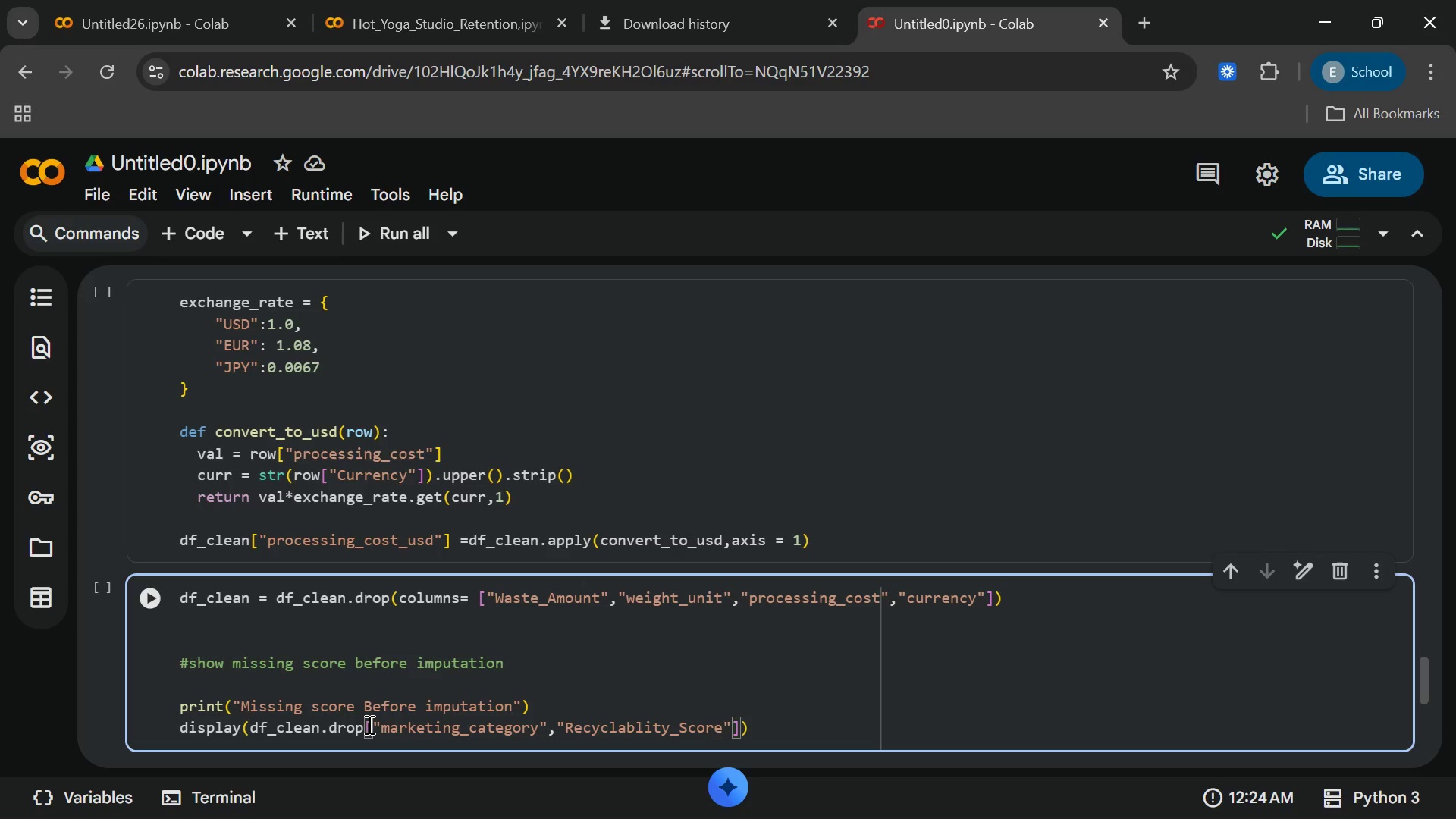 
wait(5.78)
 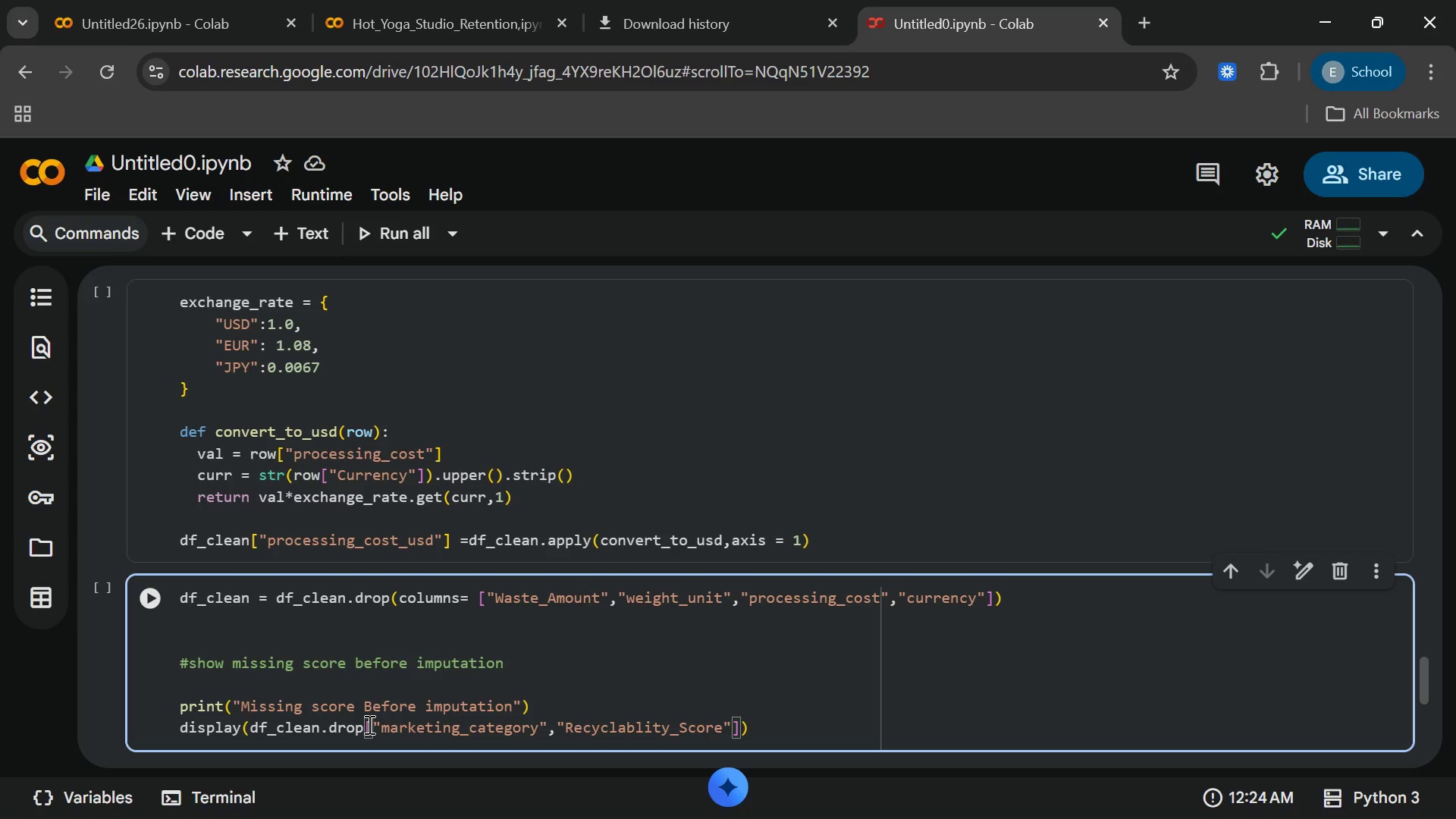 
key(ArrowRight)
 